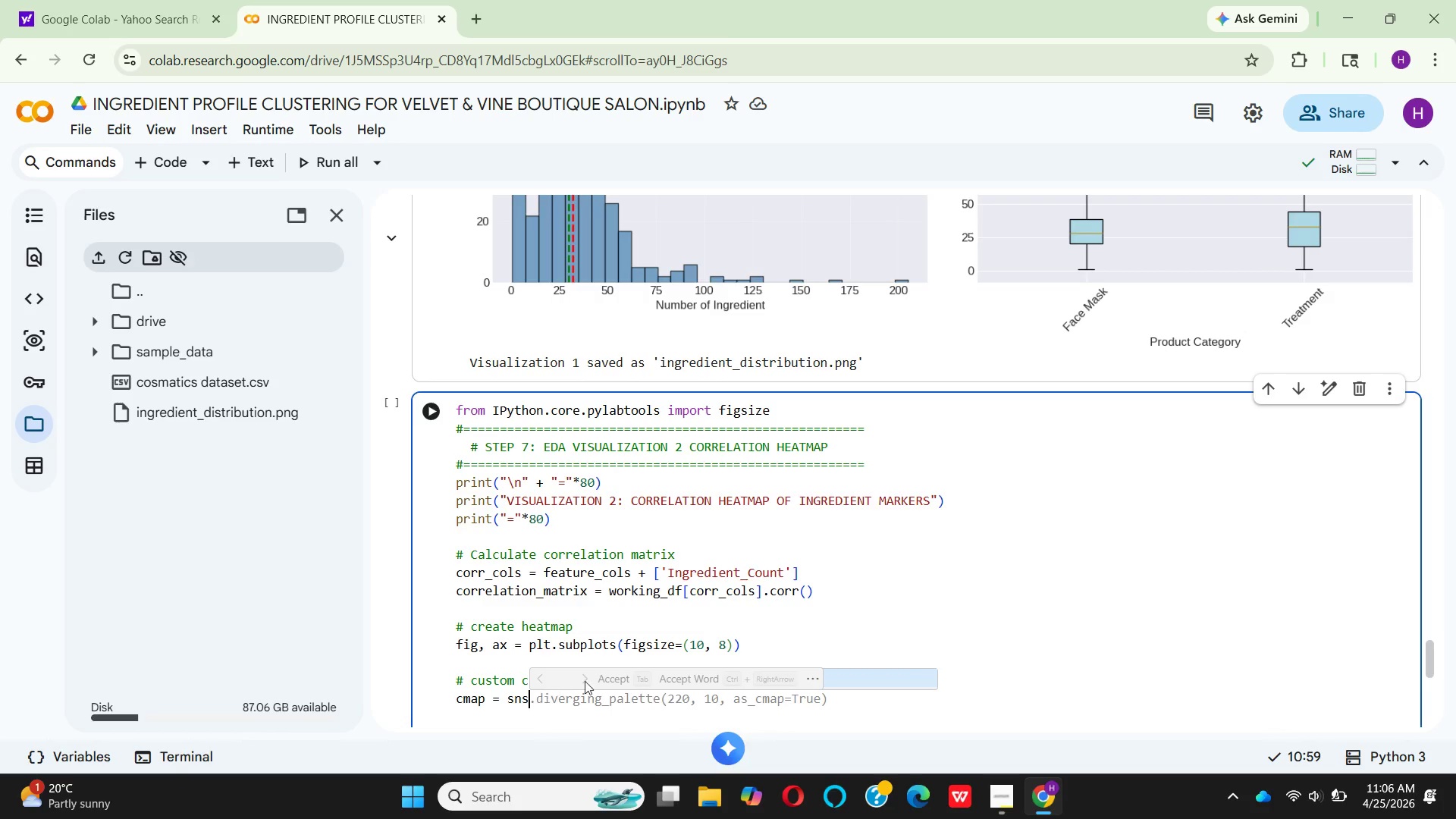 
wait(7.16)
 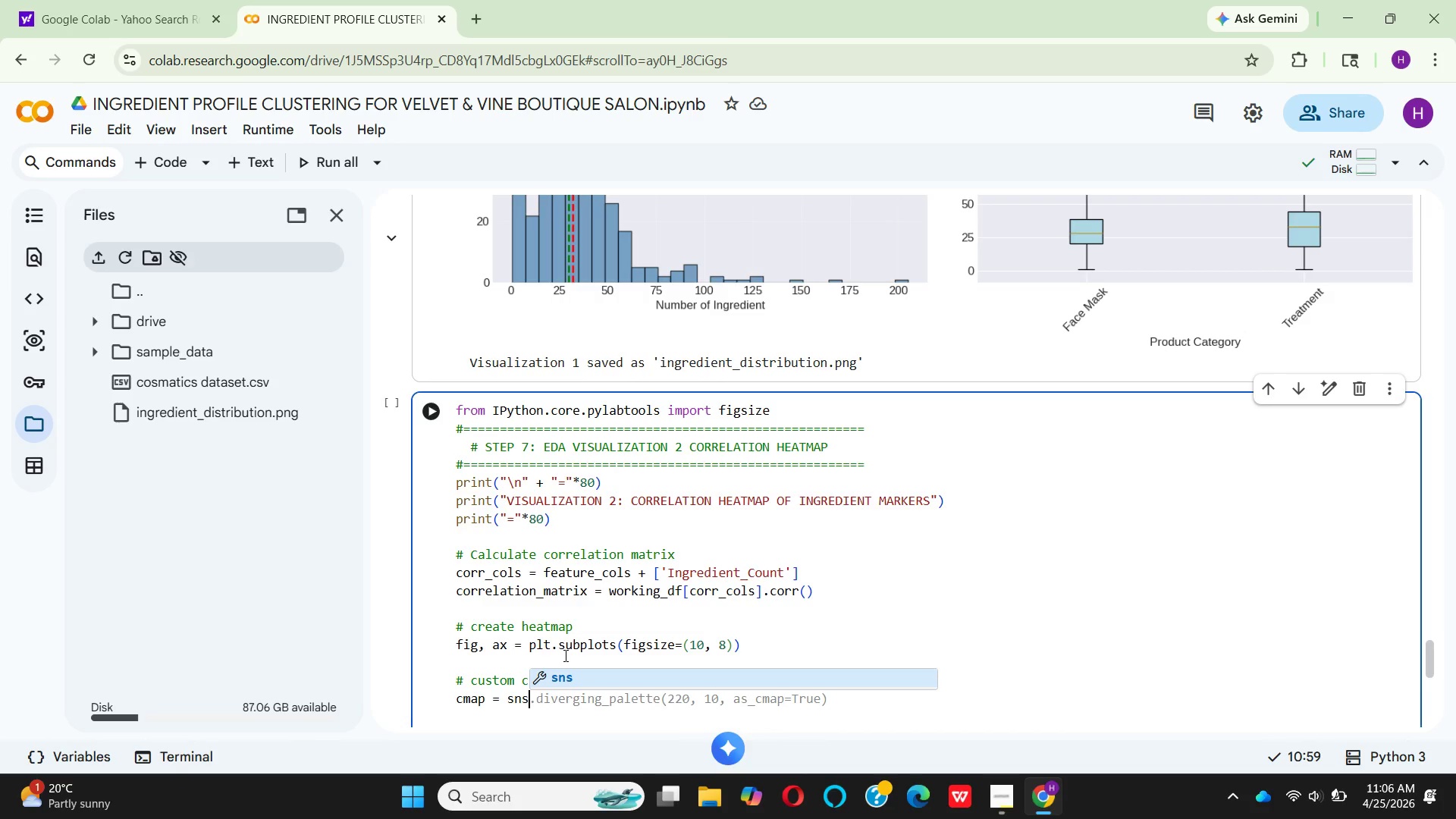 
key(Enter)
 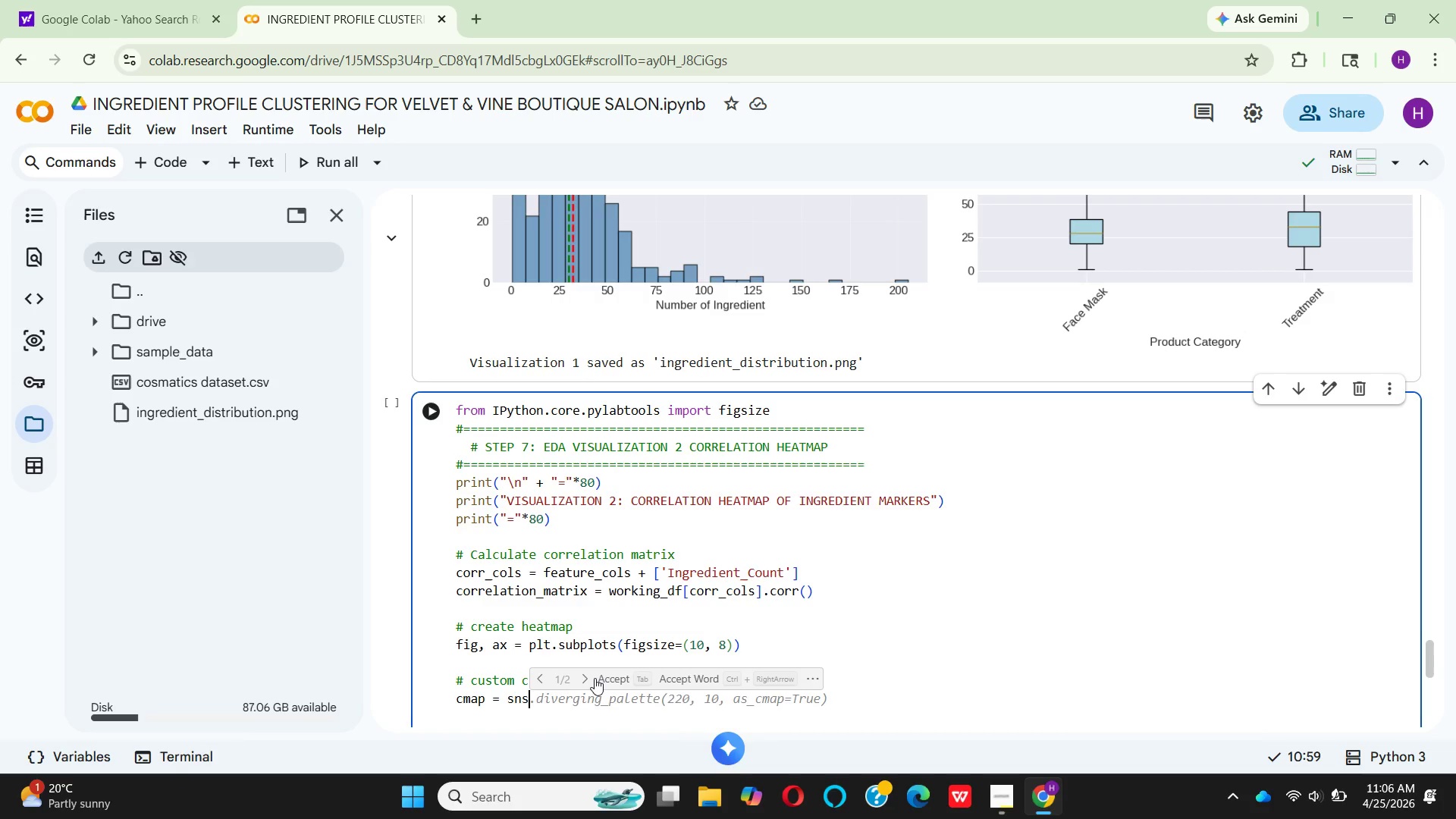 
left_click([606, 676])
 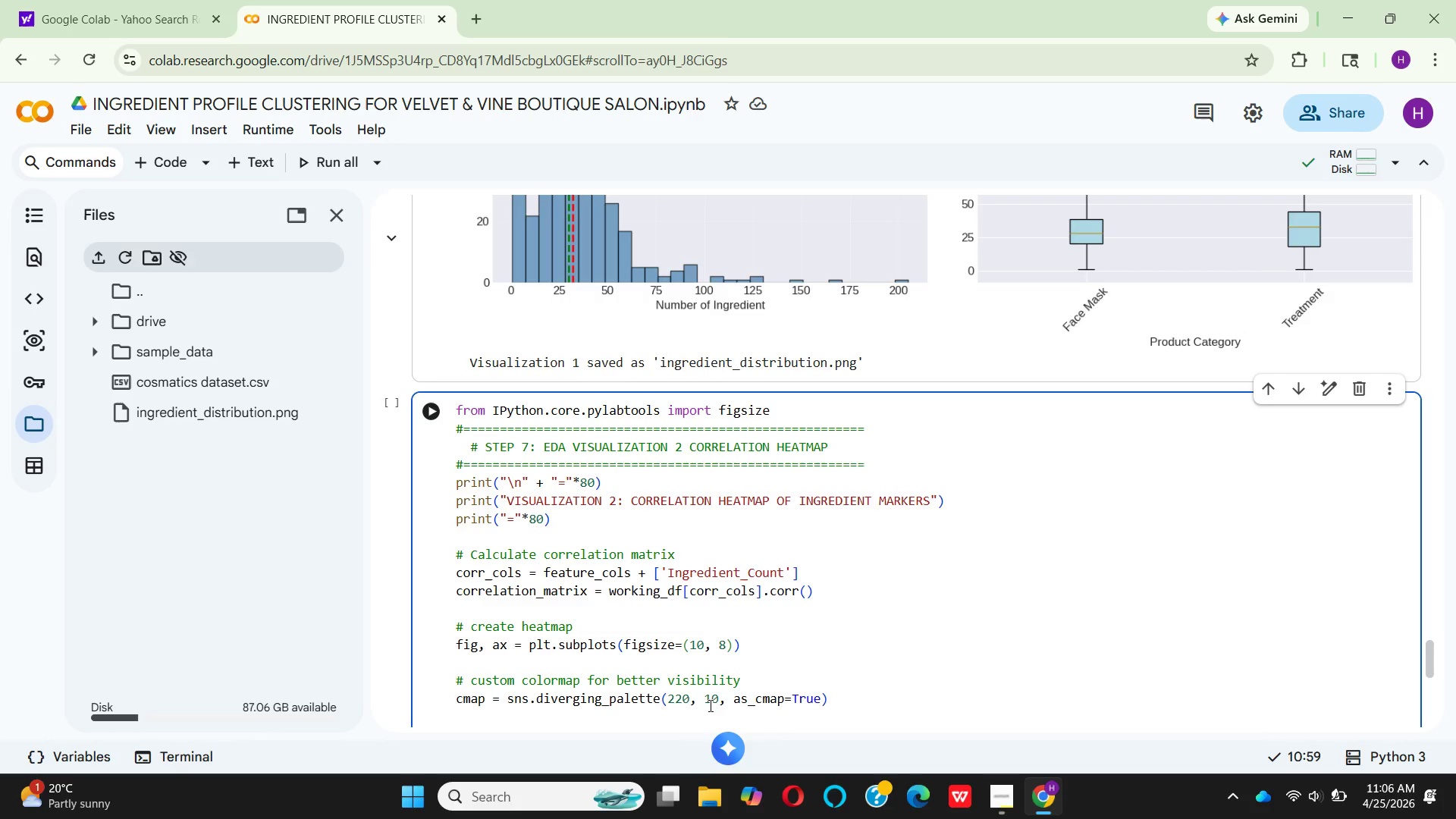 
wait(7.39)
 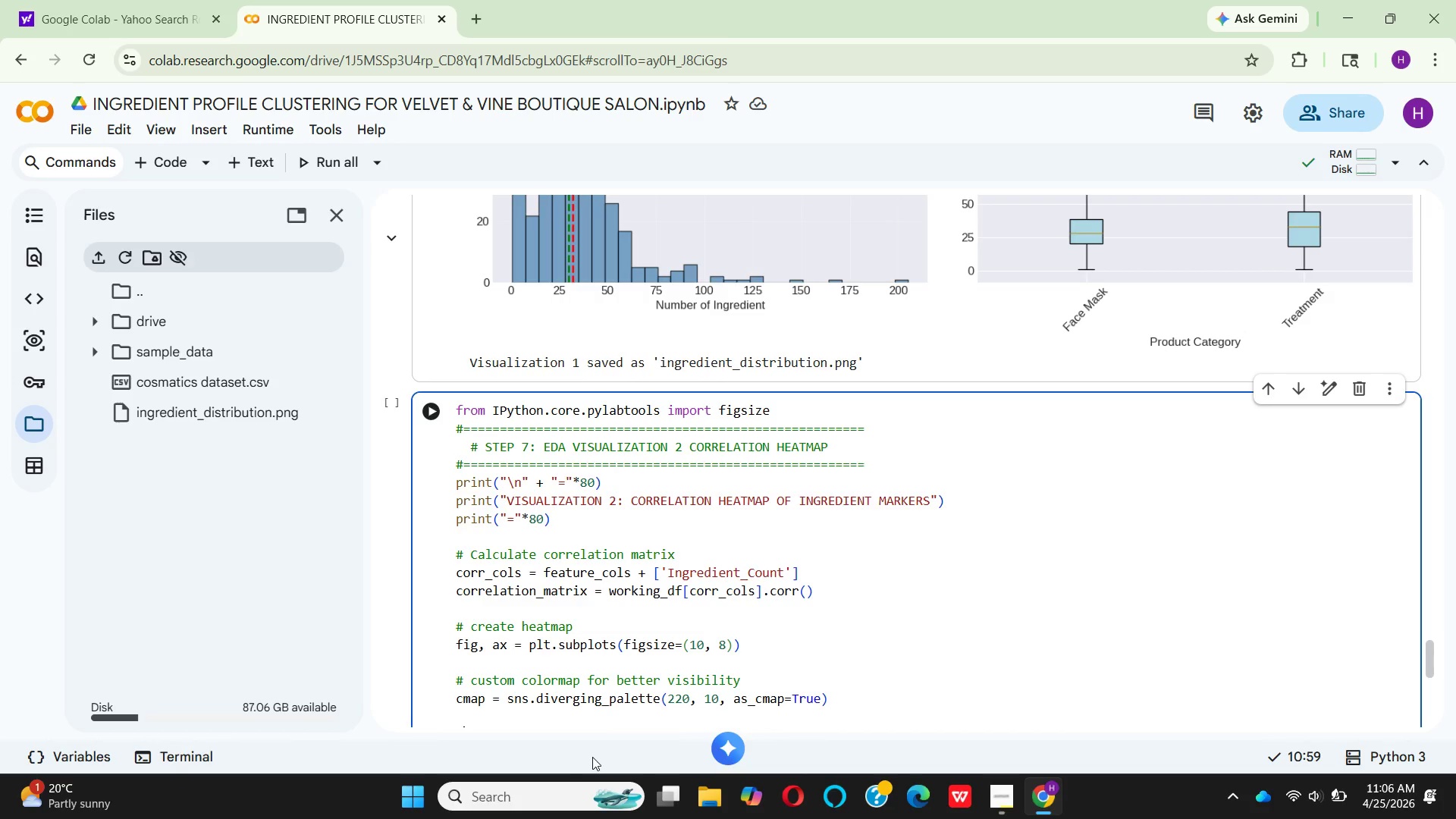 
left_click([711, 700])
 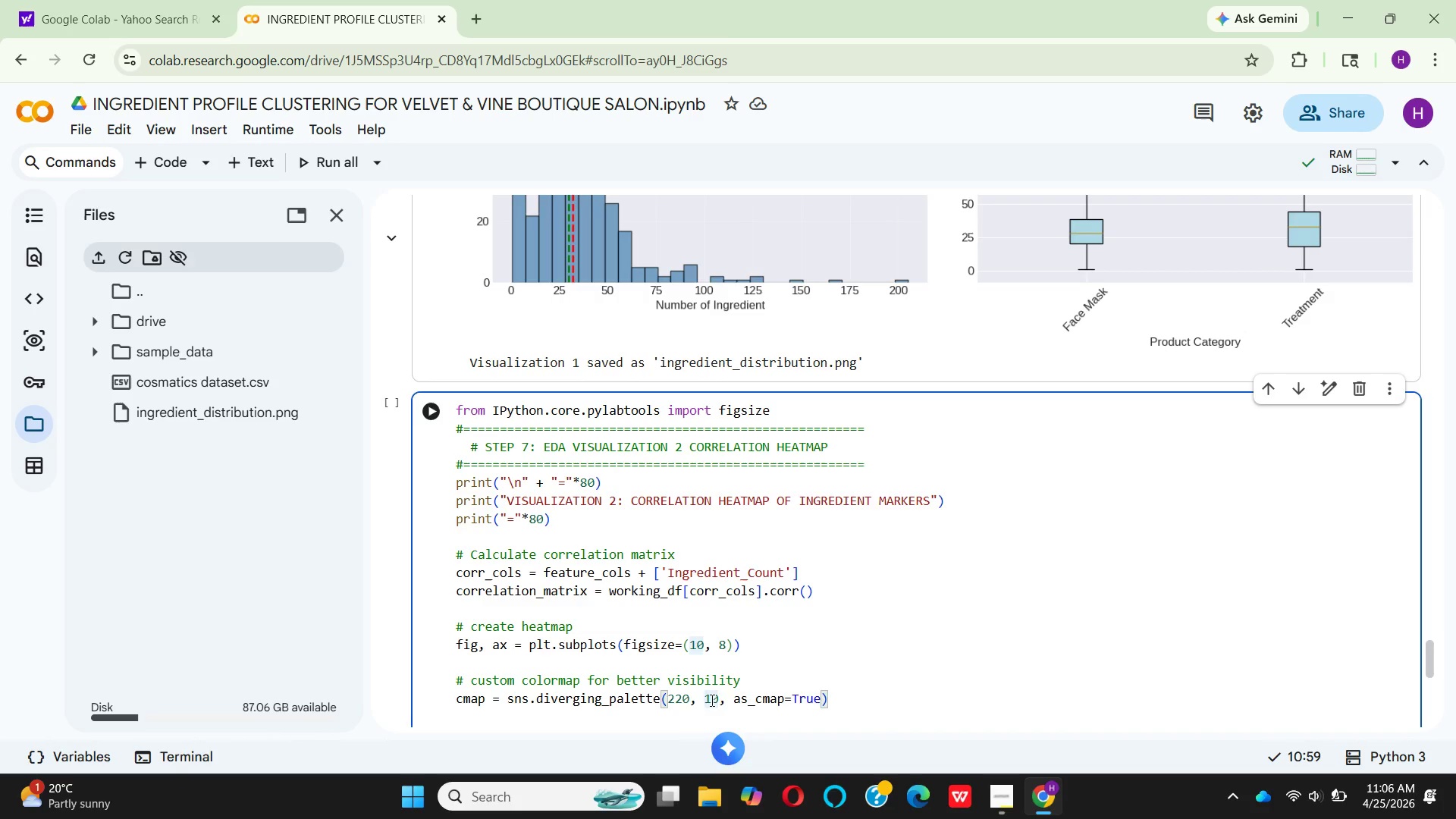 
key(Backspace)
 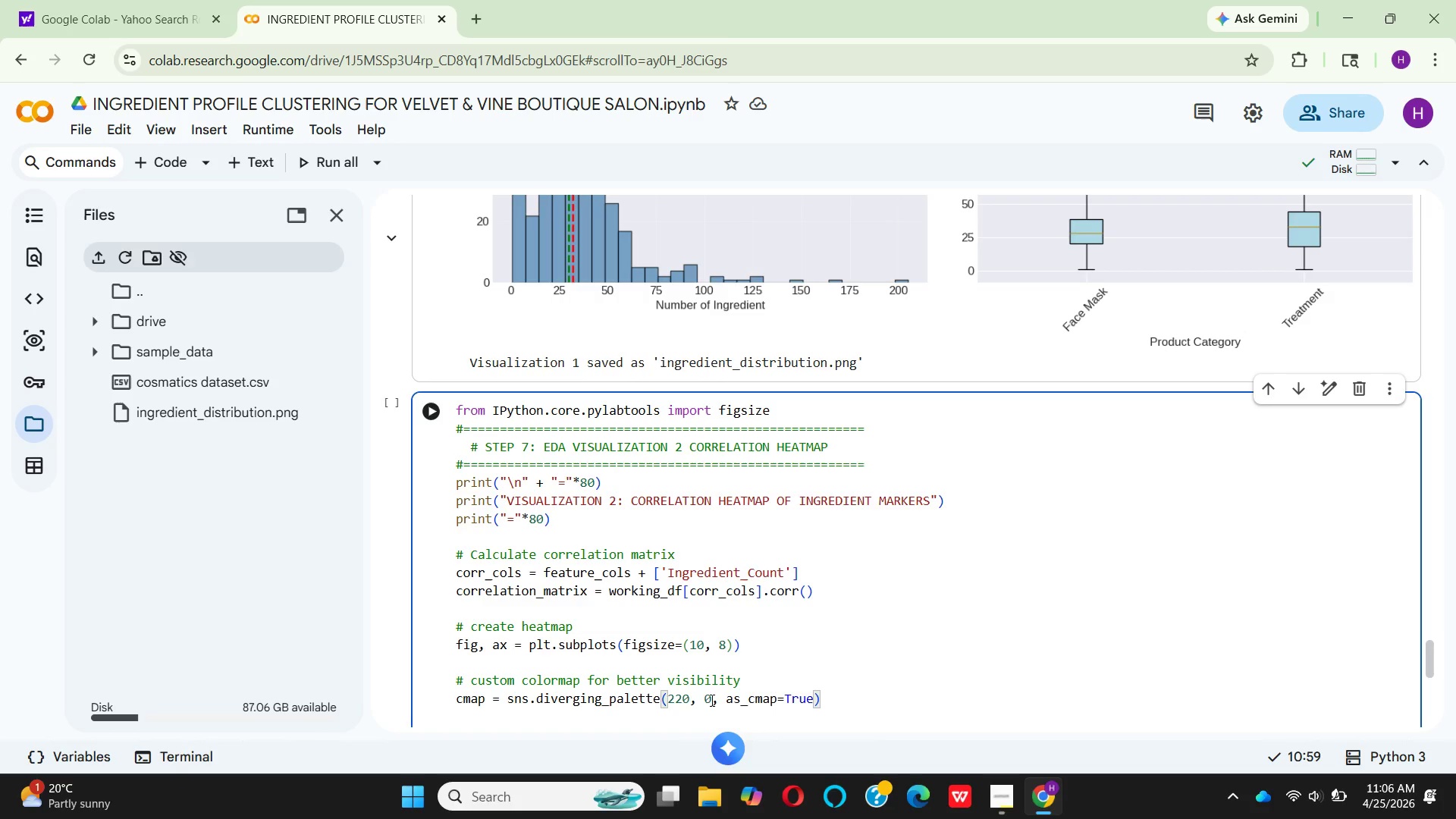 
key(2)
 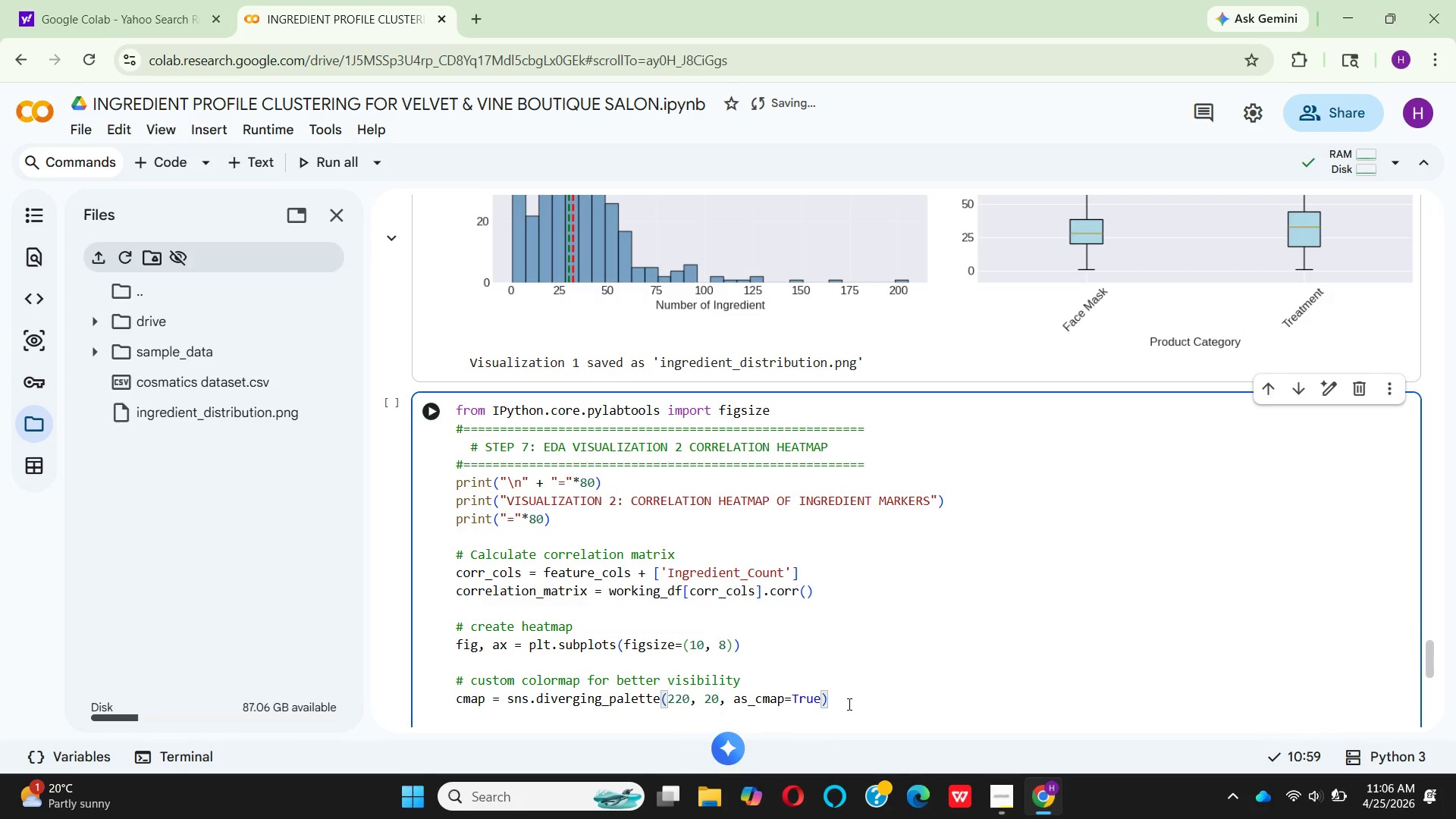 
left_click_drag(start_coordinate=[848, 704], to_coordinate=[873, 744])
 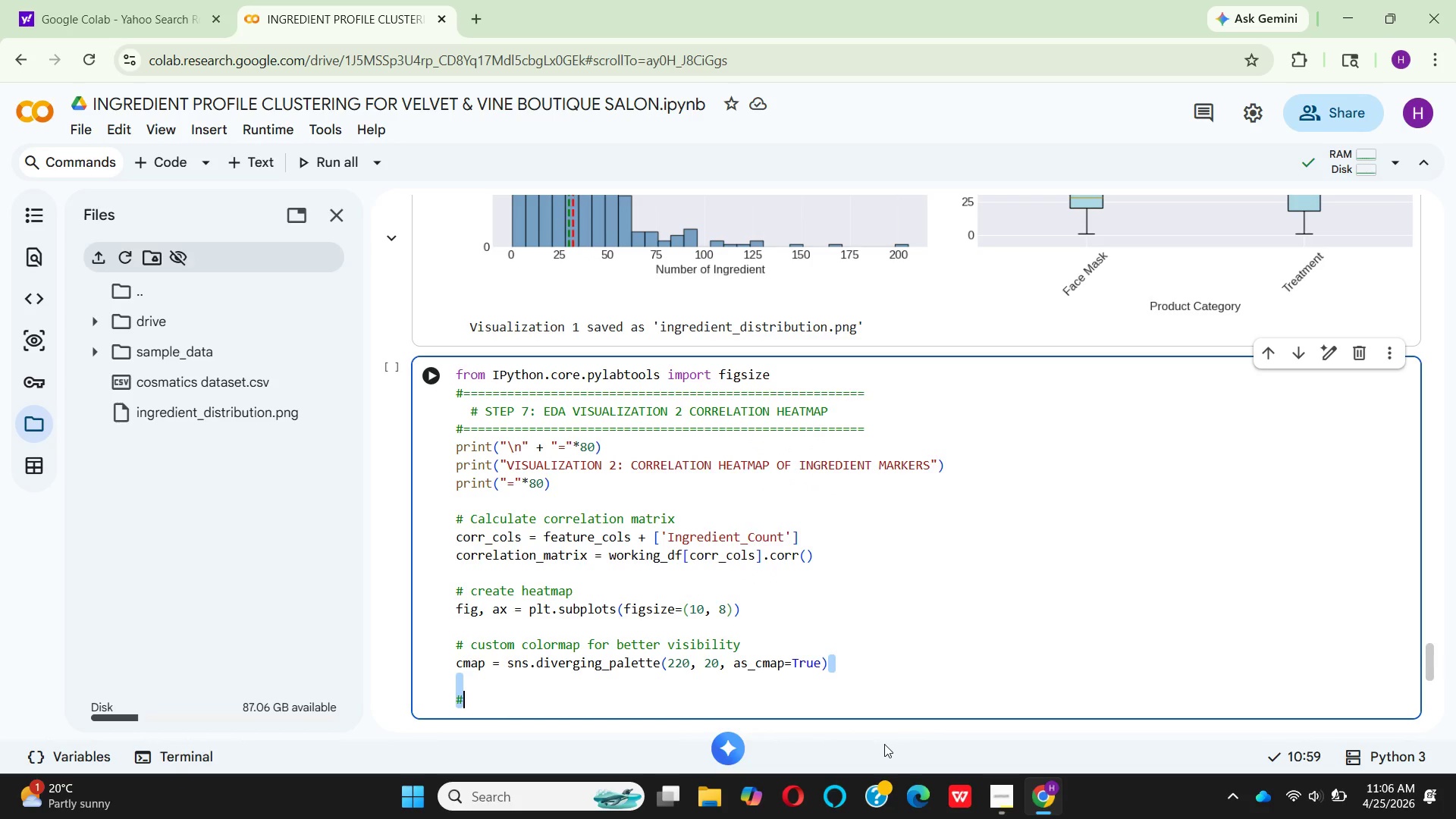 
type( plo)
key(Backspace)
key(Backspace)
key(Backspace)
key(Backspace)
 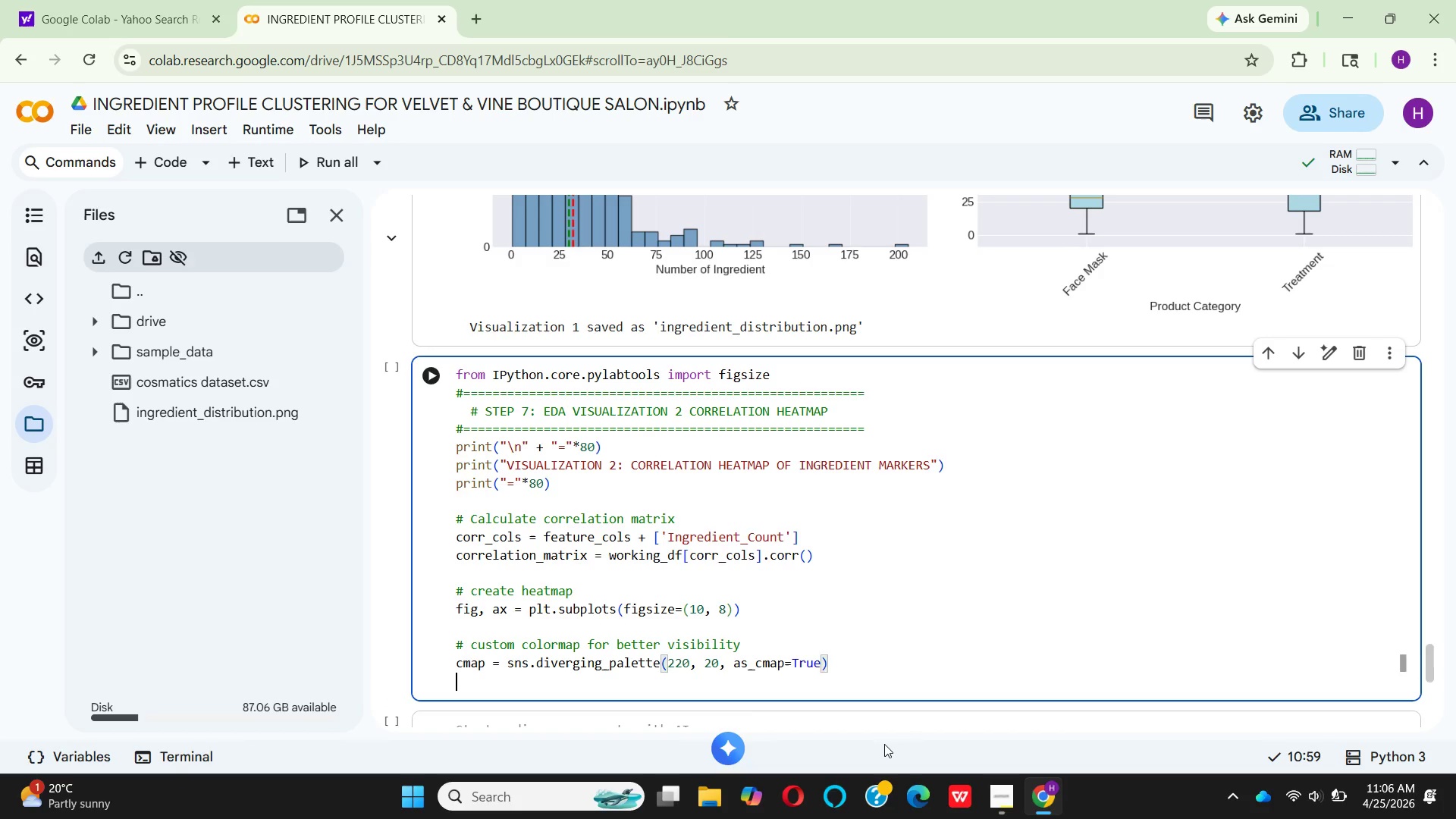 
key(Enter)
 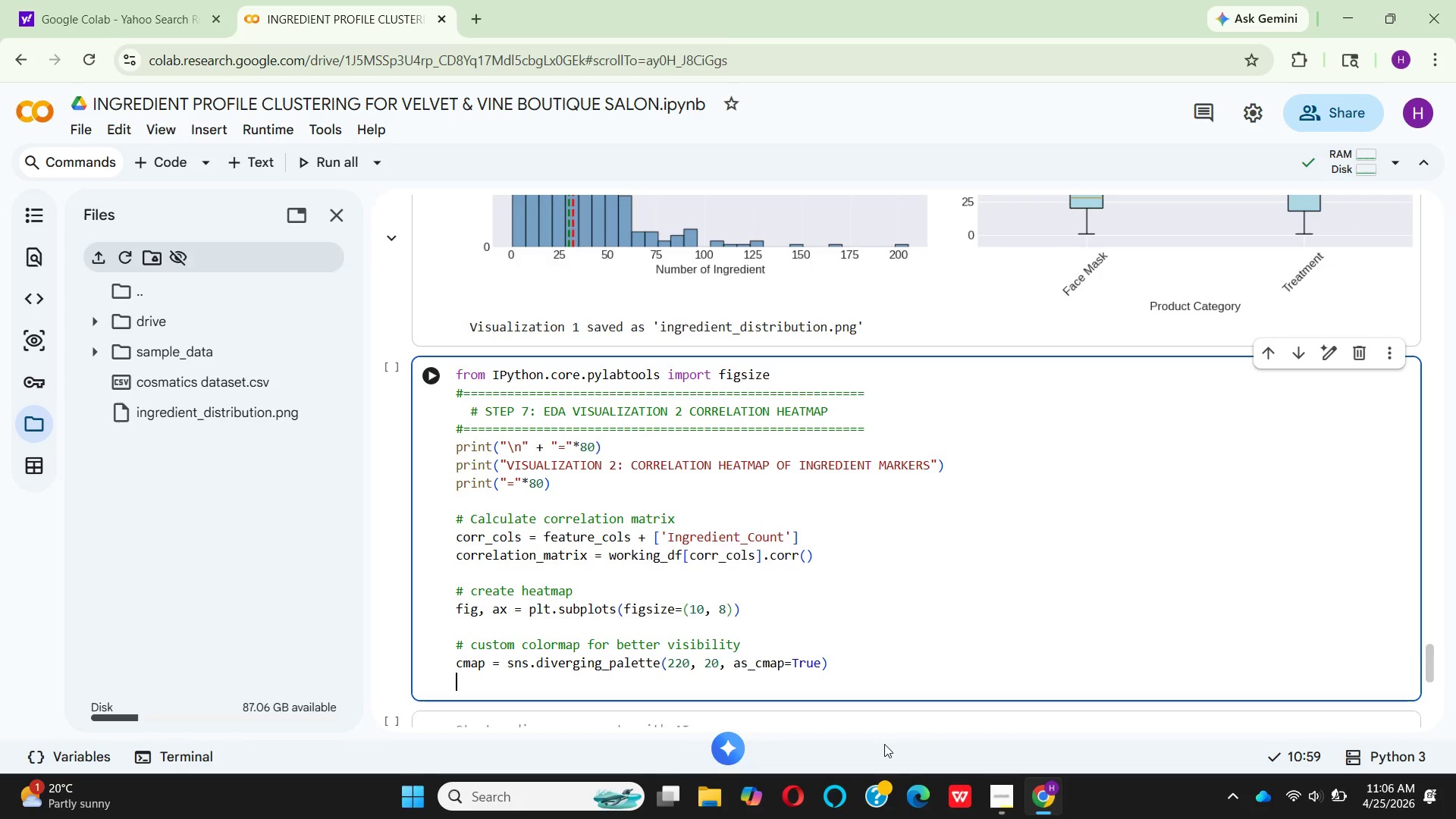 
key(Enter)
 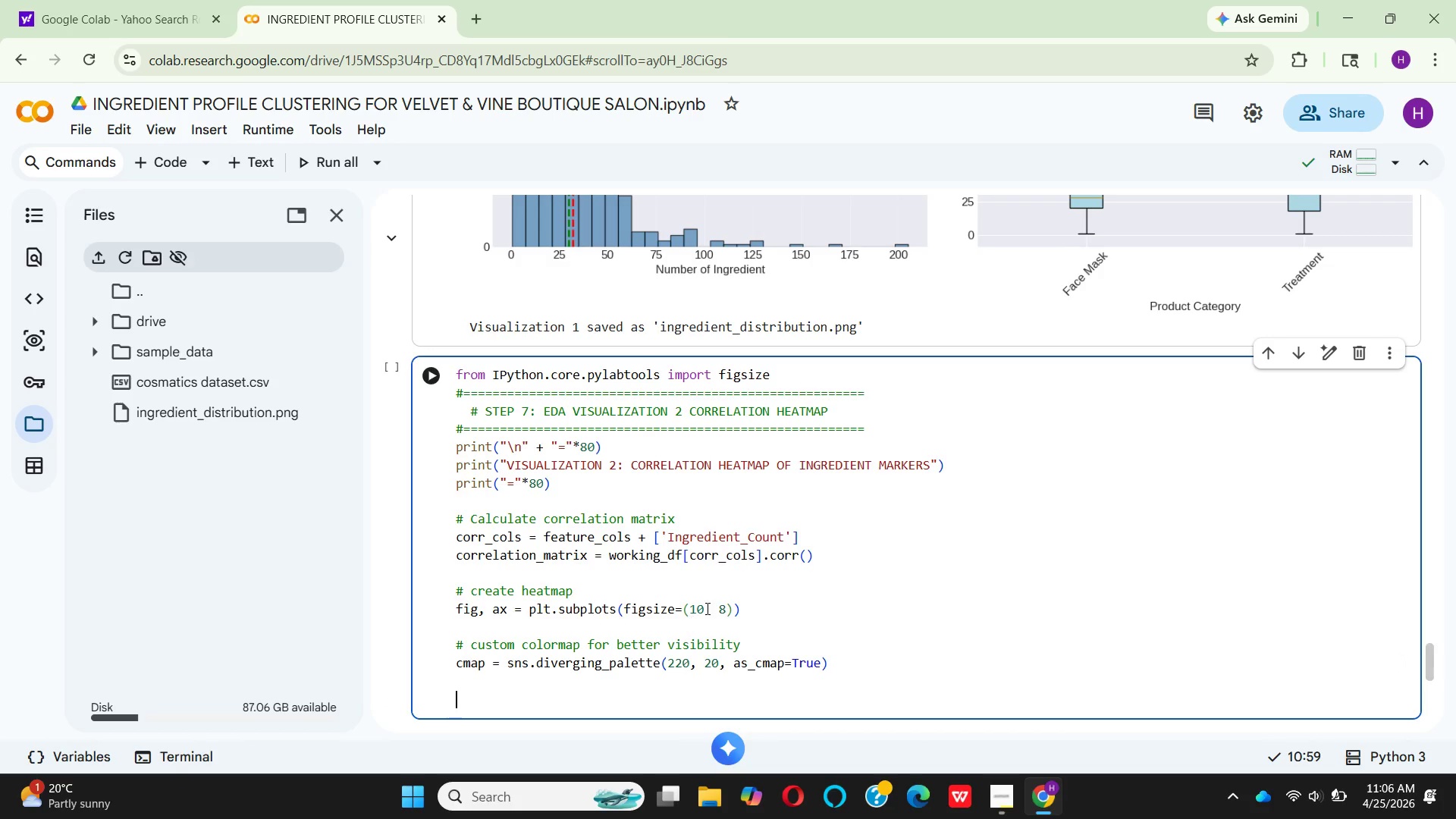 
scroll: coordinate [713, 579], scroll_direction: down, amount: 3.0
 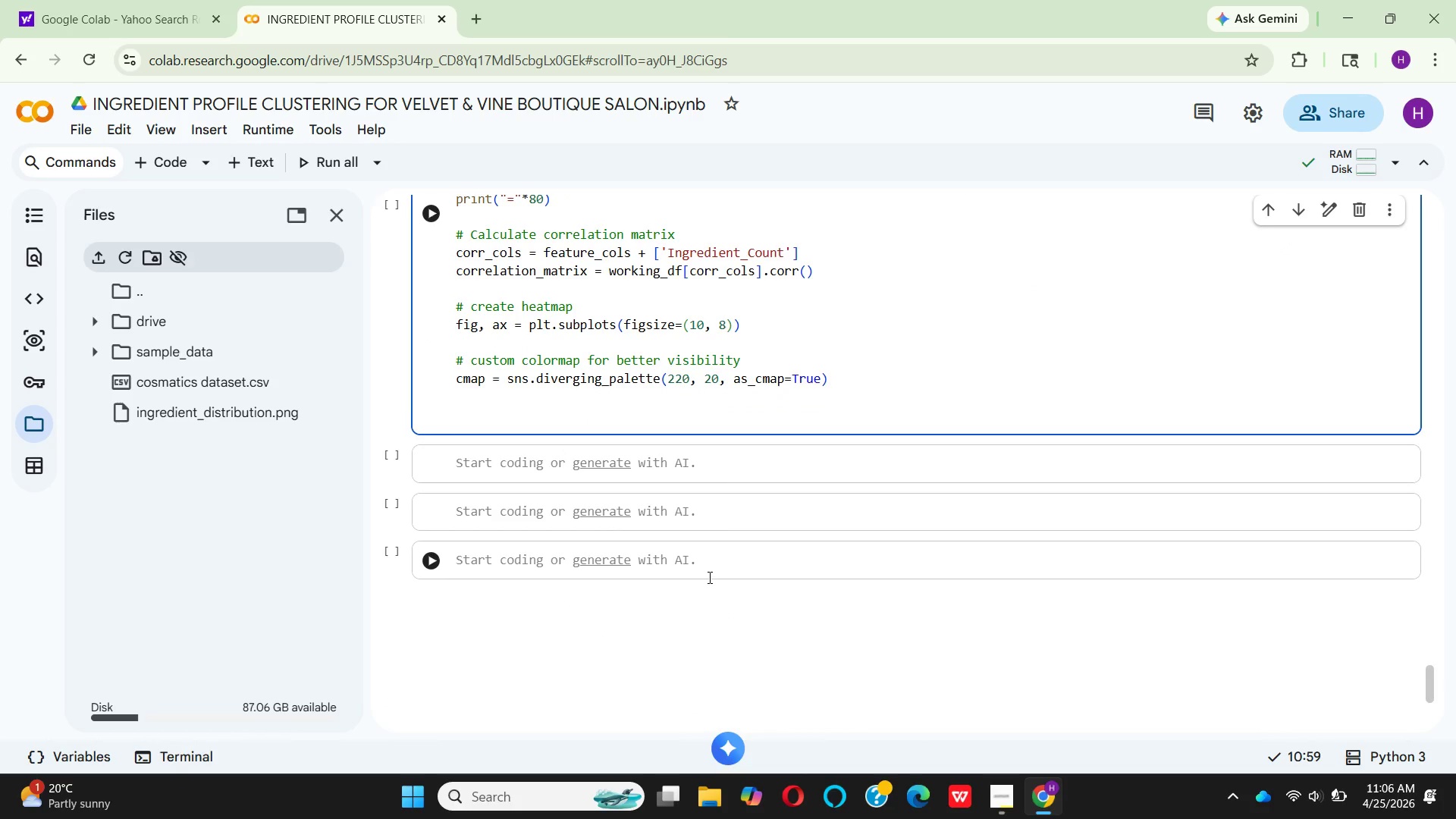 
type(# plot heatmap with annotations)
 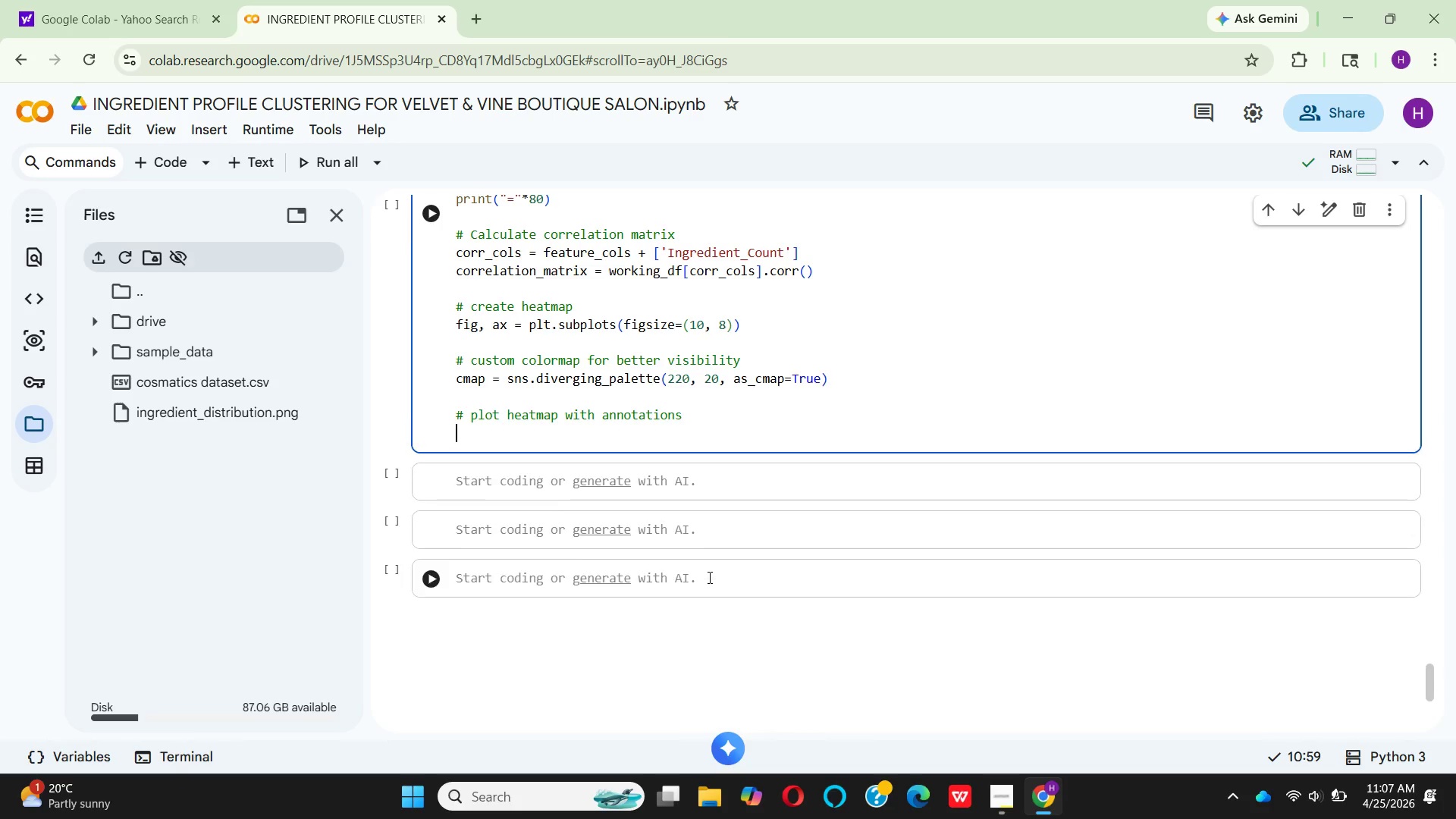 
key(Enter)
 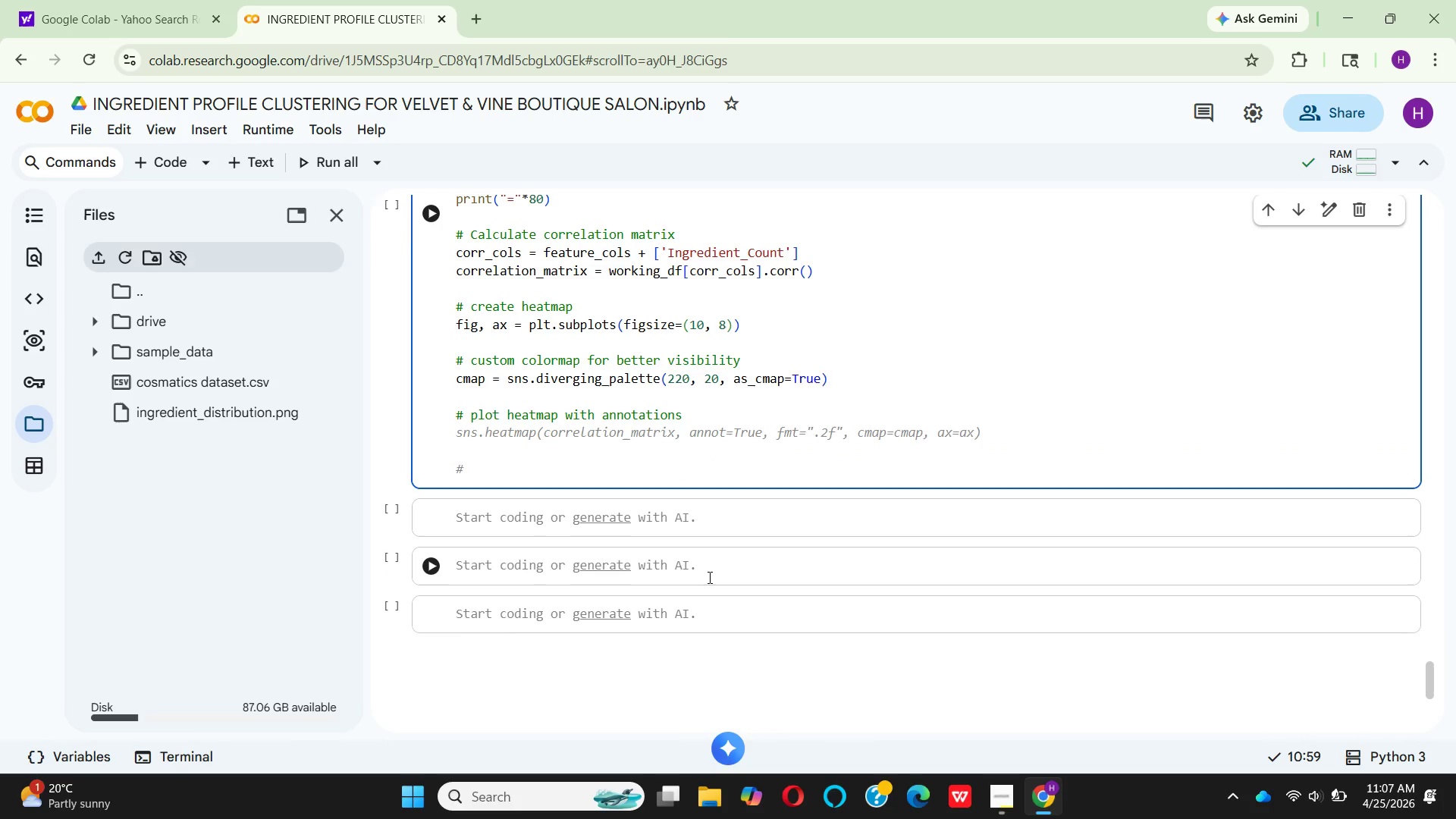 
type(sns)
 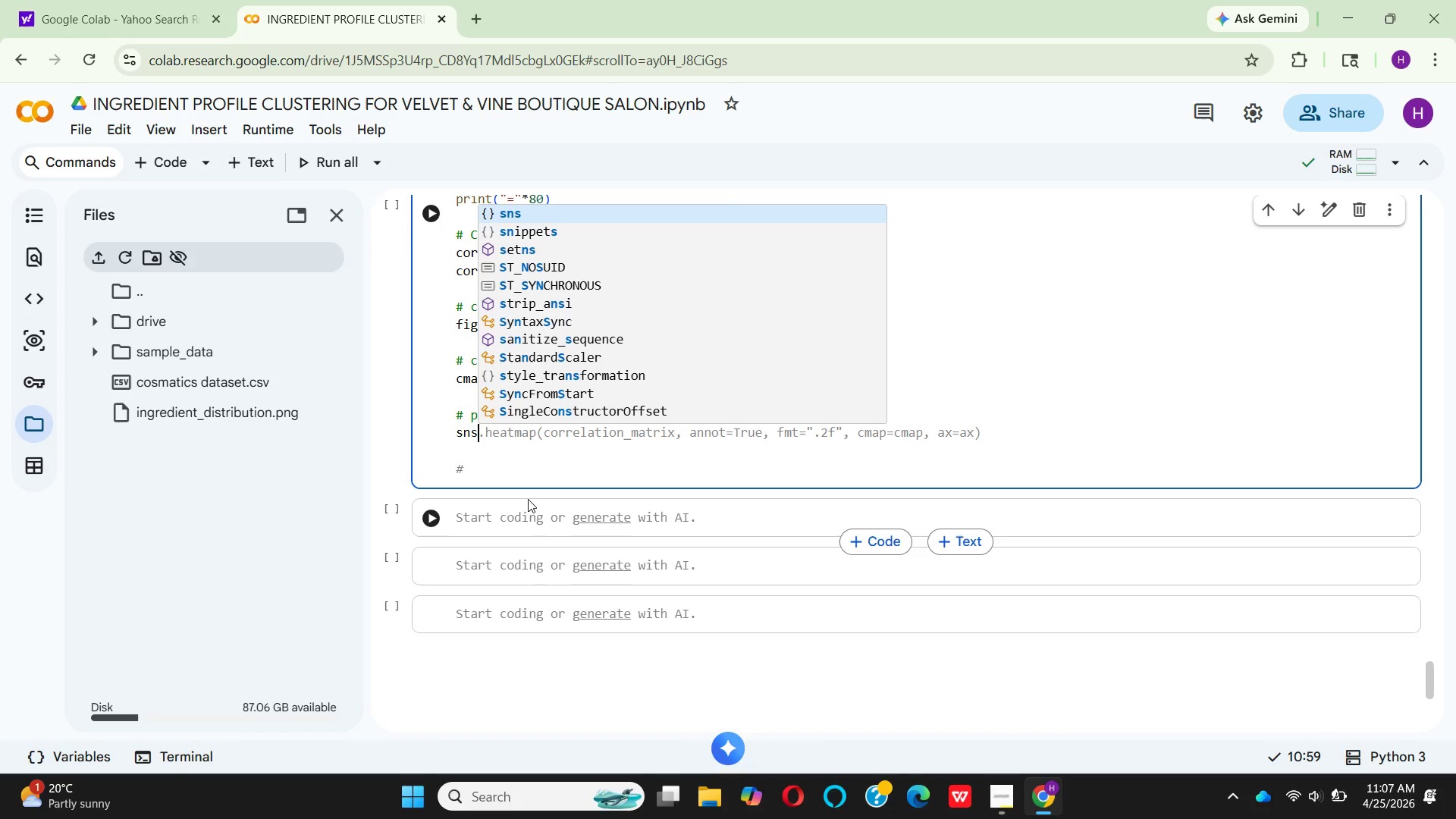 
wait(5.56)
 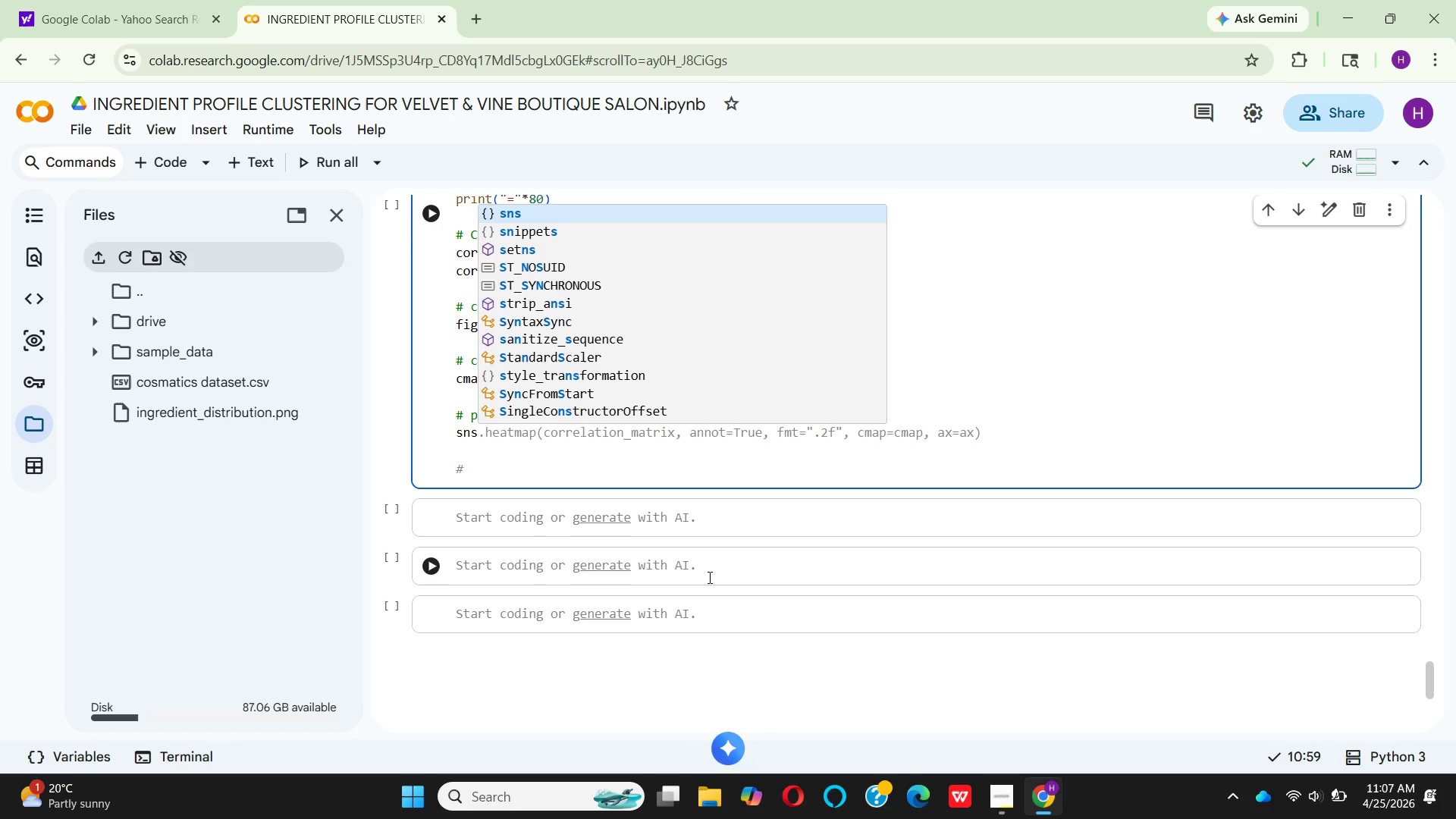 
key(Enter)
 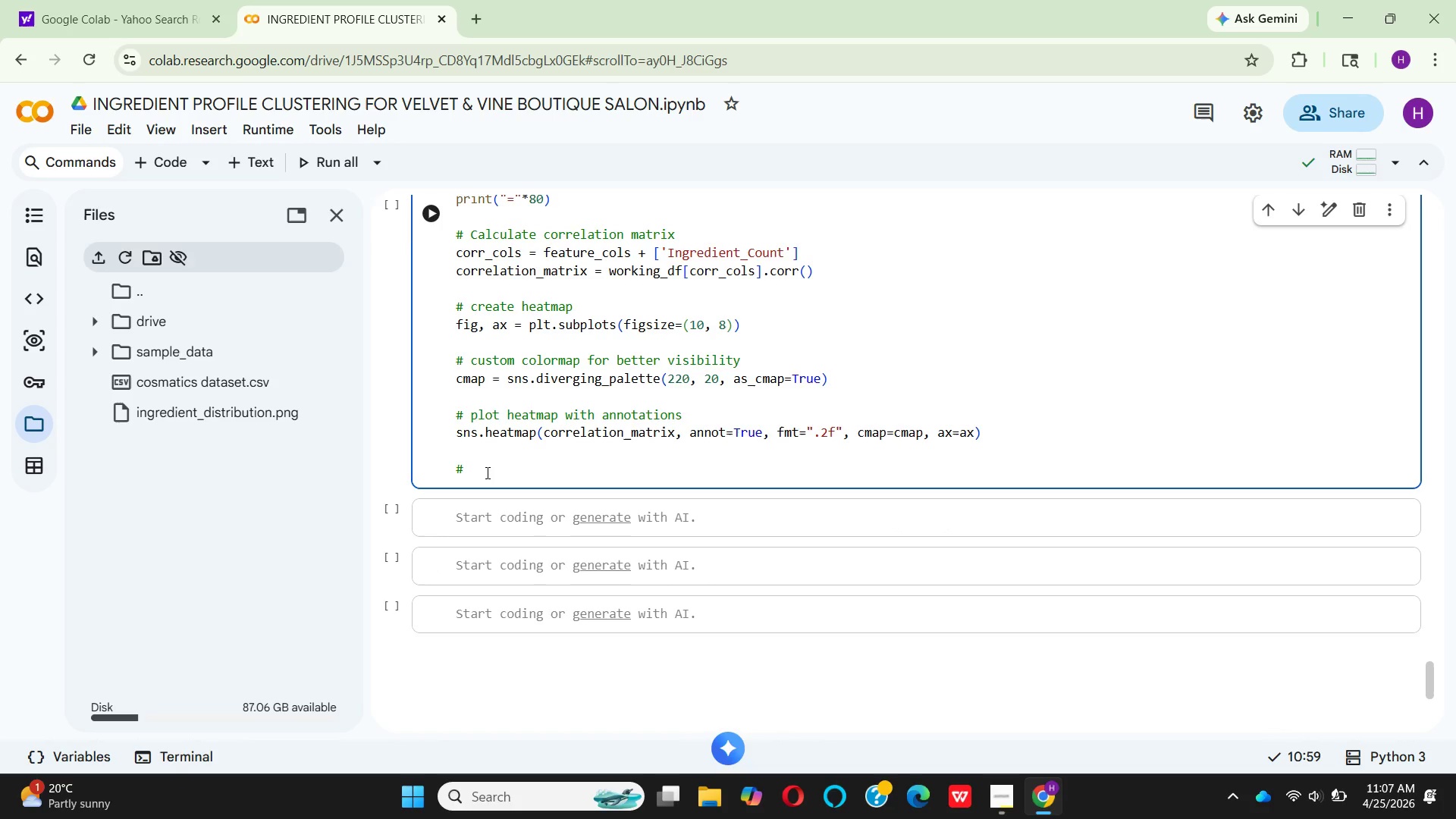 
wait(9.02)
 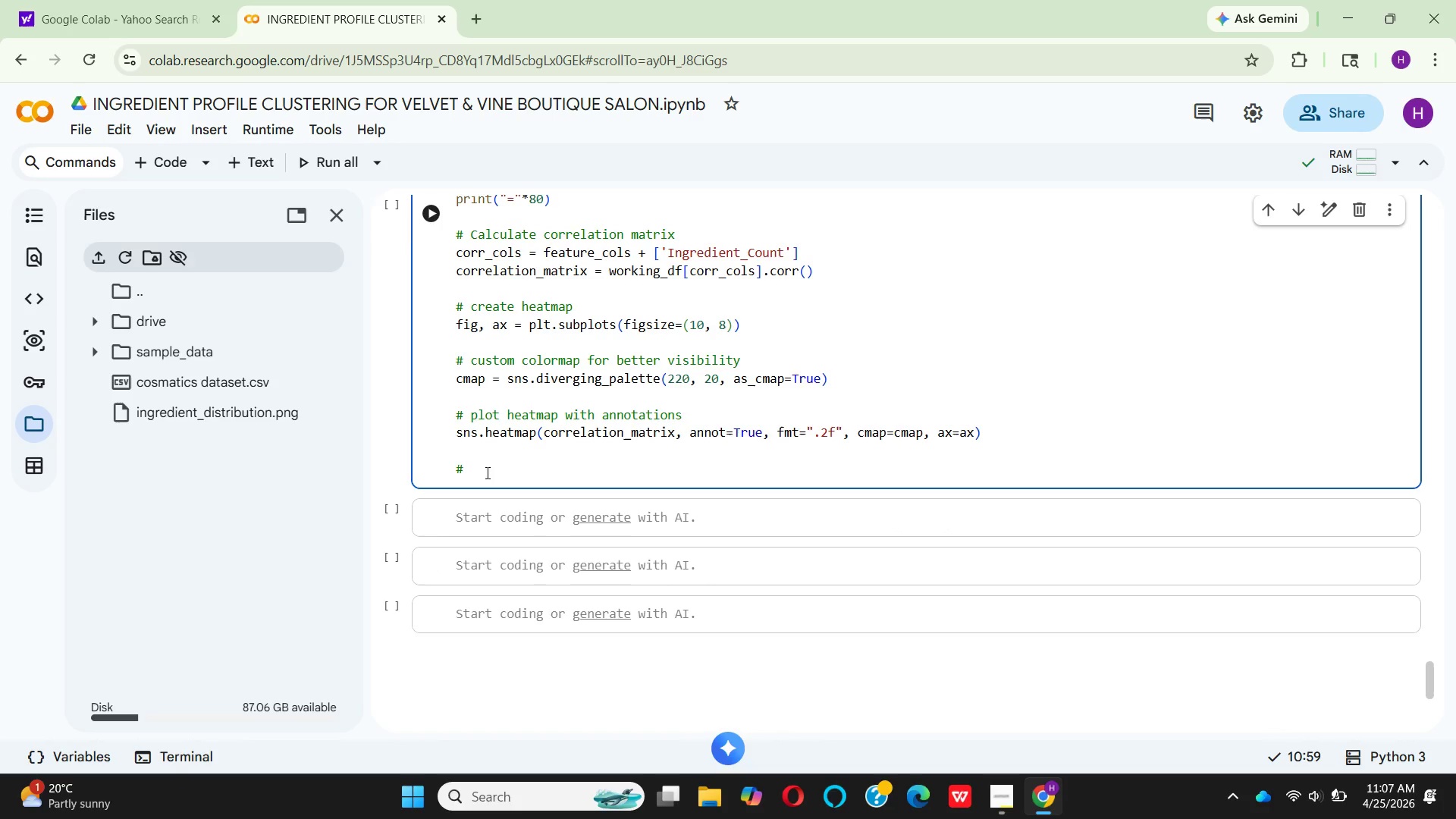 
left_click([685, 430])
 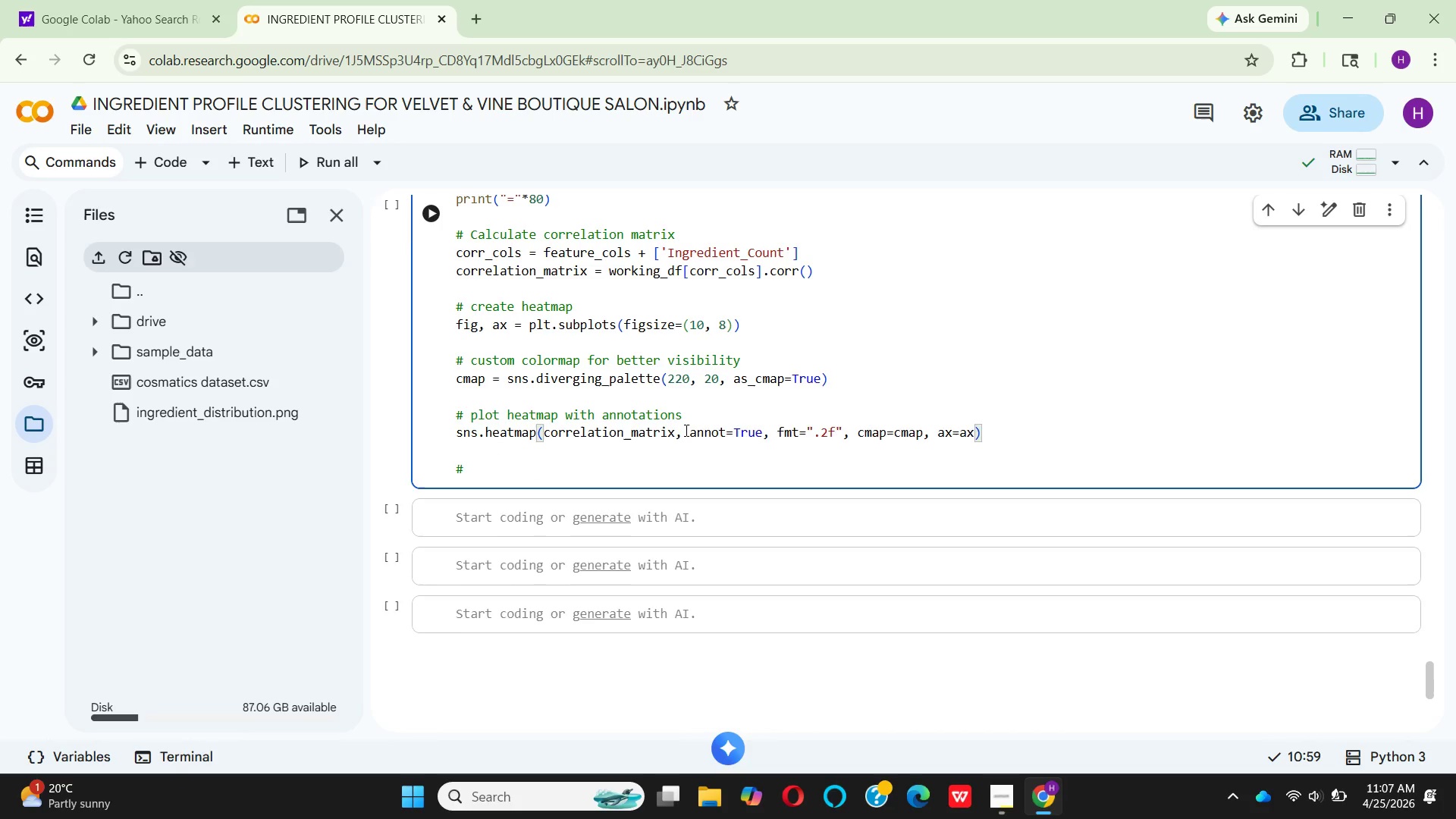 
key(Enter)
 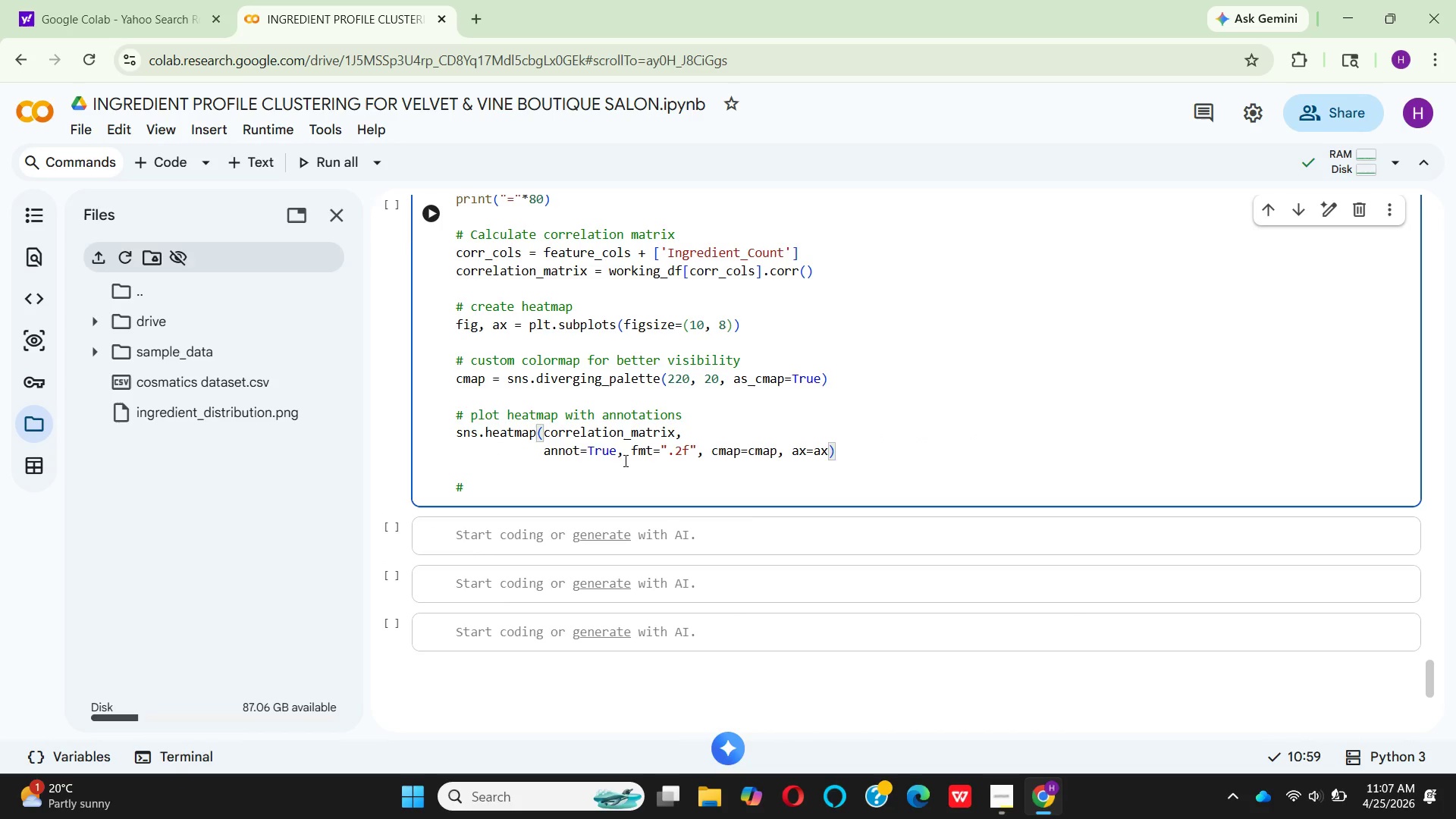 
left_click([624, 458])
 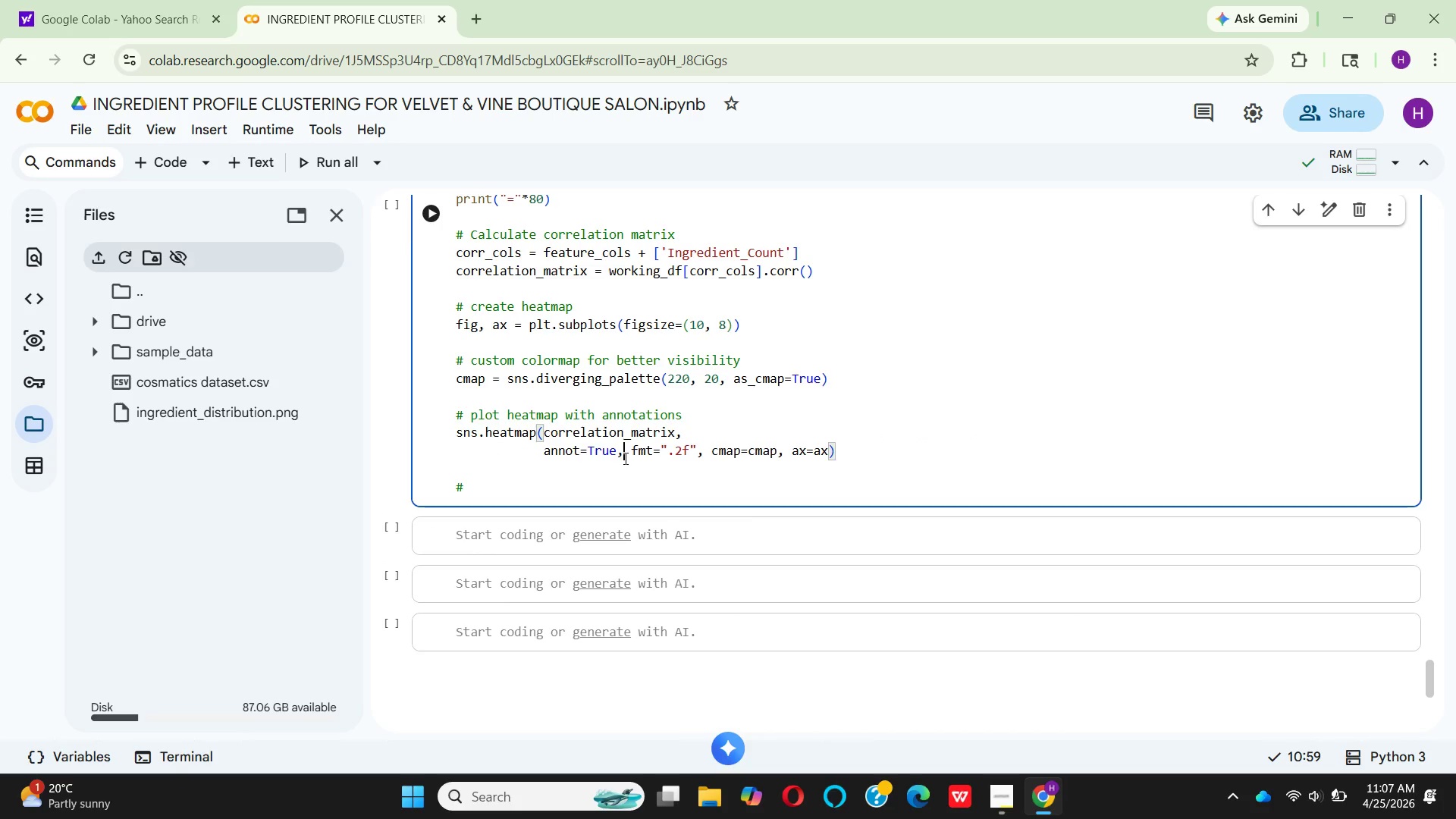 
key(Enter)
 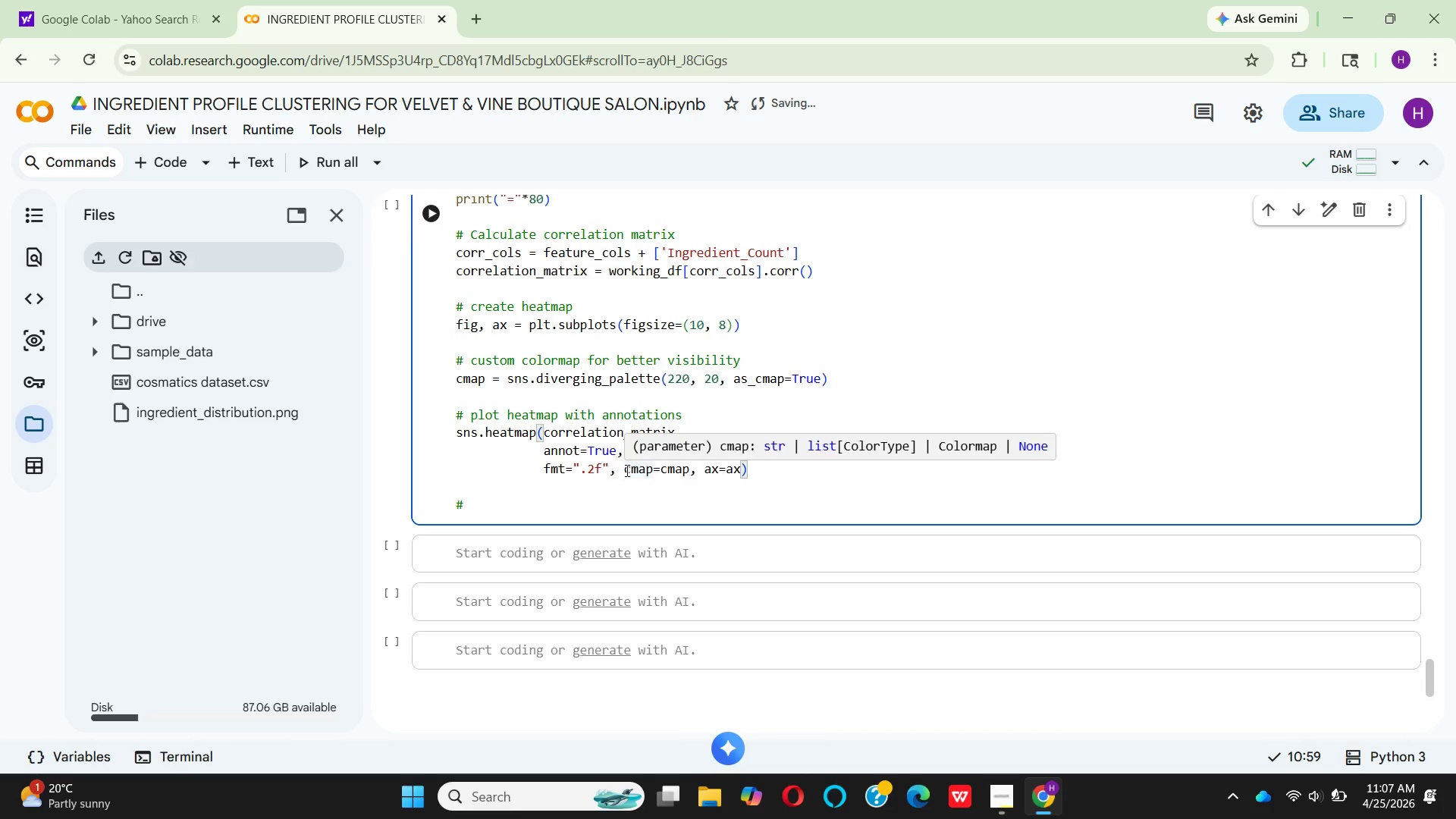 
wait(5.06)
 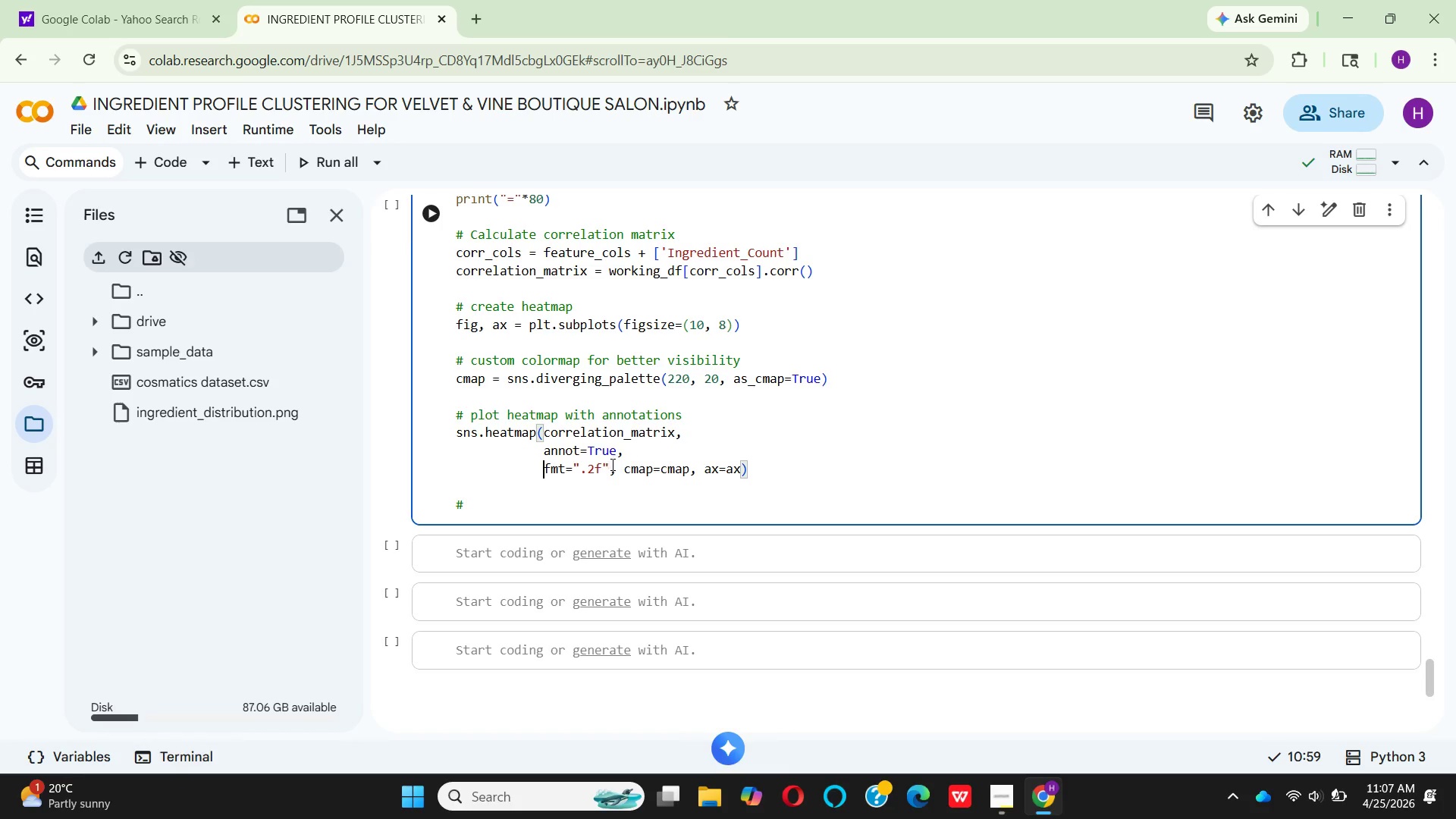 
left_click([626, 470])
 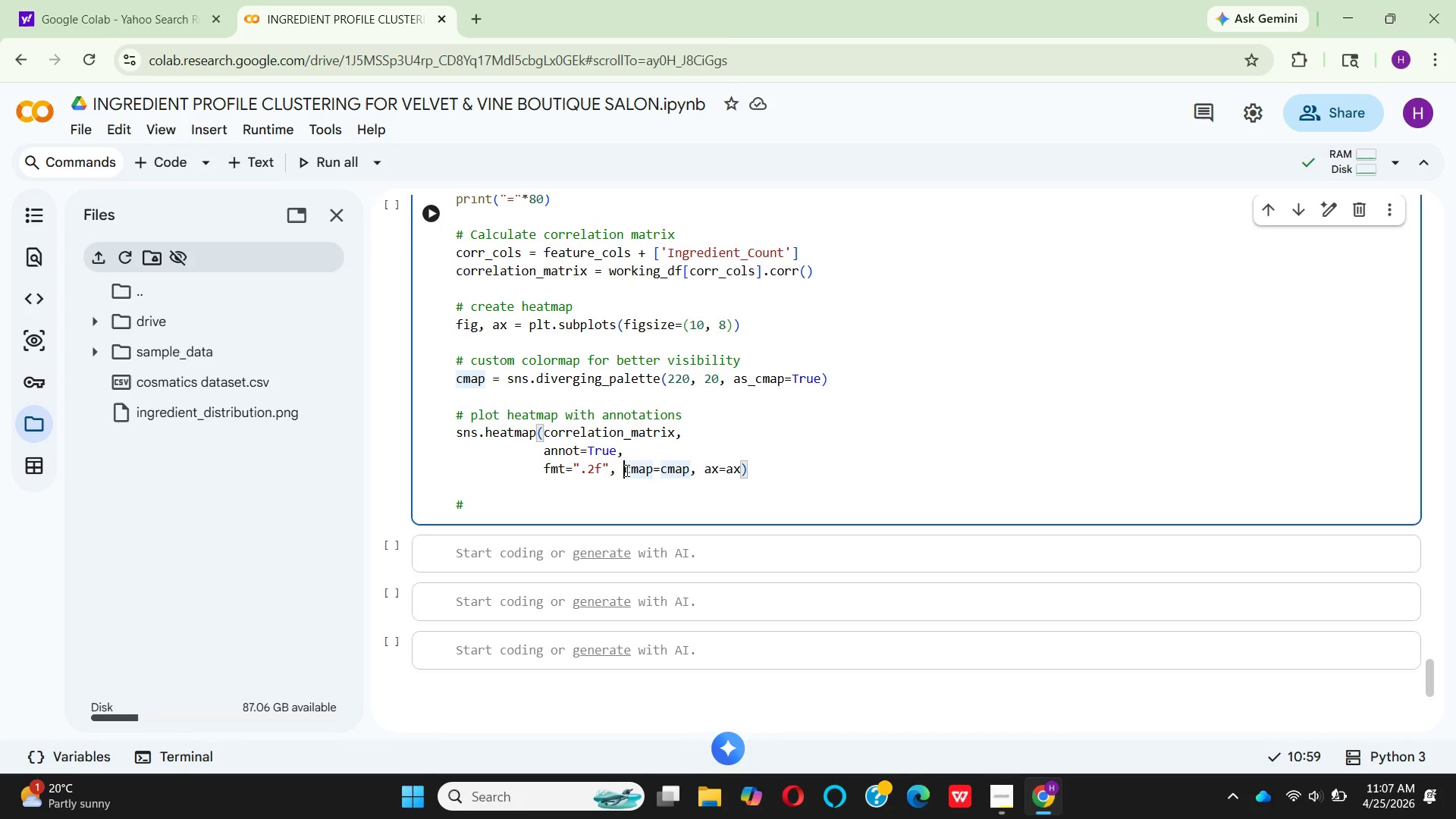 
key(Enter)
 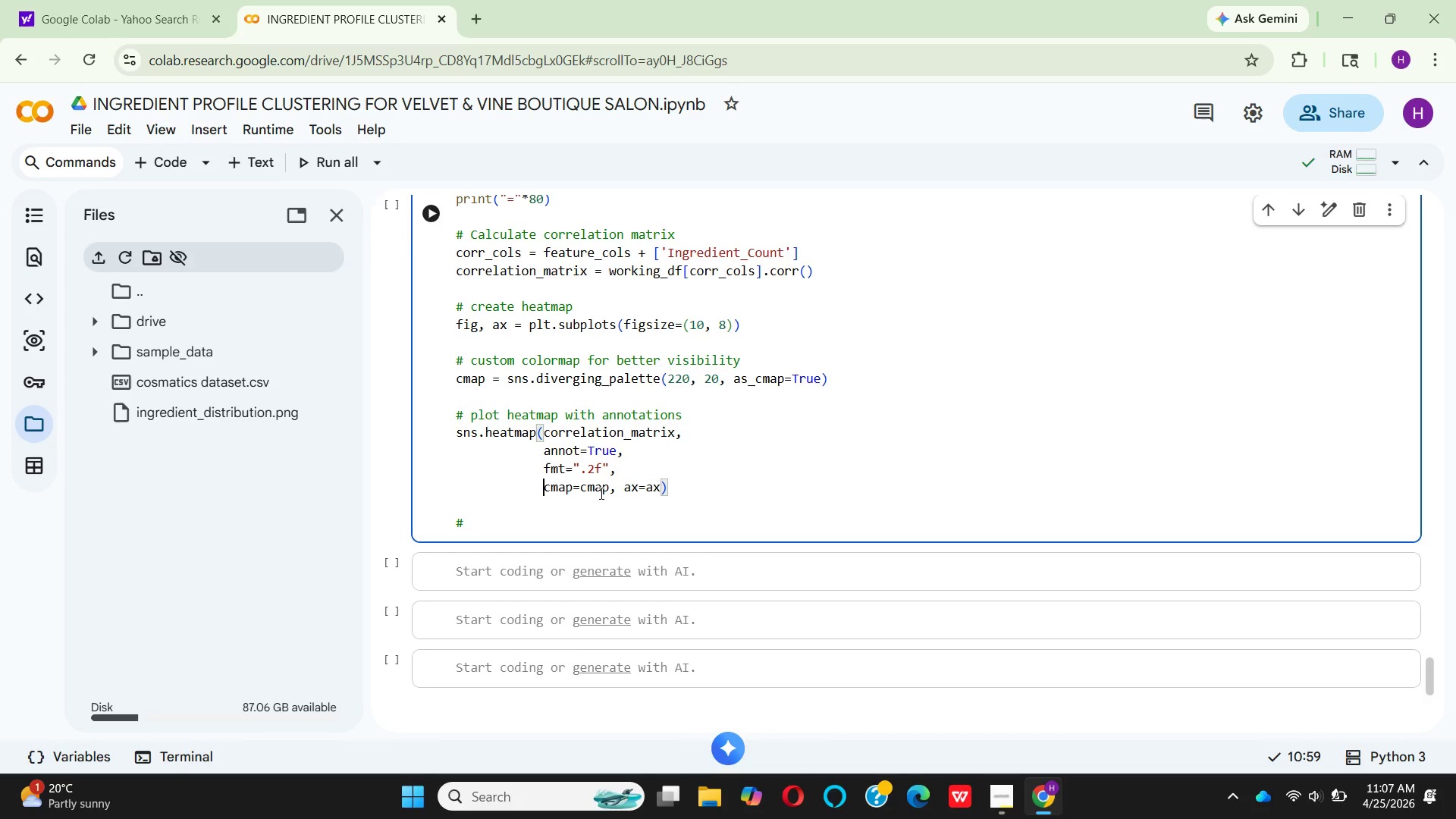 
wait(11.16)
 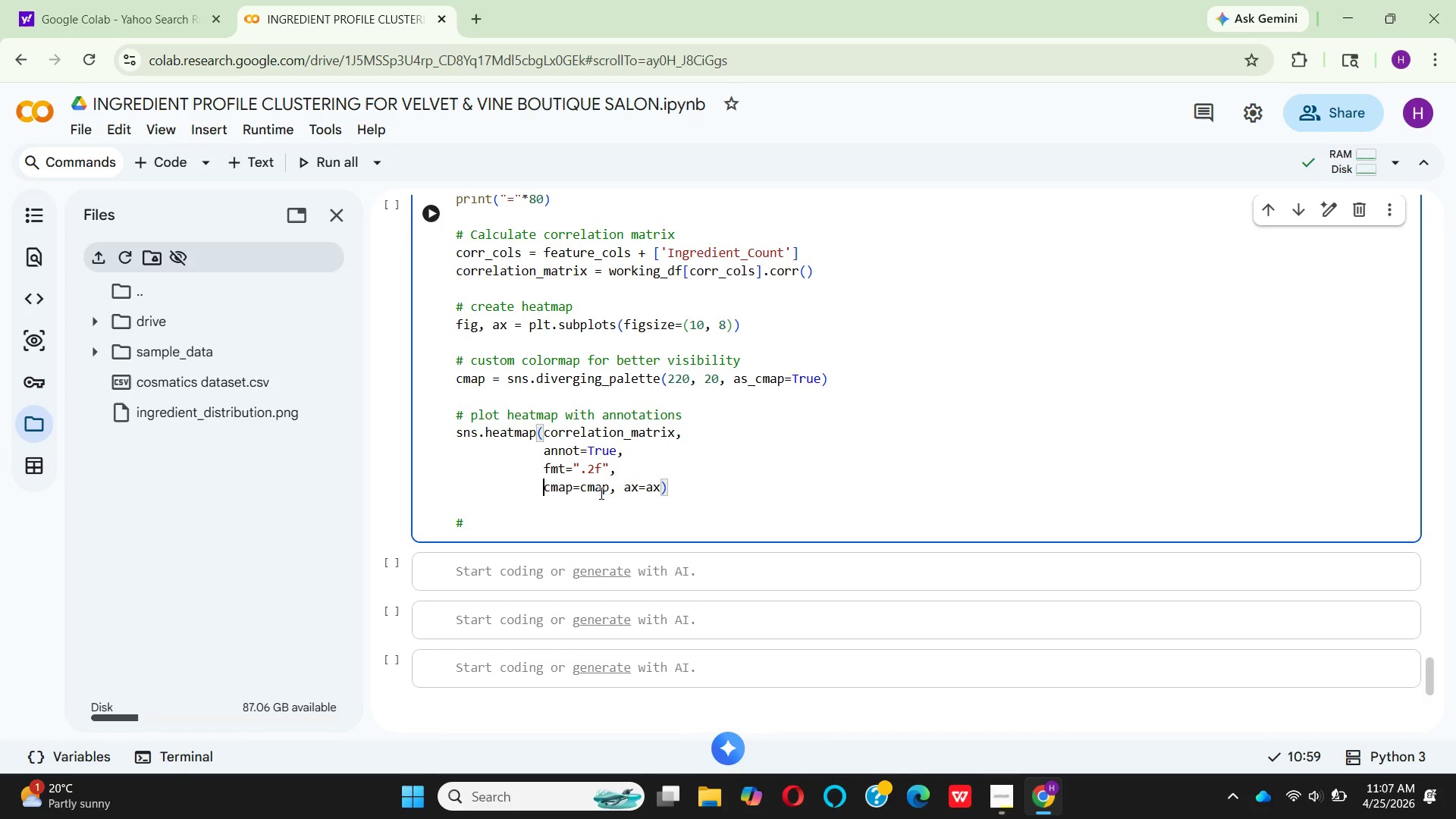 
left_click([623, 487])
 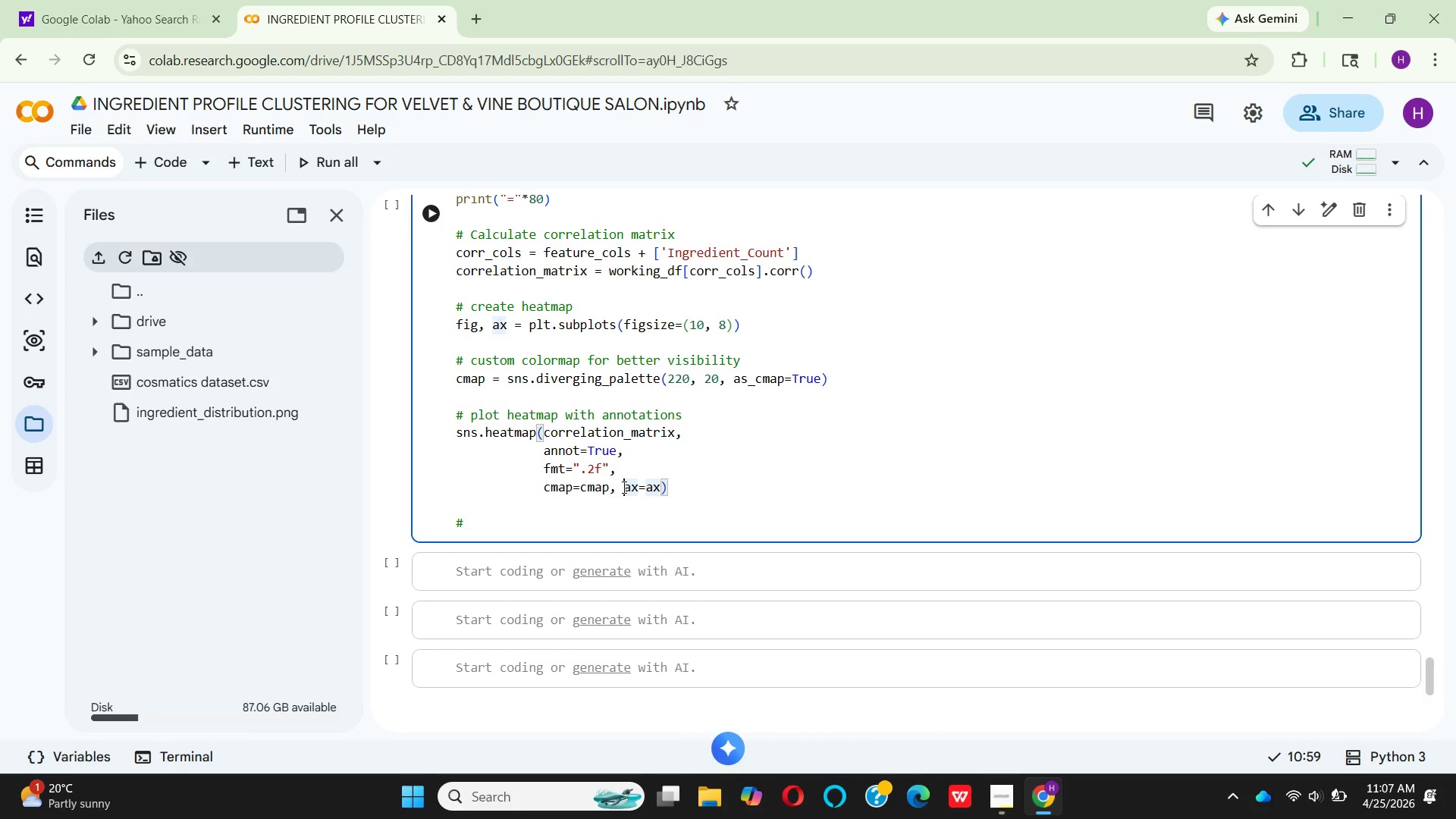 
key(Backspace)
 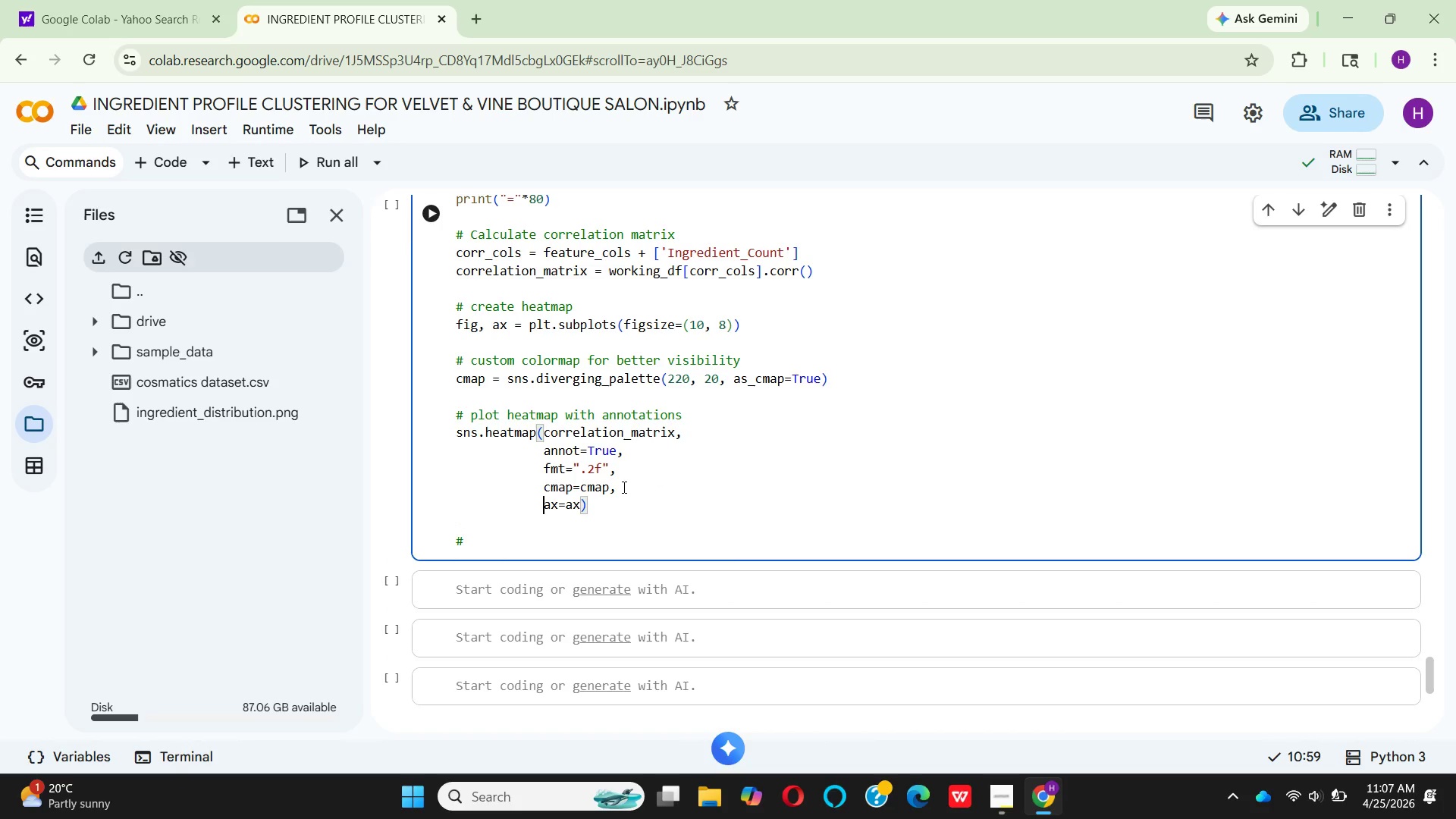 
key(Enter)
 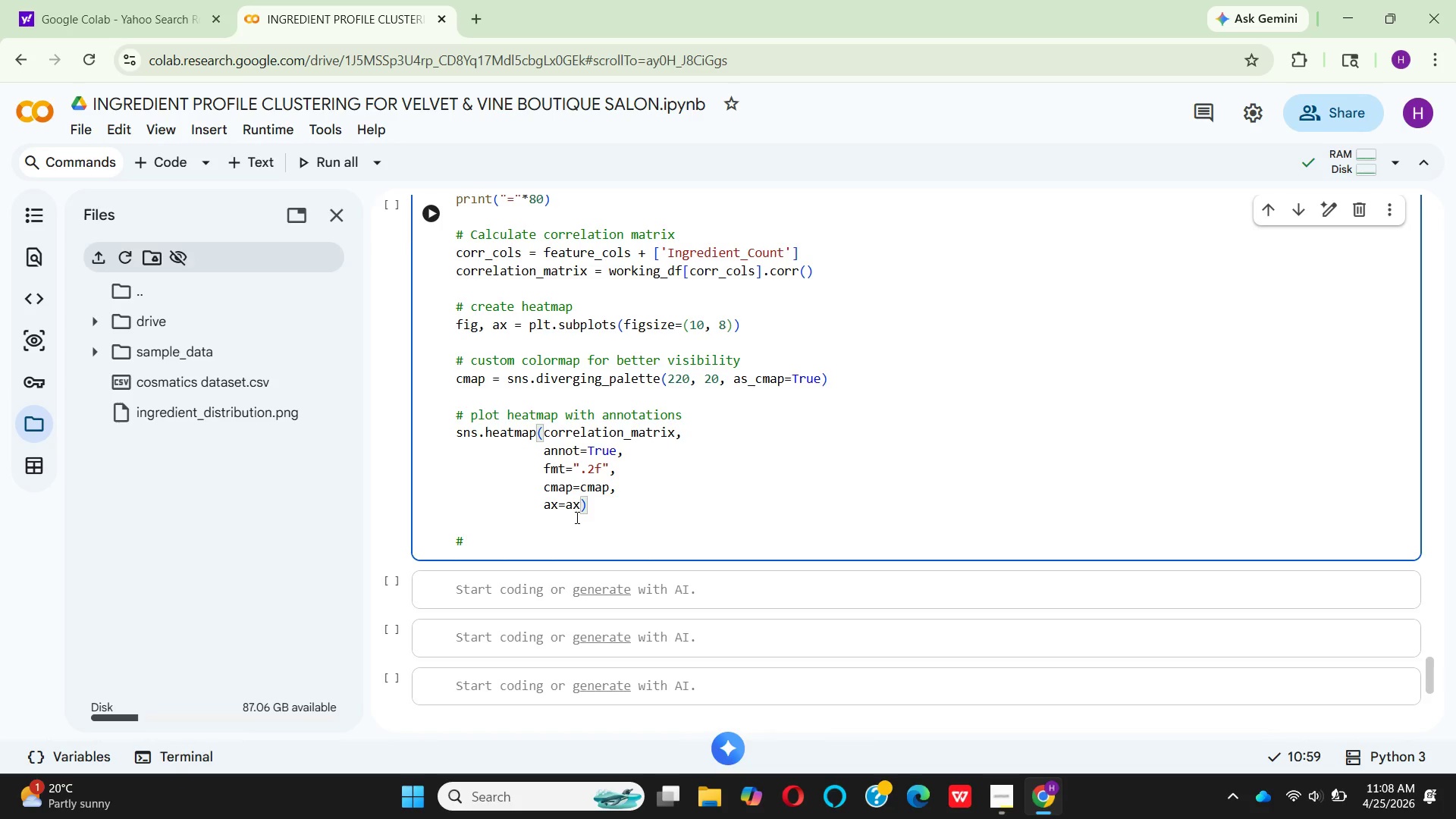 
wait(10.58)
 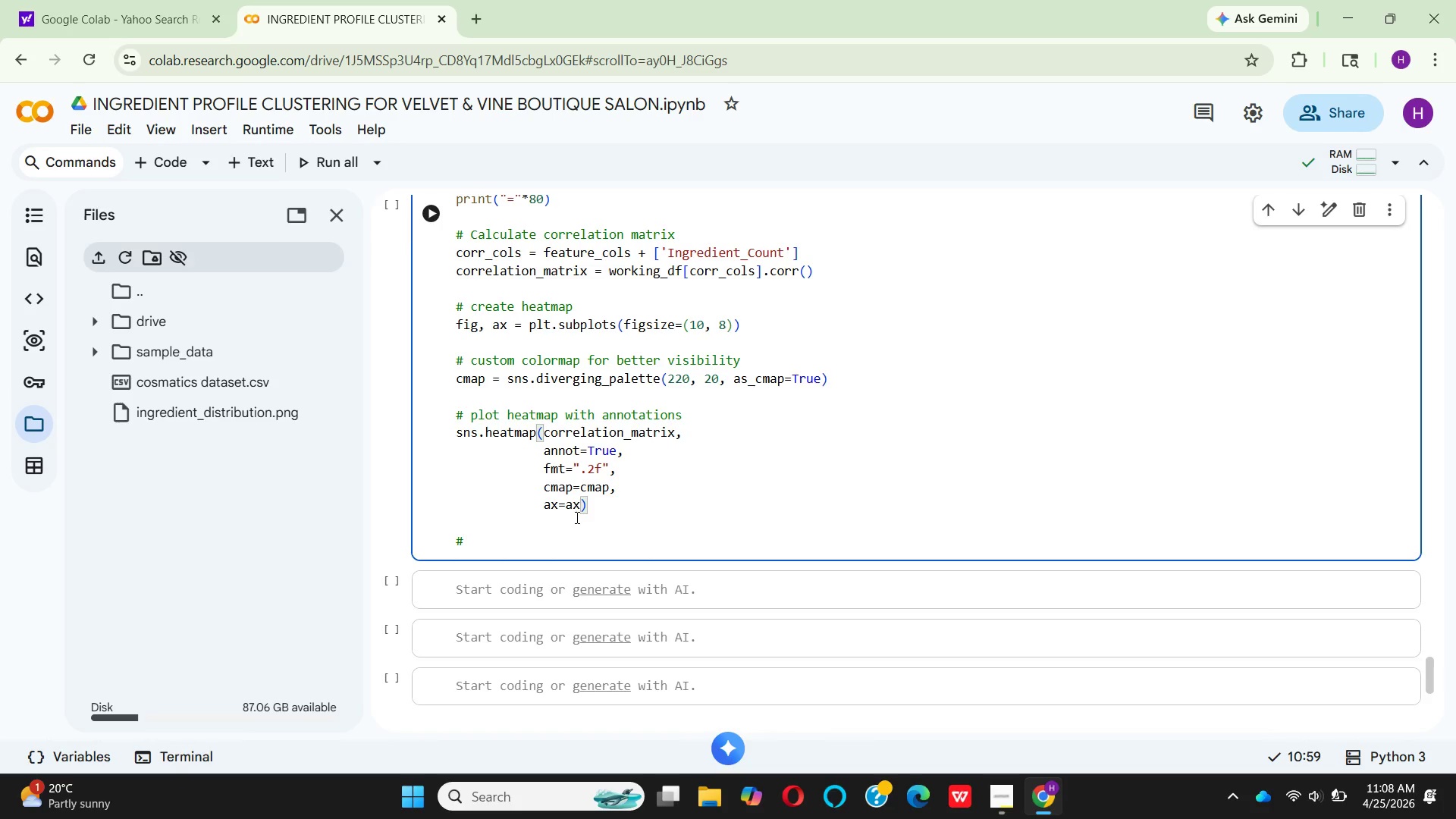 
type(cr)
key(Backspace)
type(en)
 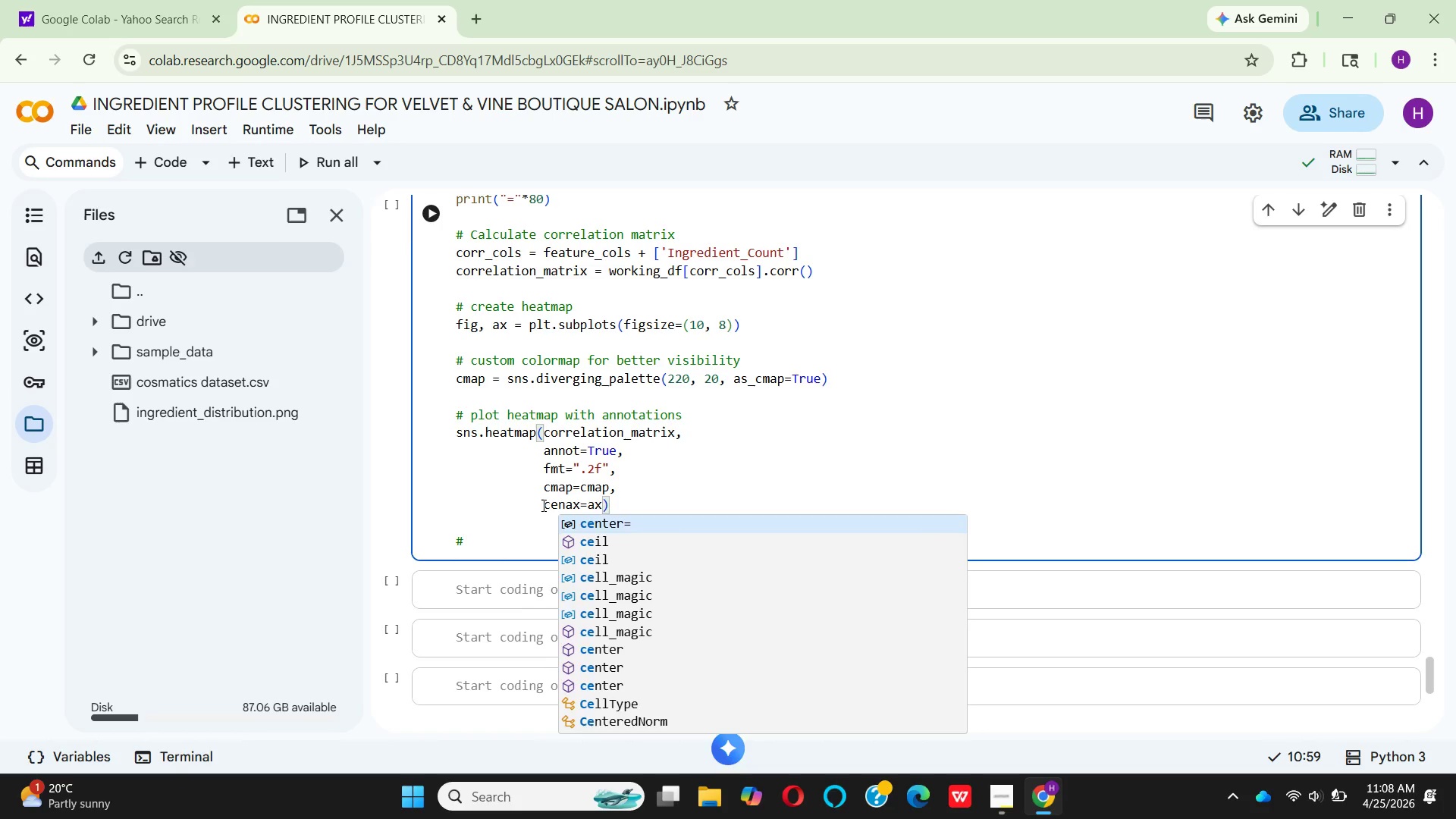 
key(Enter)
 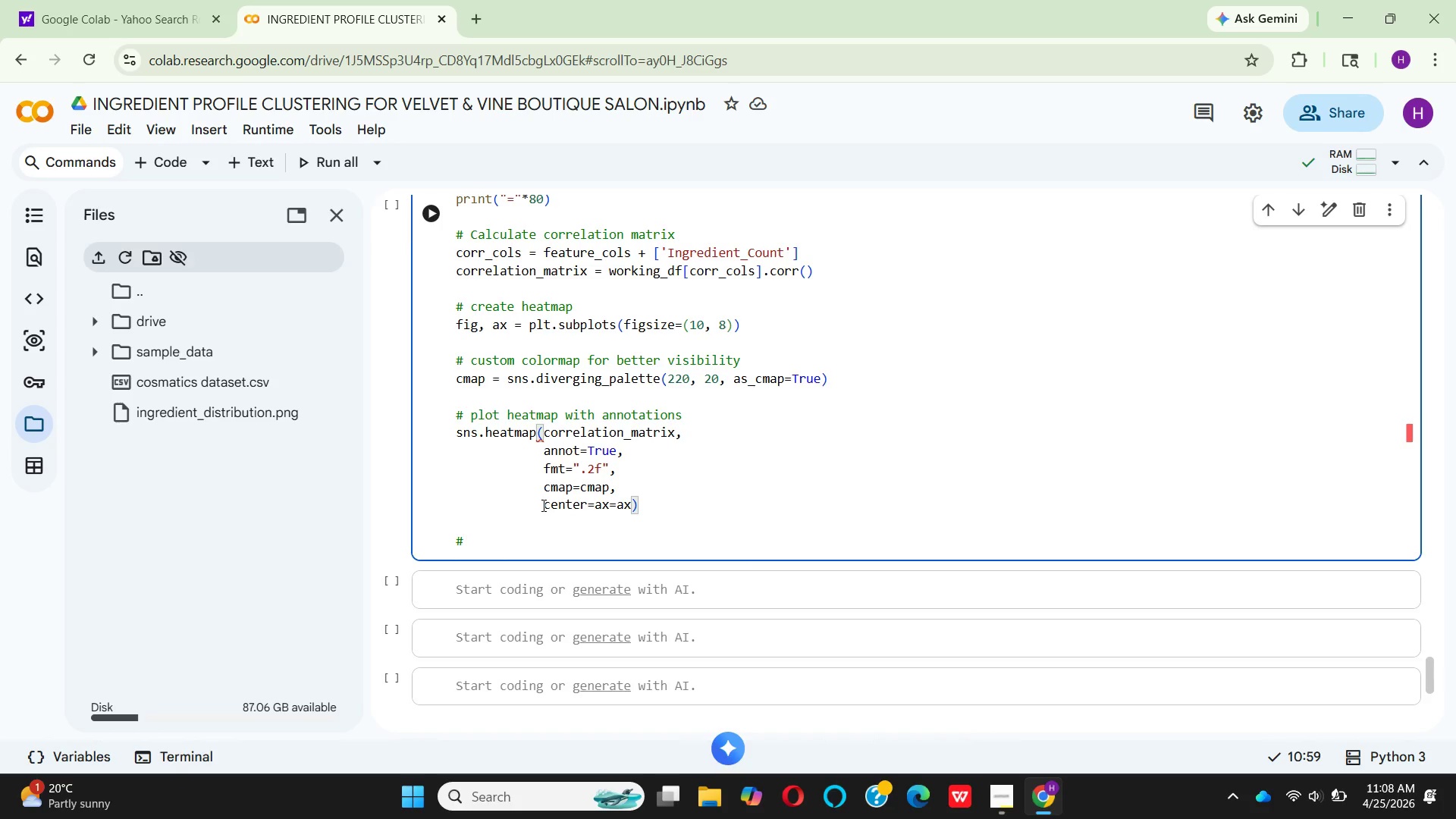 
key(0)
 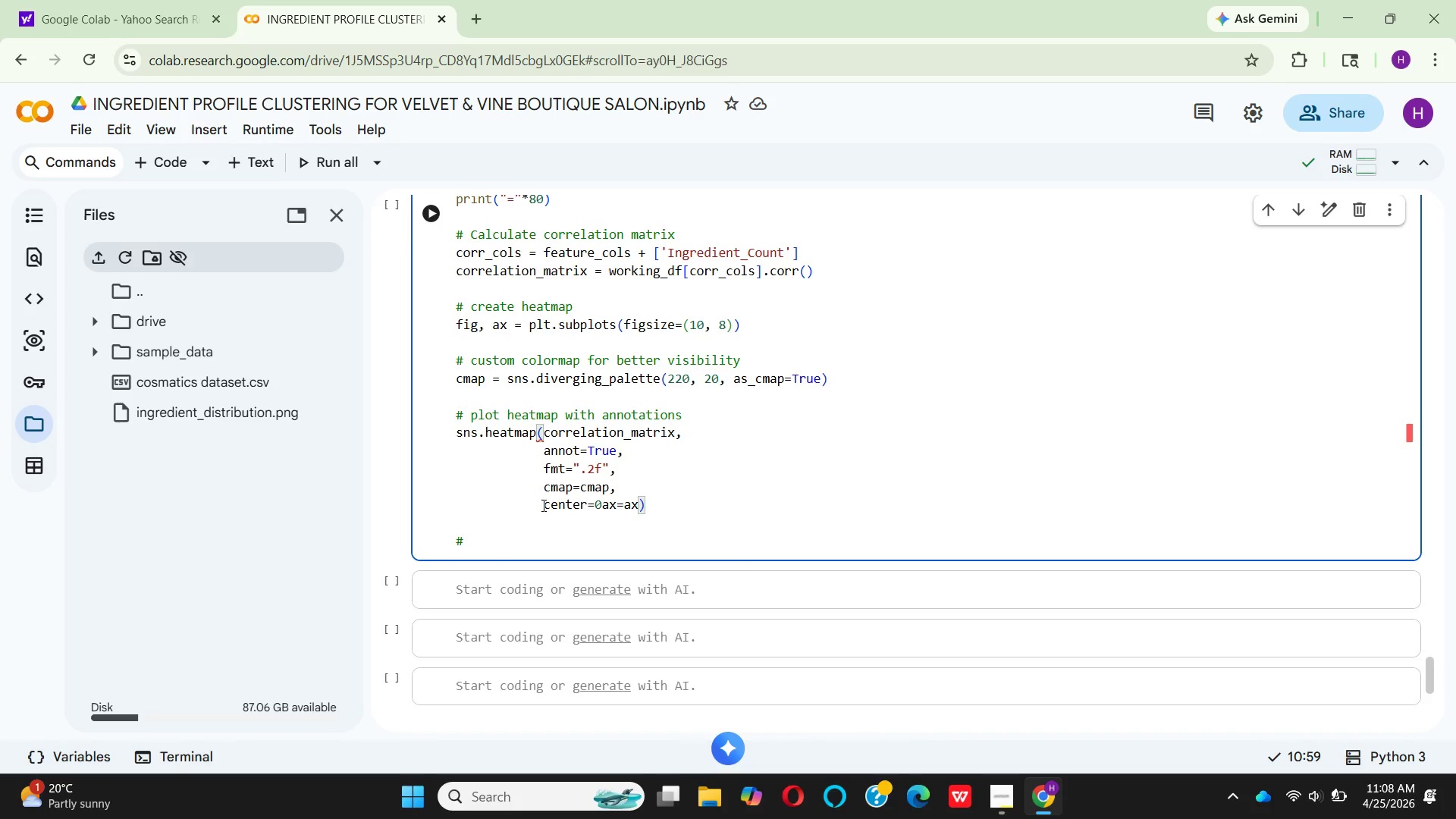 
key(Comma)
 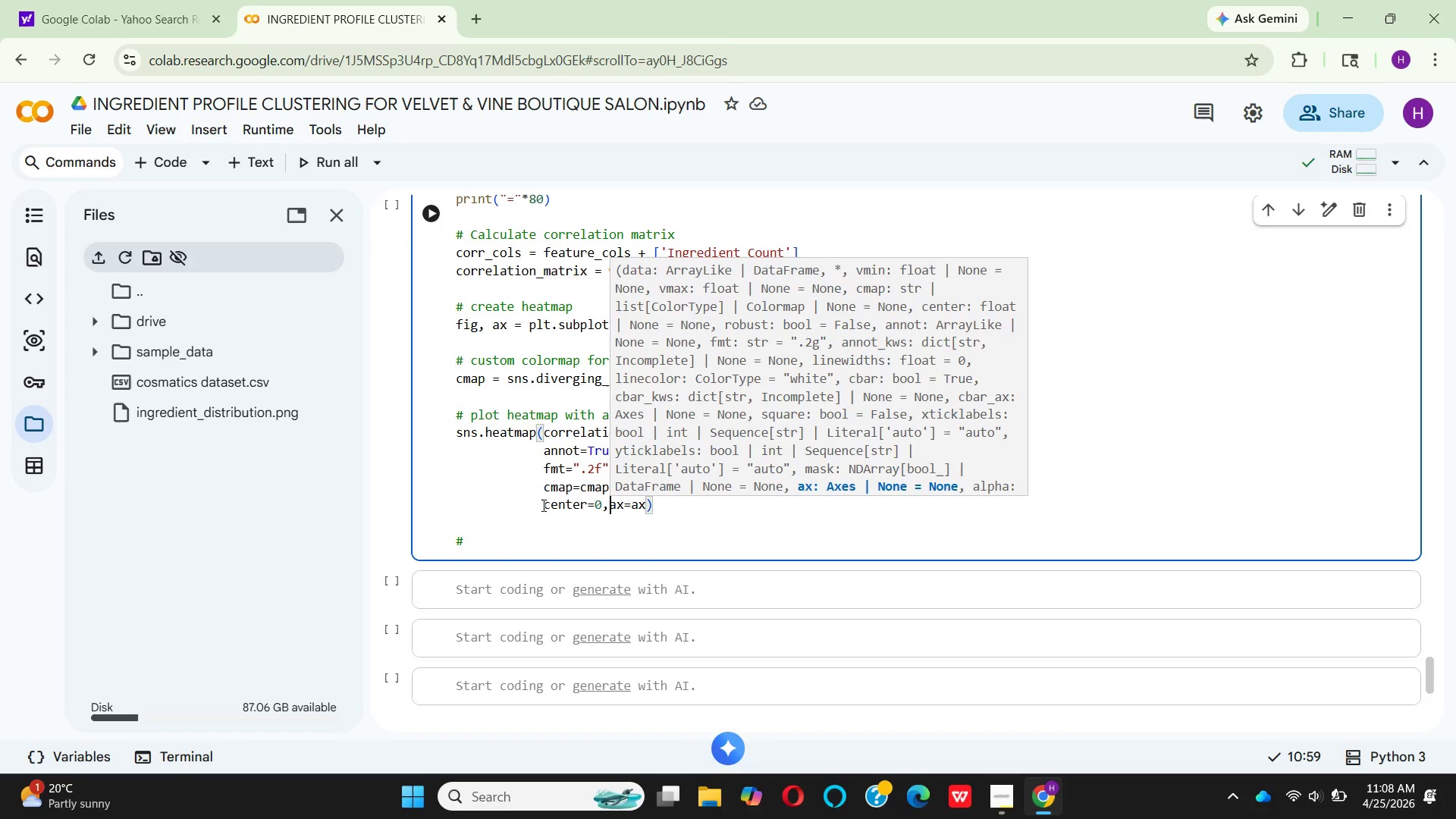 
key(Enter)
 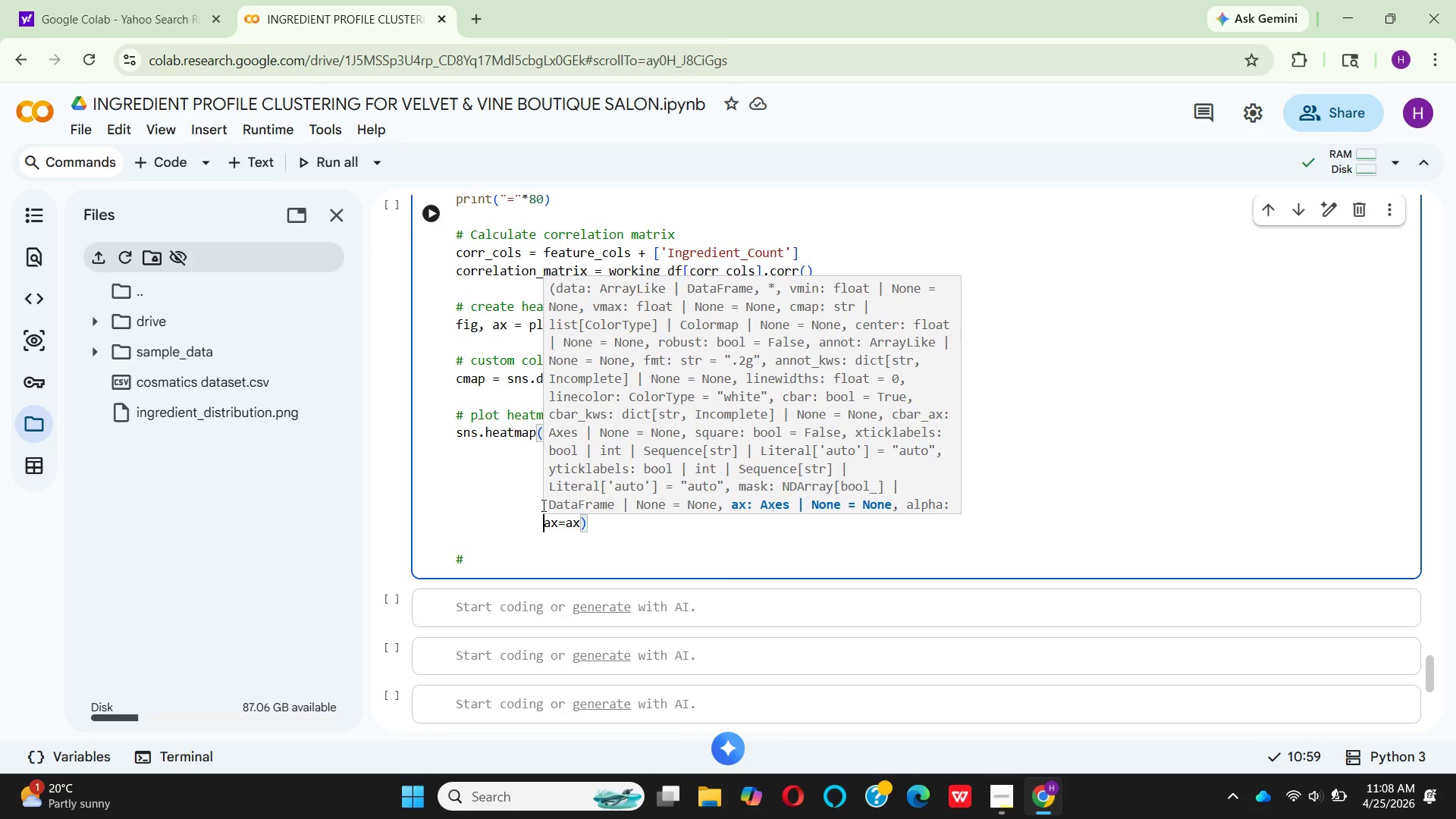 
type(squ)
 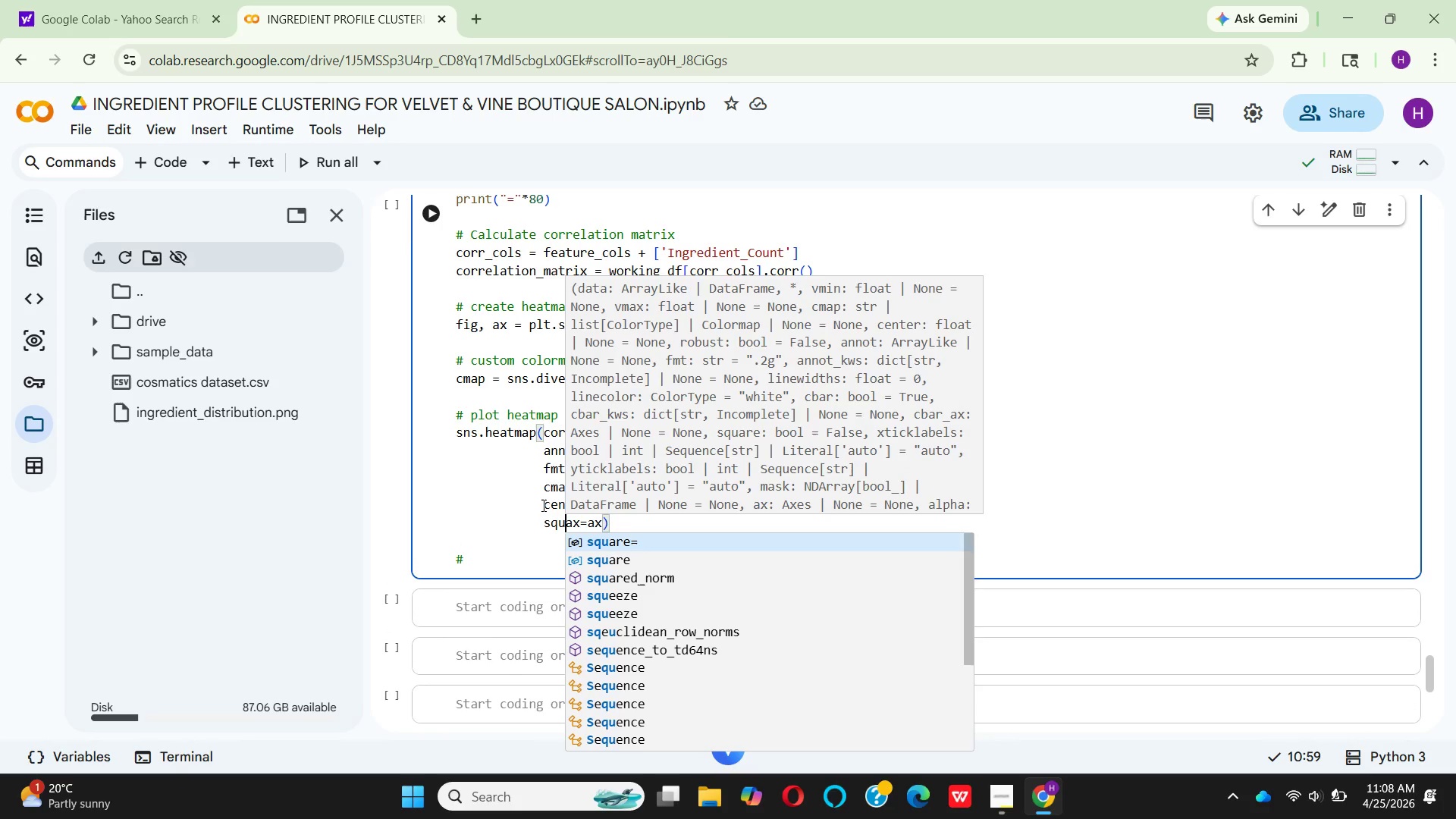 
key(Enter)
 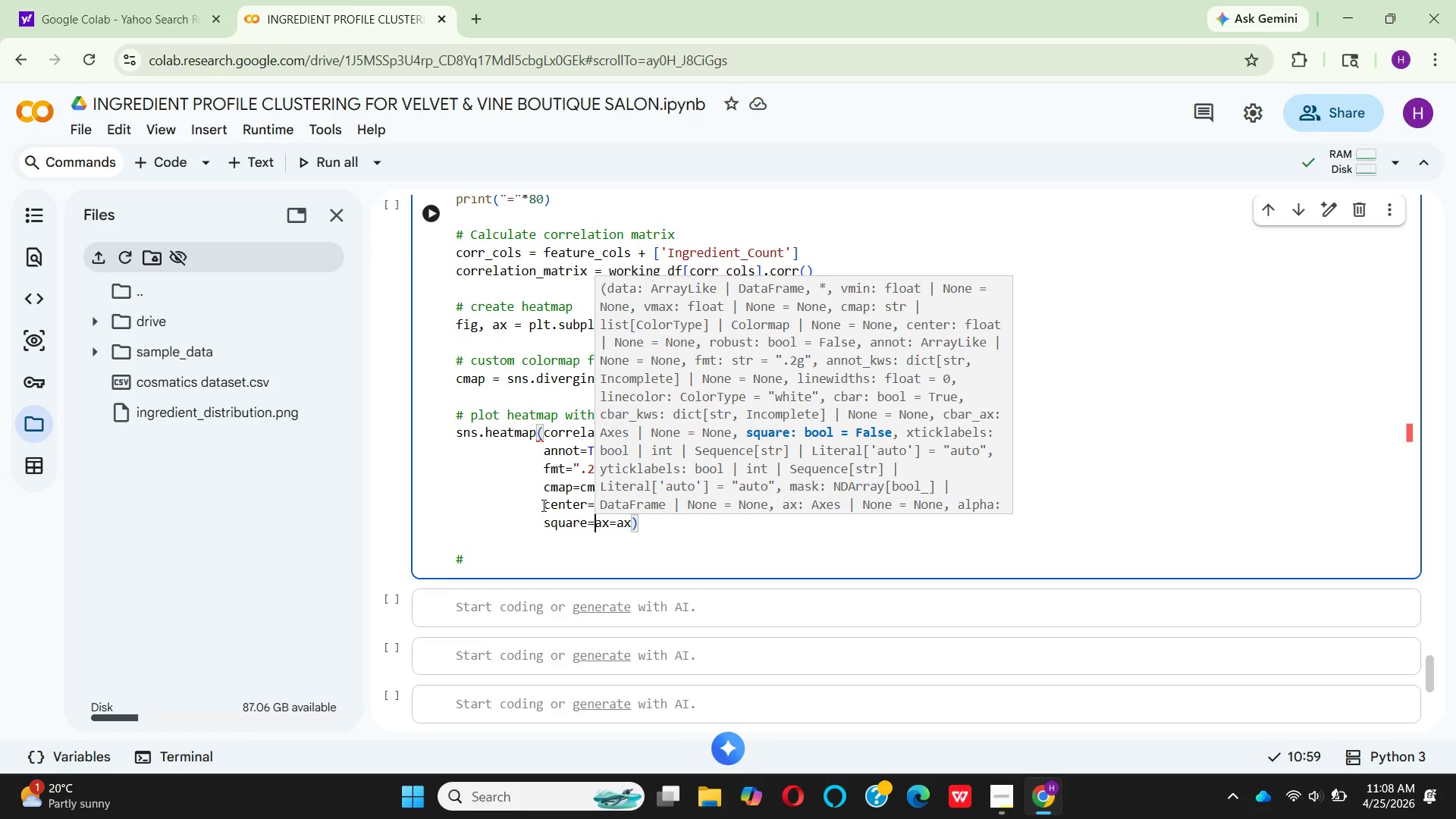 
key(Shift+ShiftLeft)
 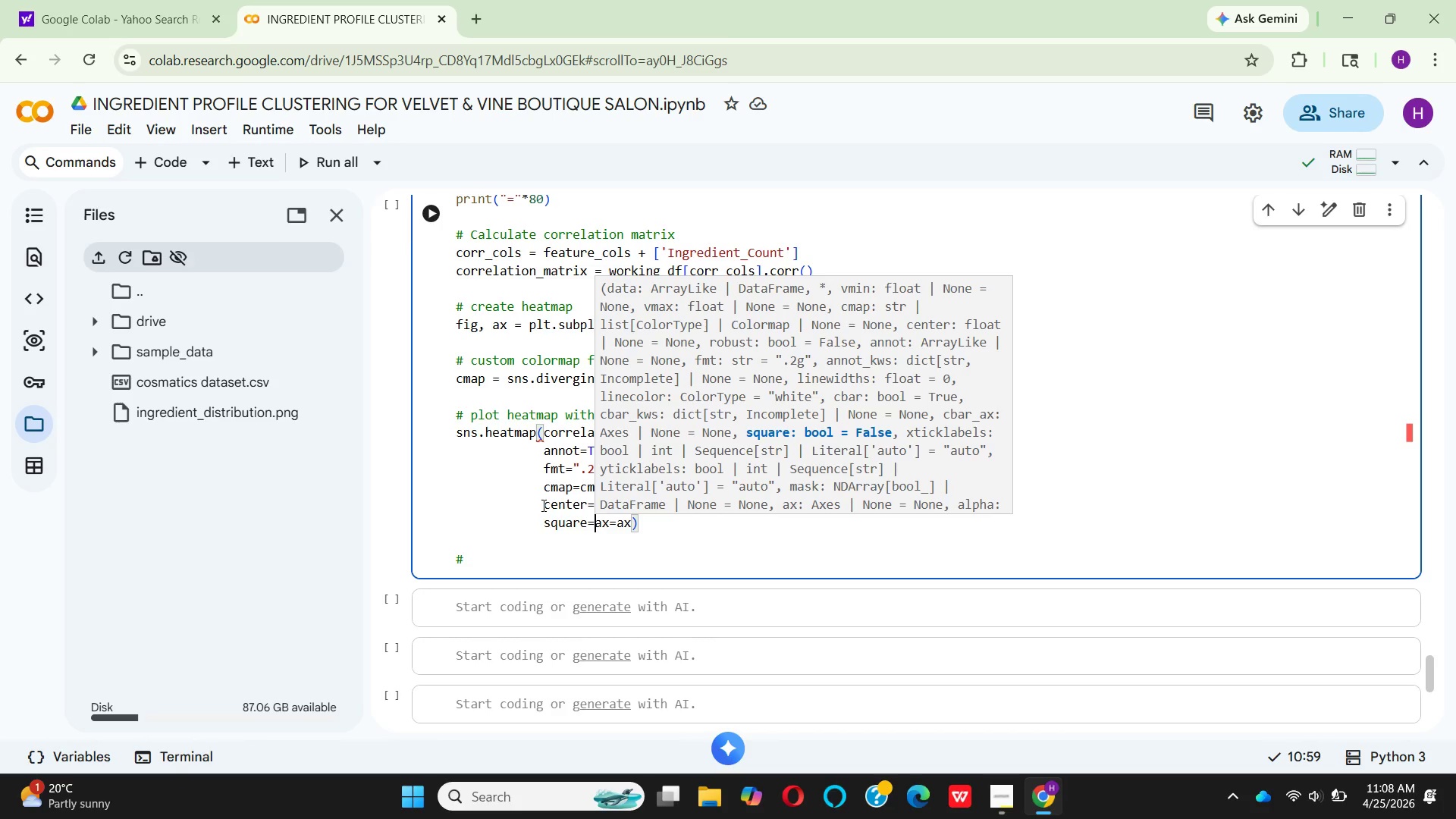 
key(CapsLock)
 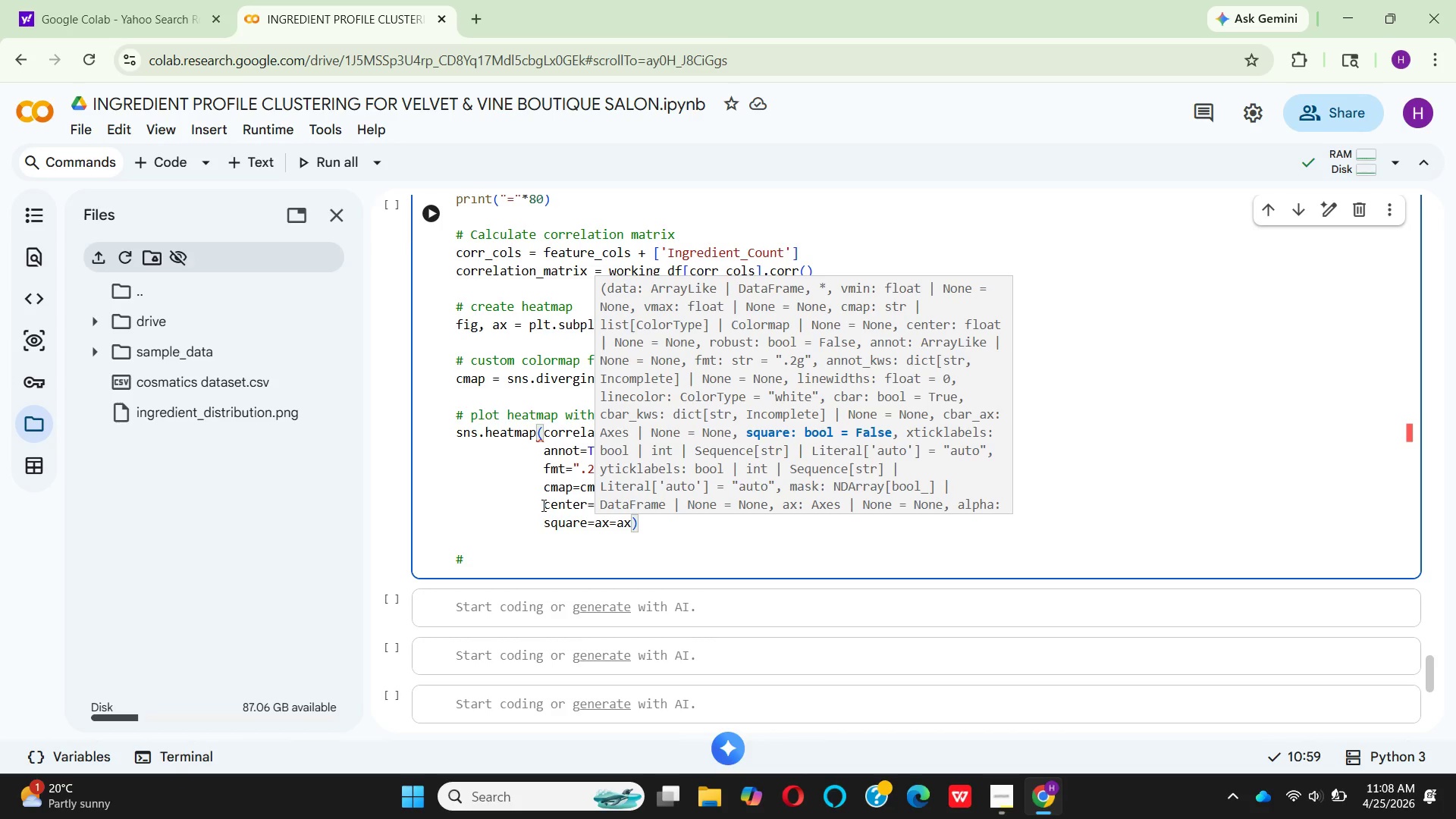 
key(T)
 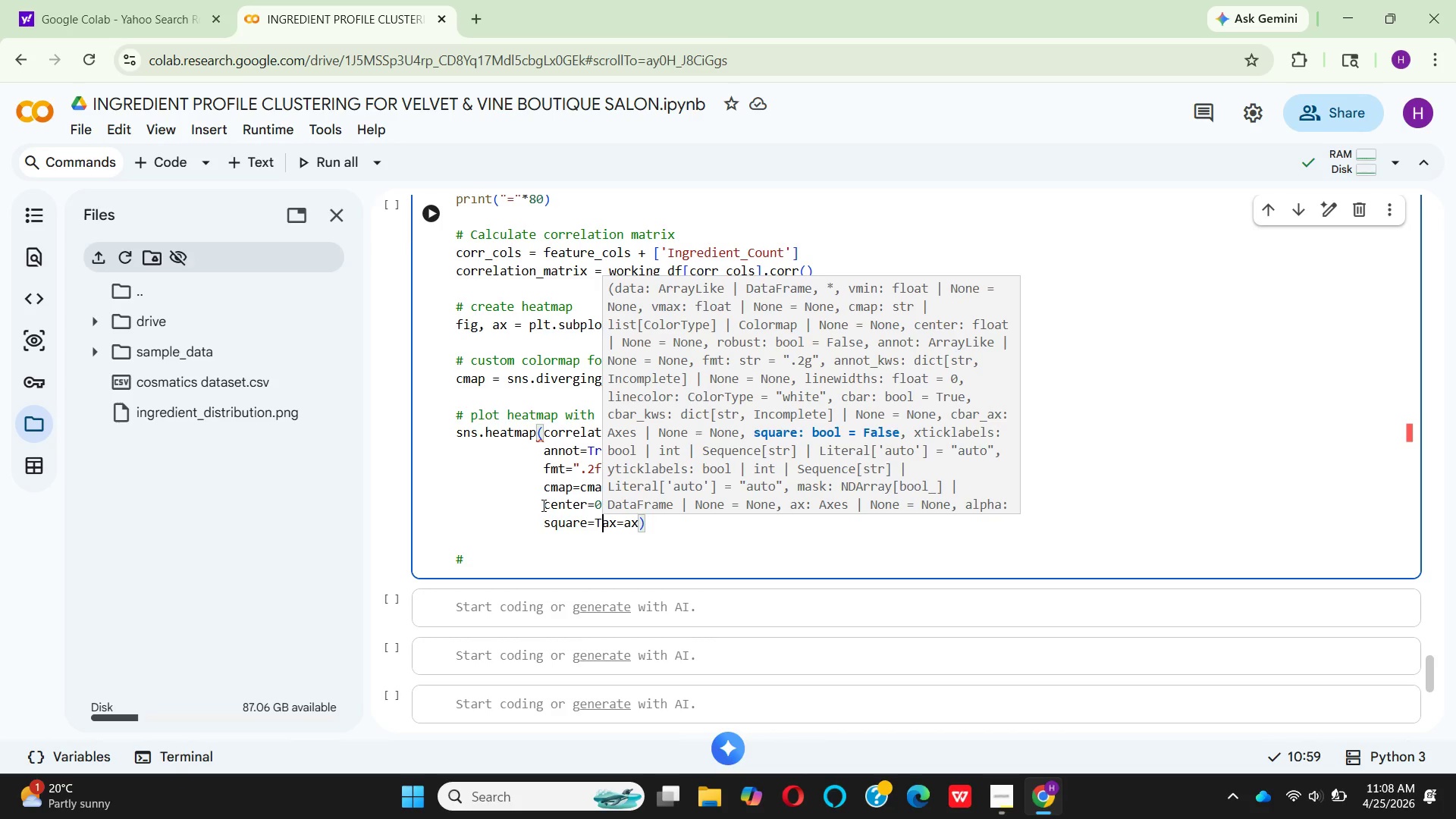 
key(Control+ControlLeft)
 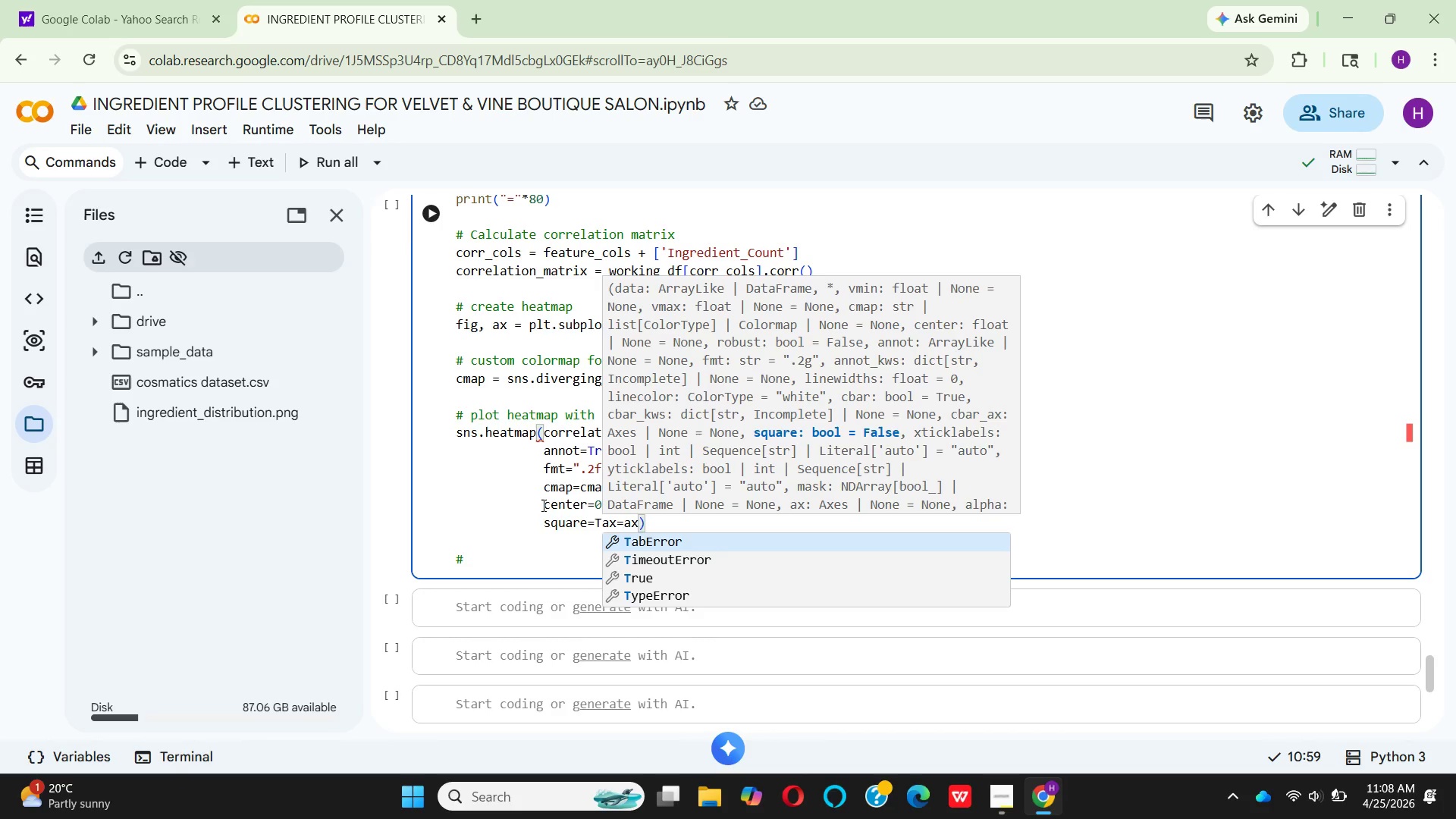 
key(Shift+ShiftLeft)
 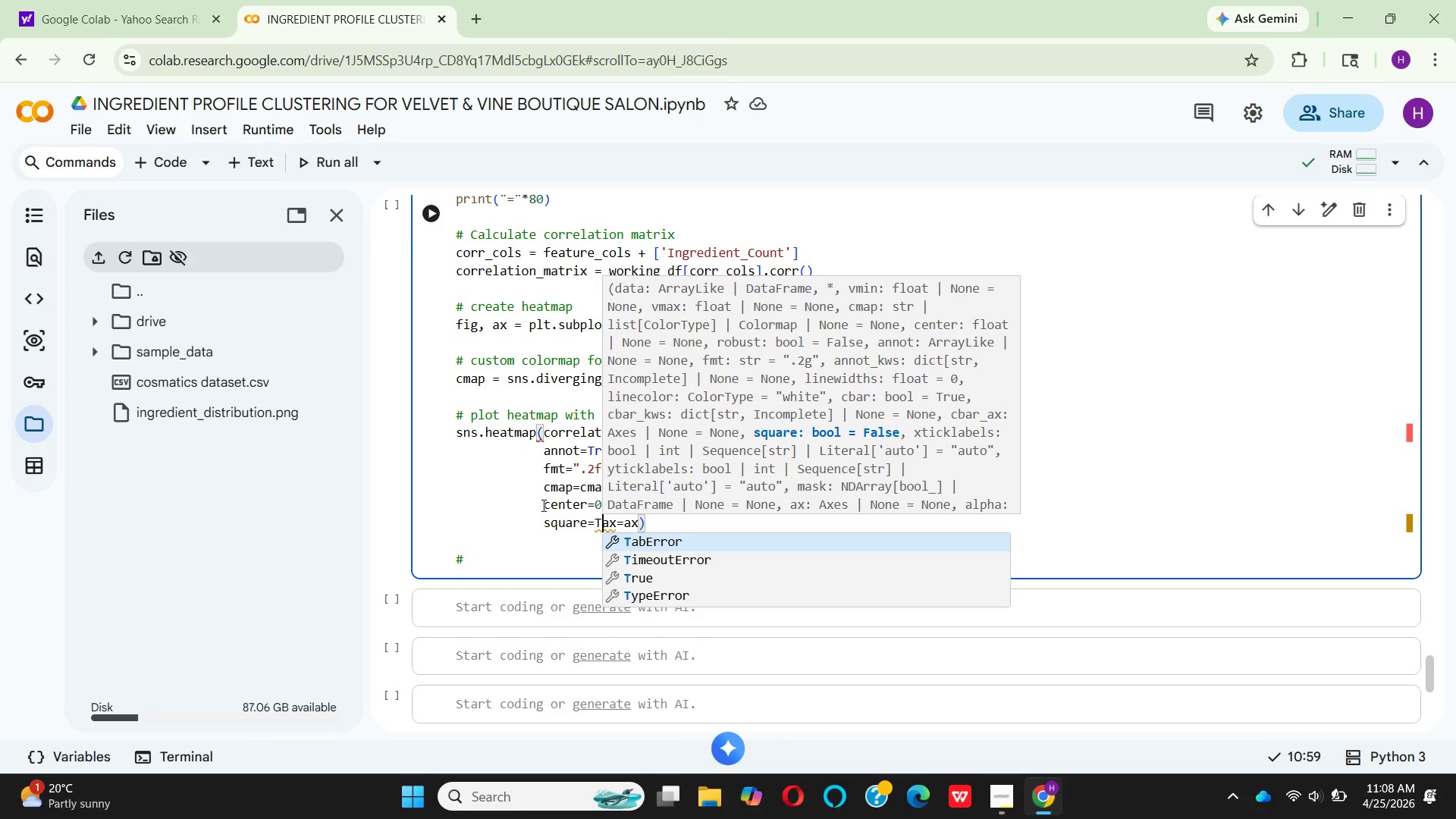 
key(ArrowDown)
 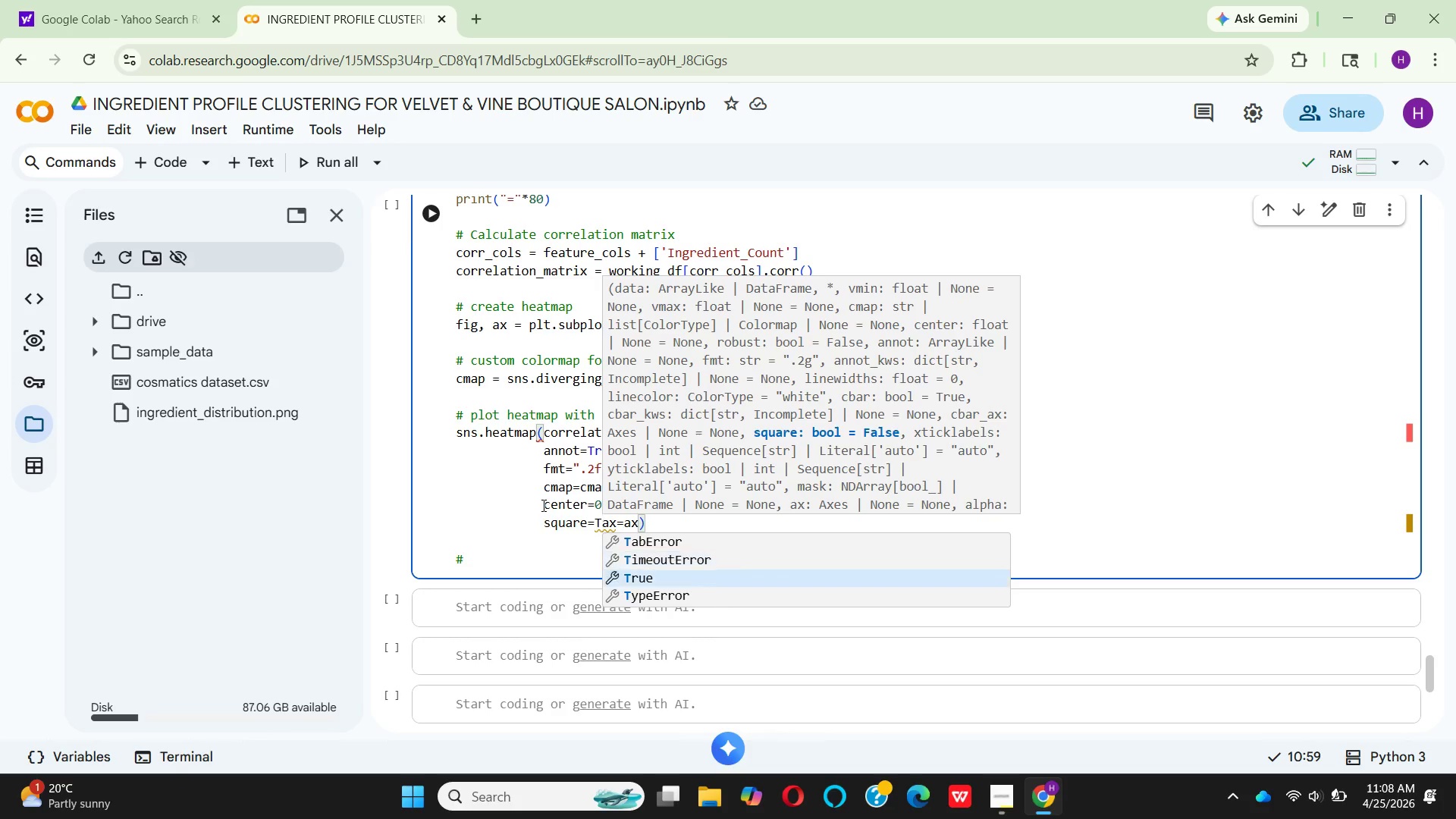 
key(ArrowDown)
 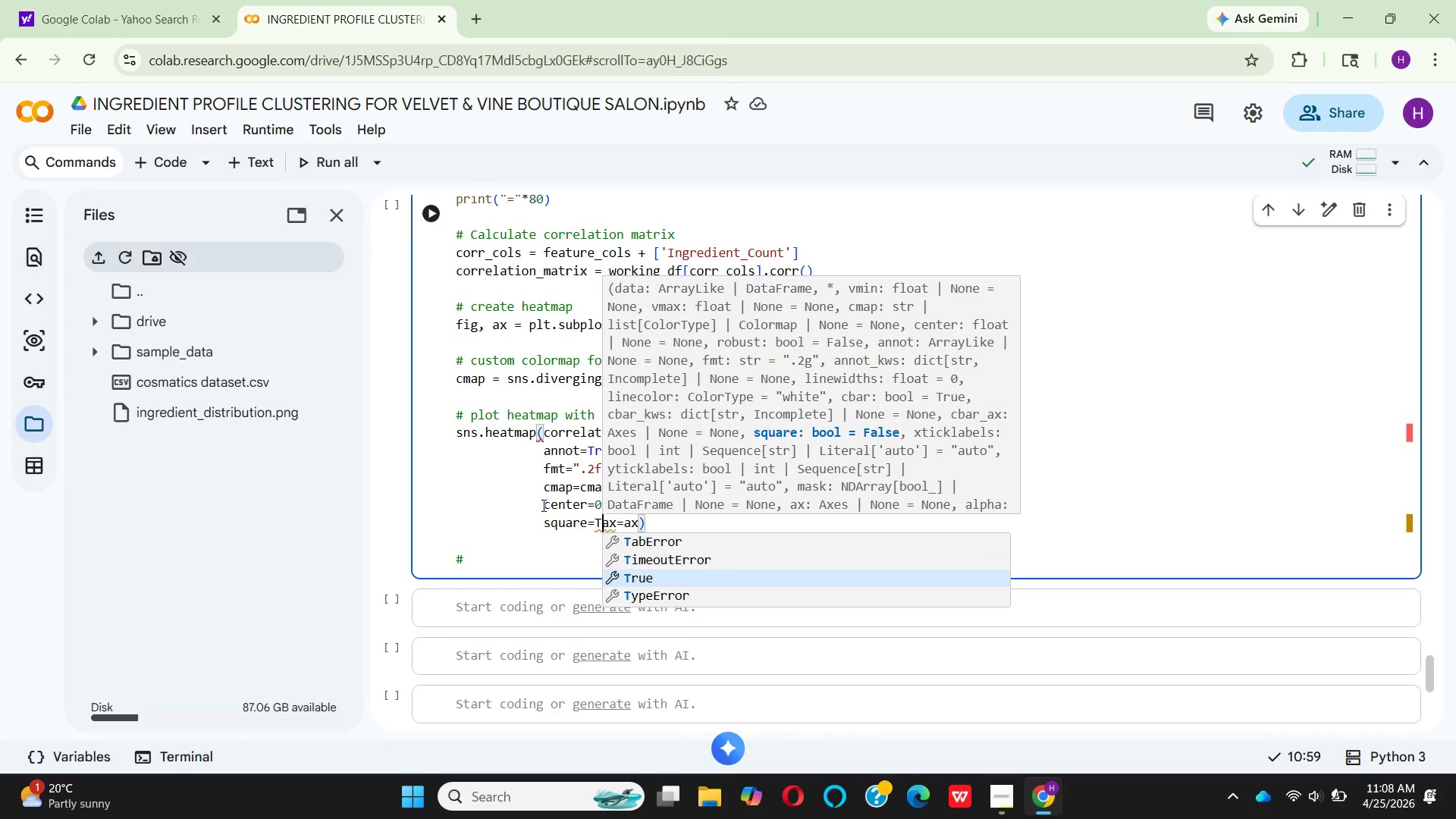 
key(Enter)
 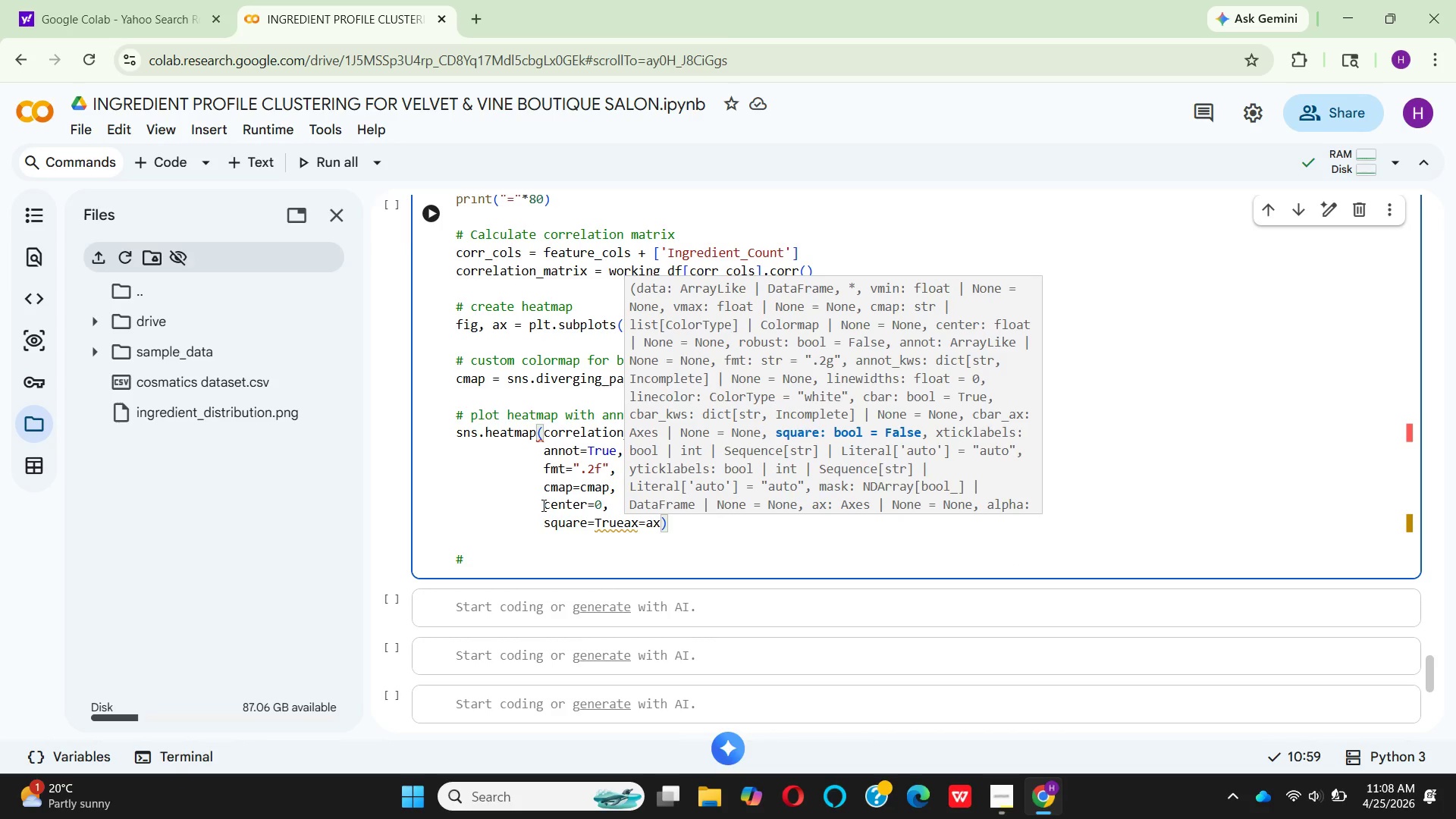 
key(CapsLock)
 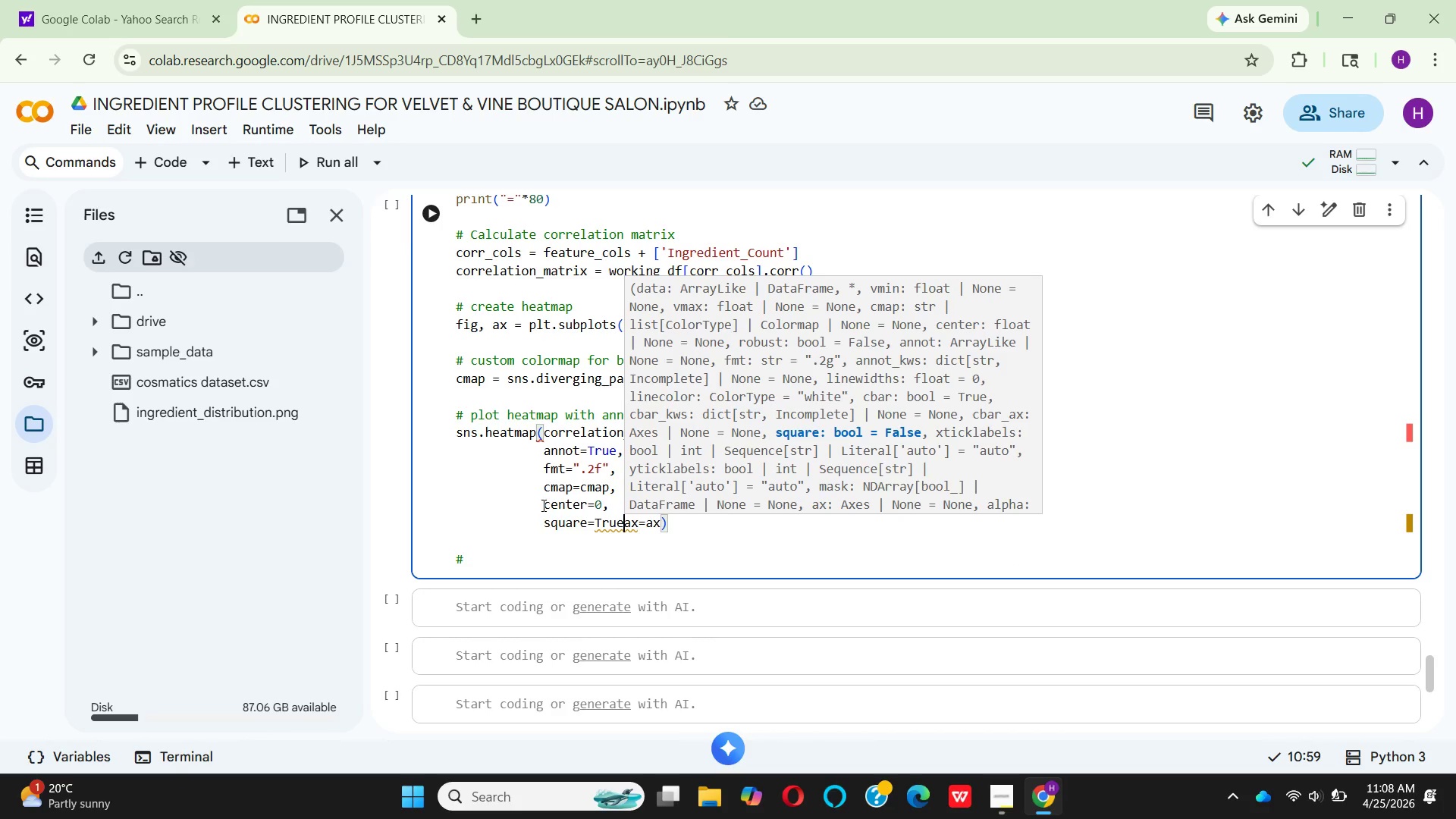 
key(Comma)
 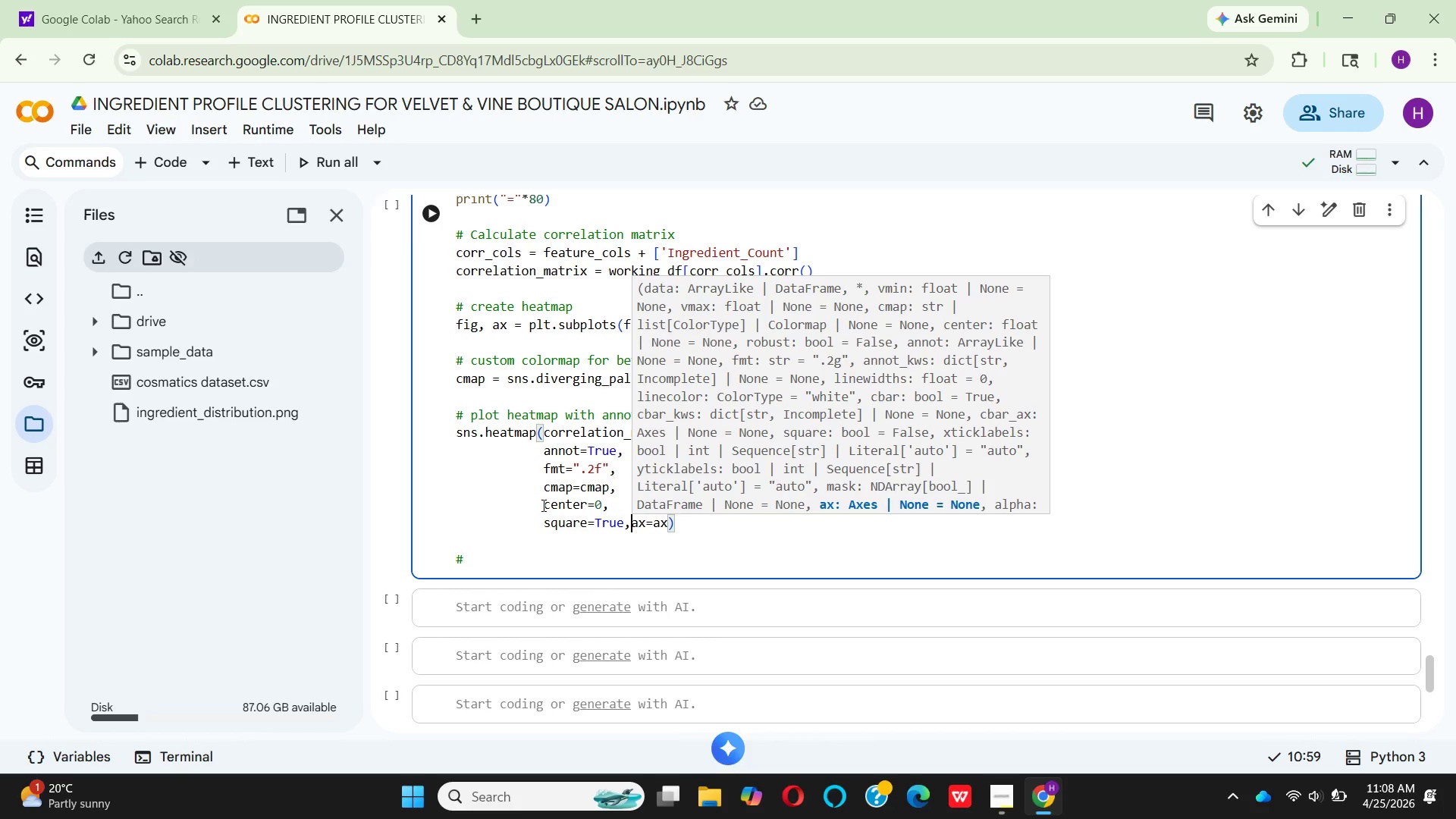 
key(Enter)
 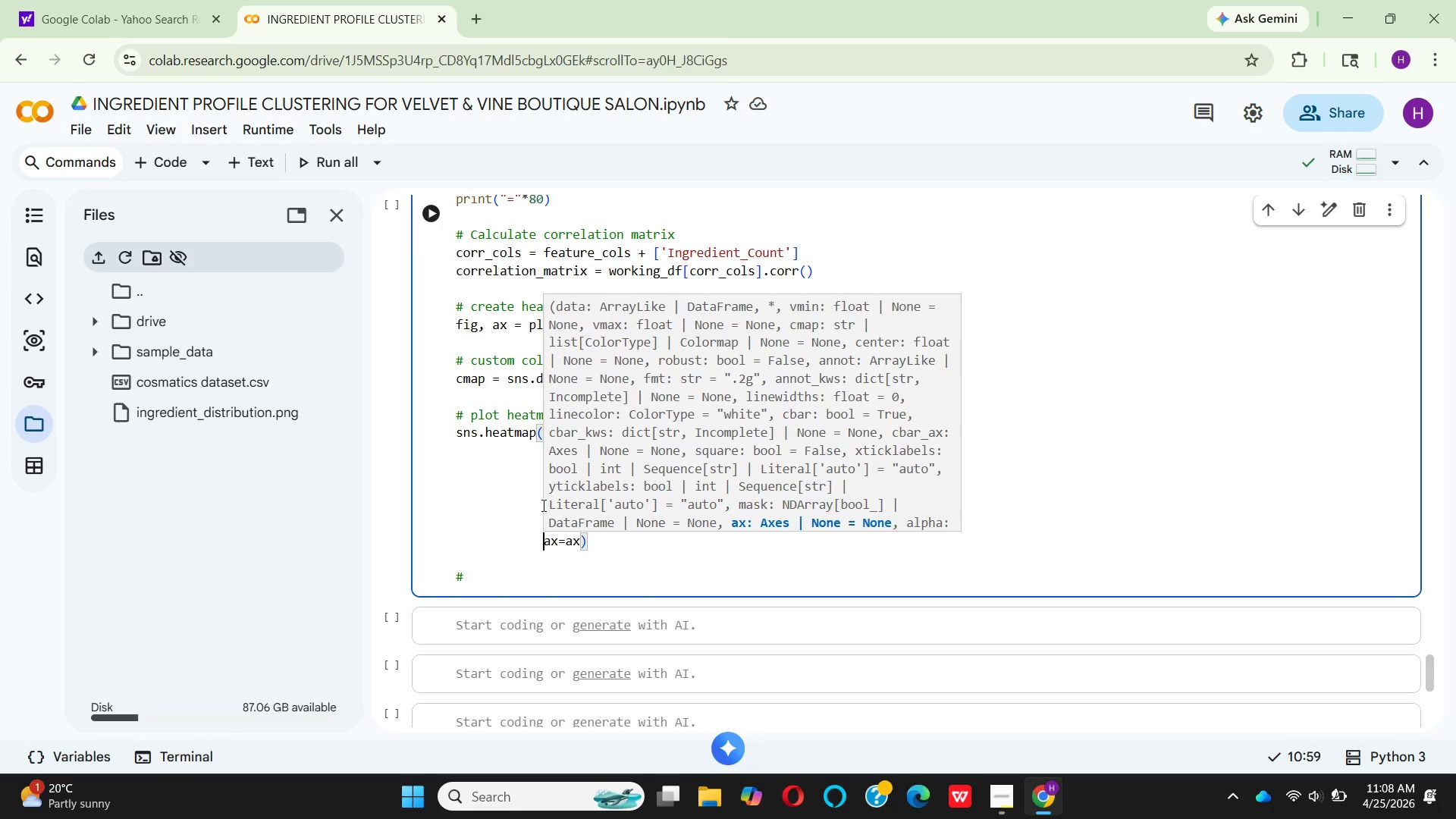 
type(line)
 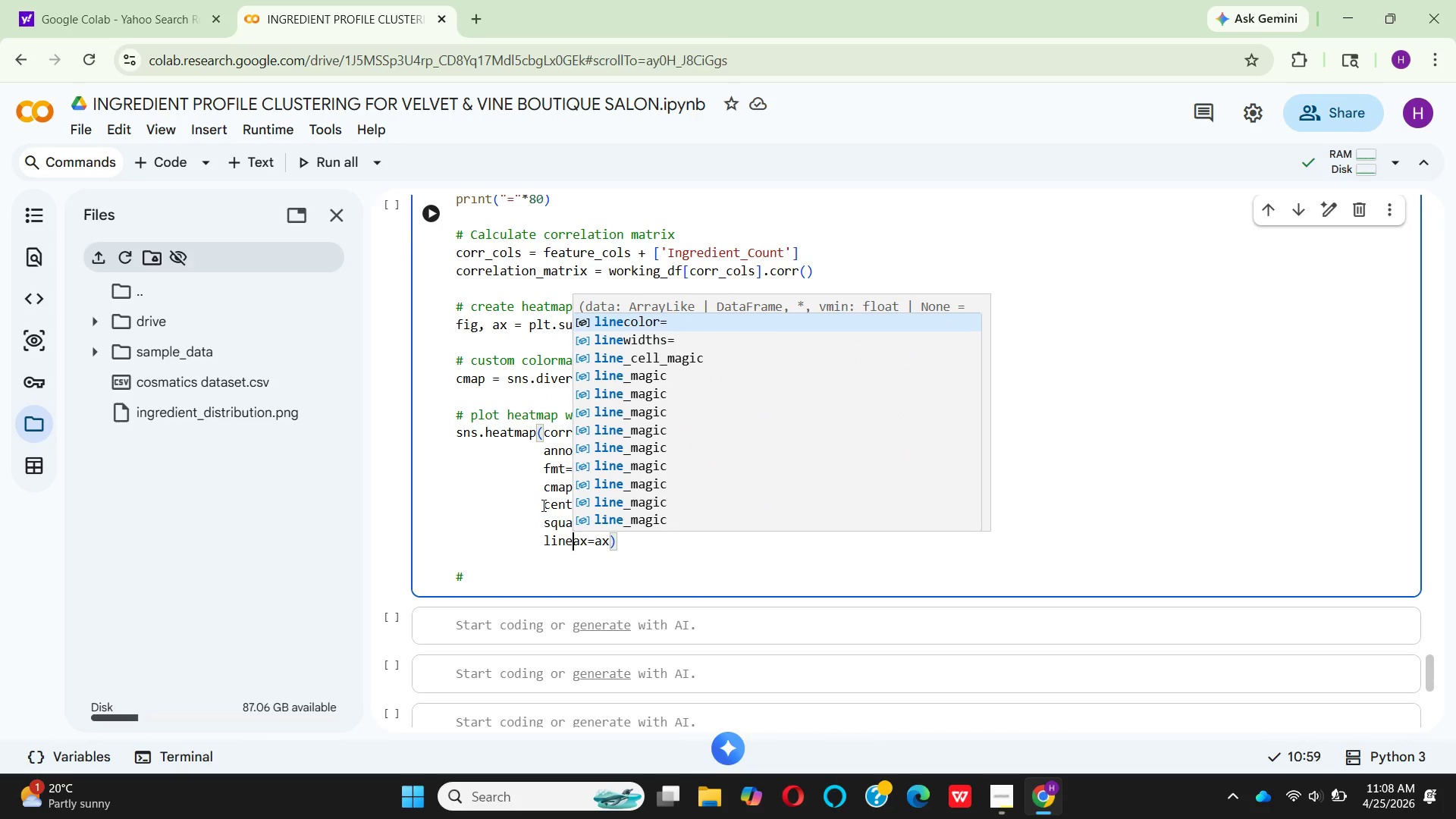 
key(ArrowDown)
 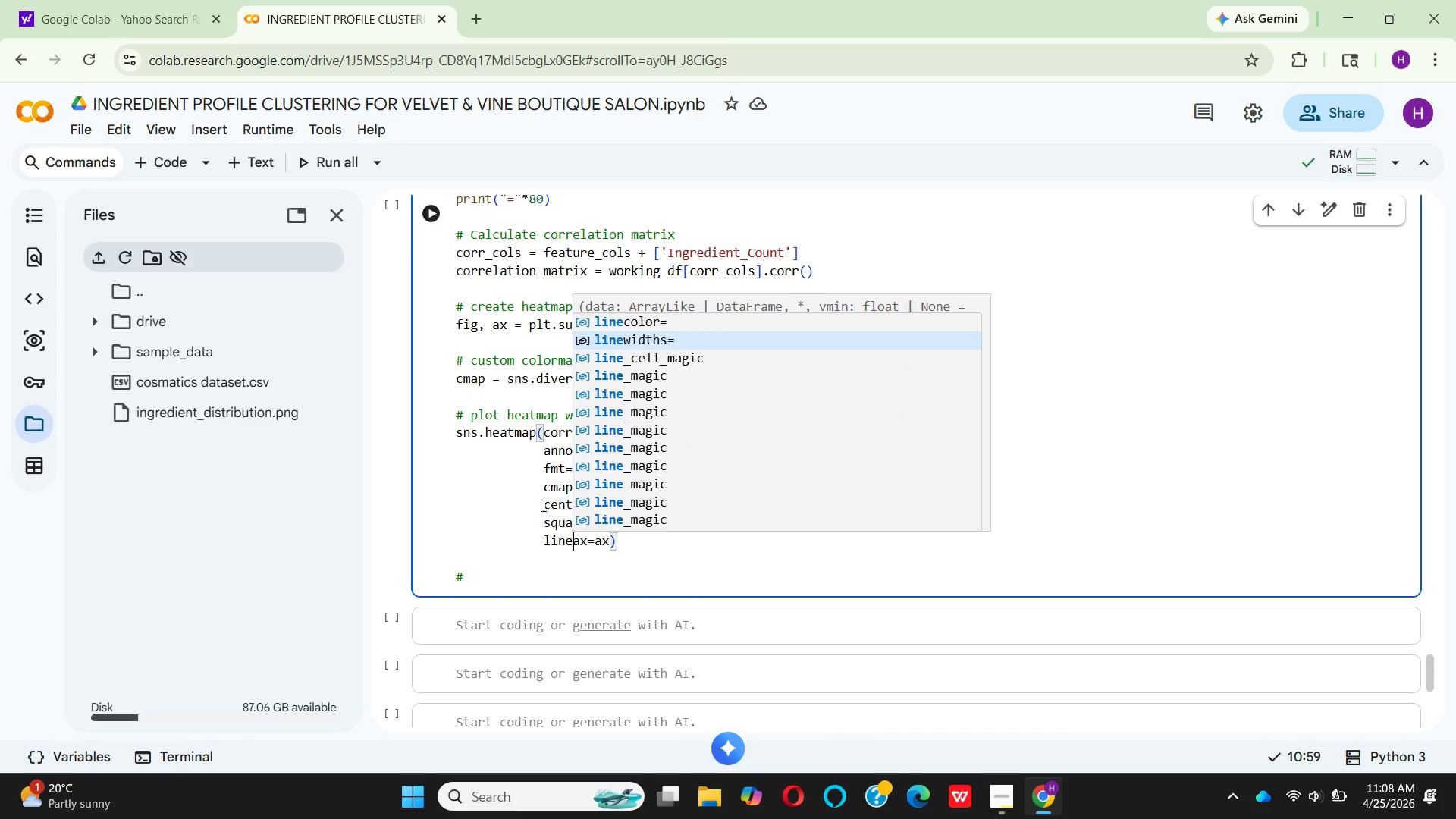 
key(Enter)
 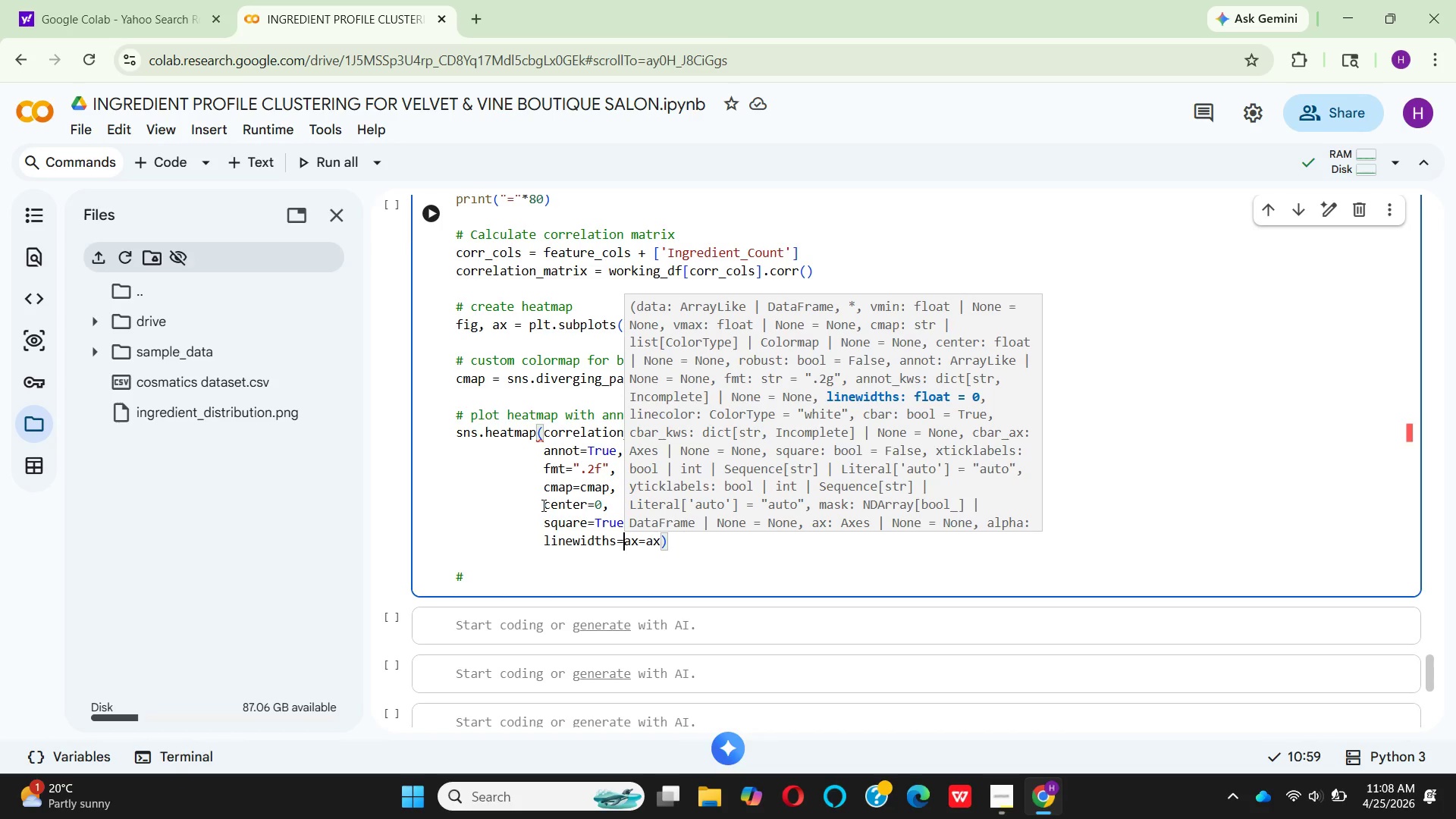 
key(1)
 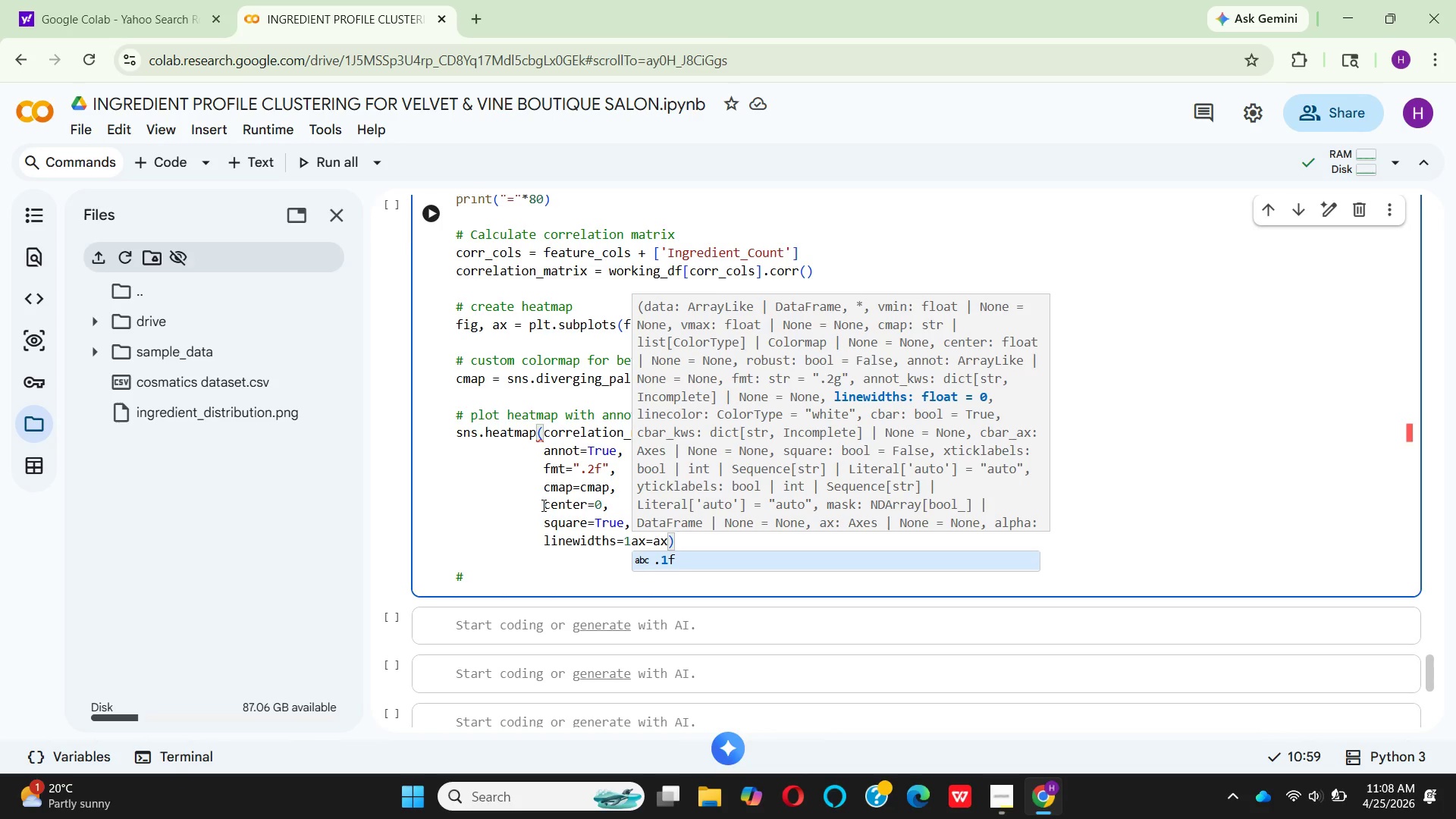 
key(Comma)
 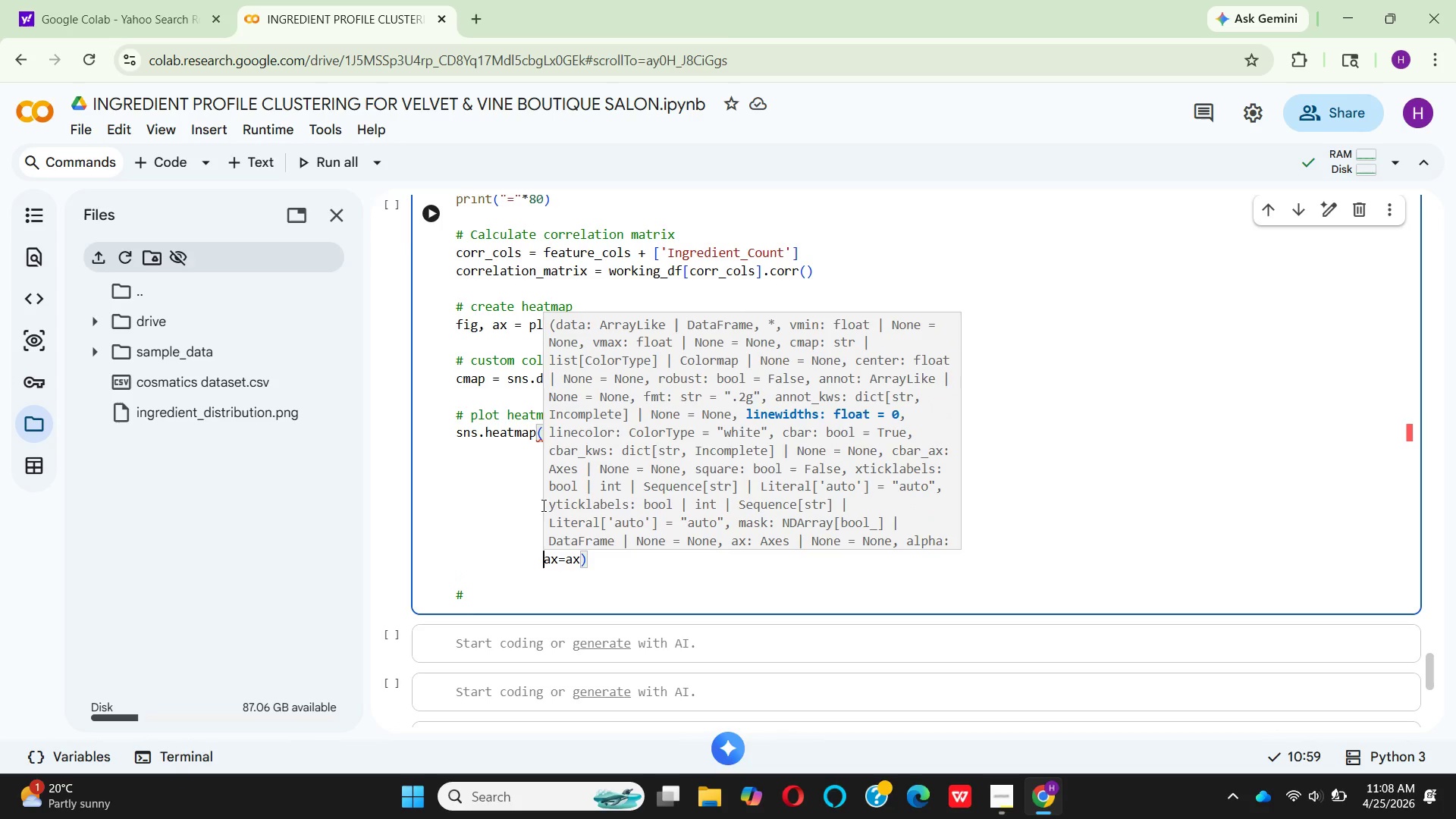 
key(Enter)
 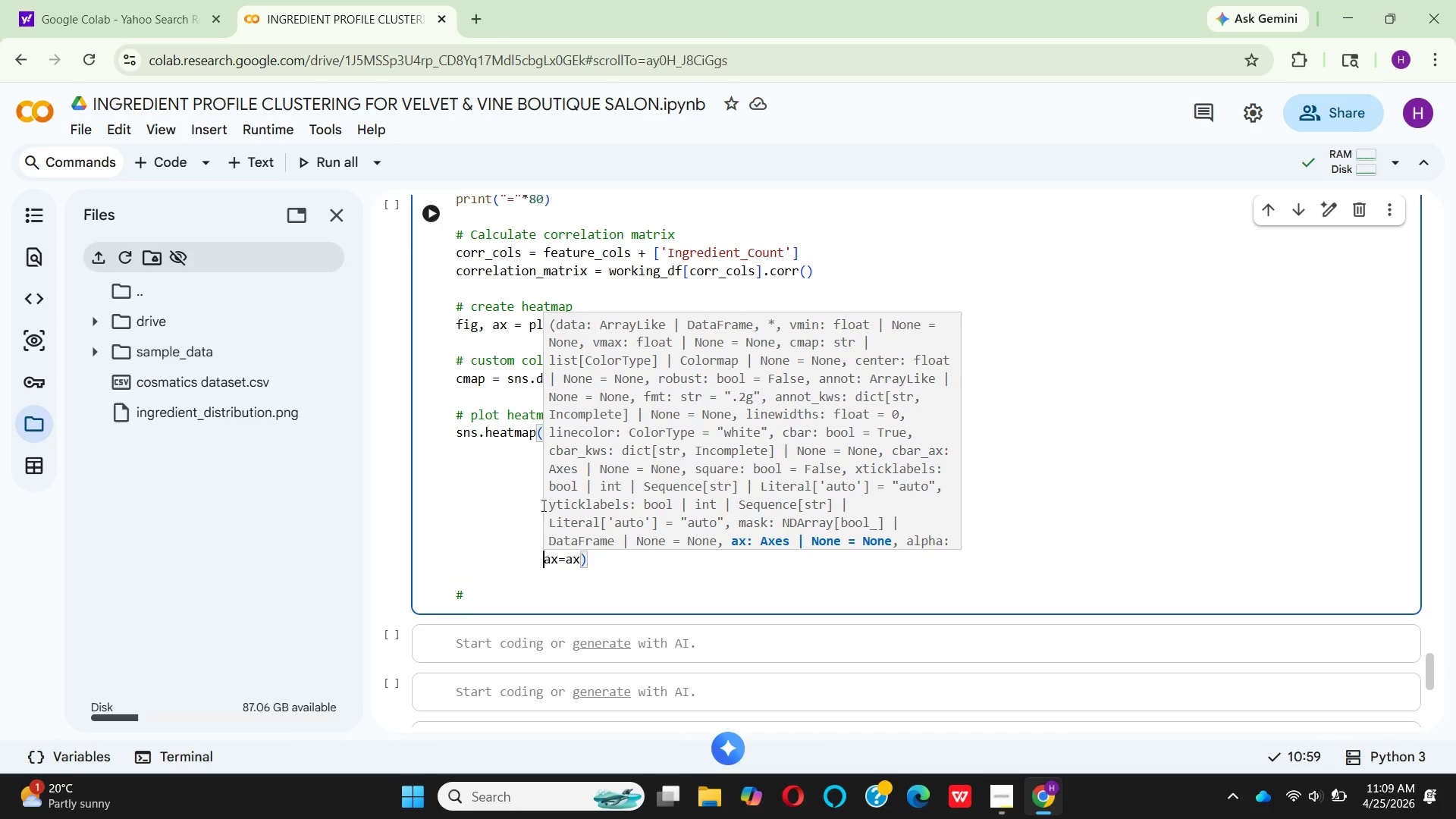 
type(cbar)
 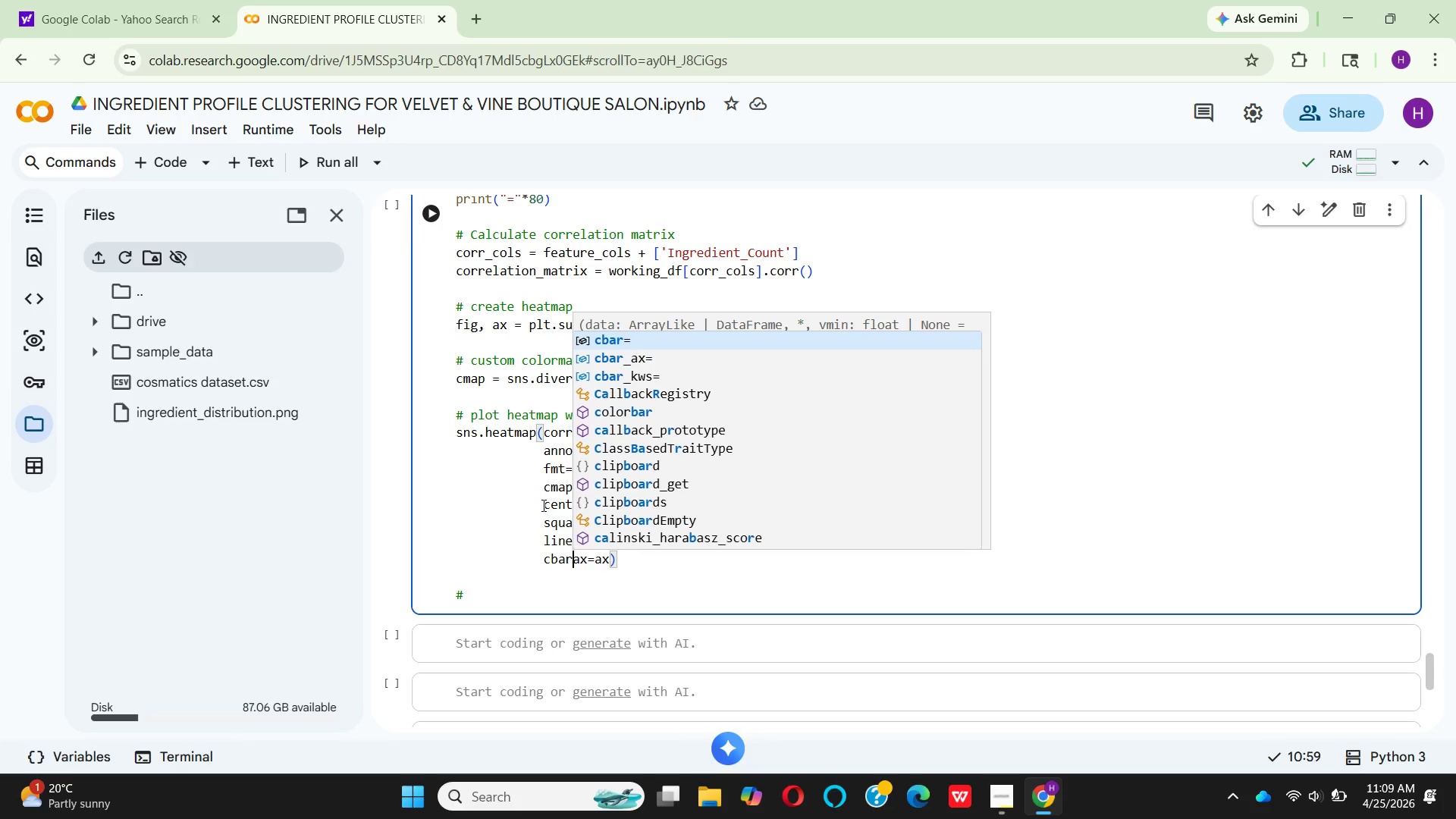 
key(Enter)
 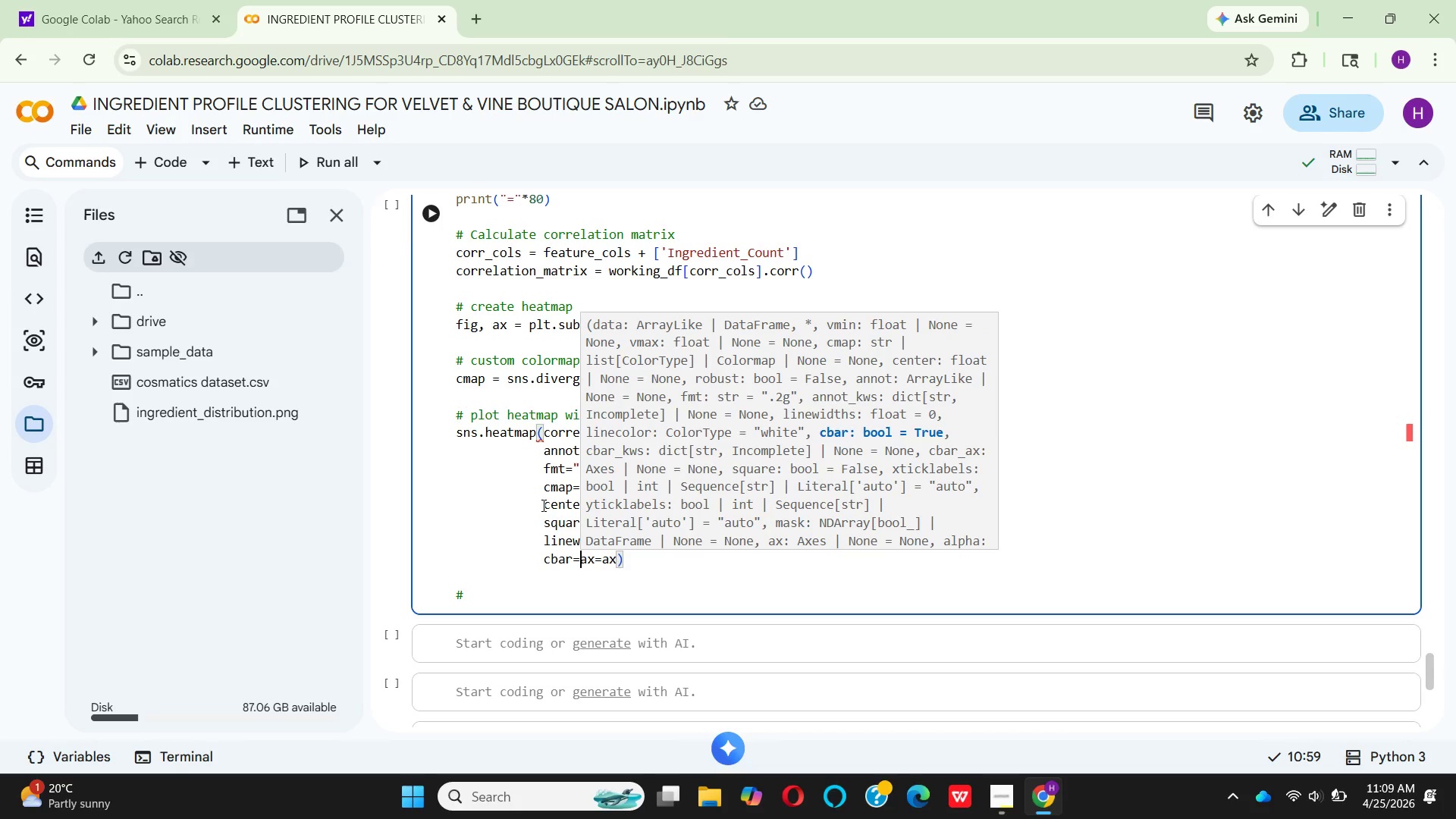 
key(Backspace)
type(_kws={"shrink)
 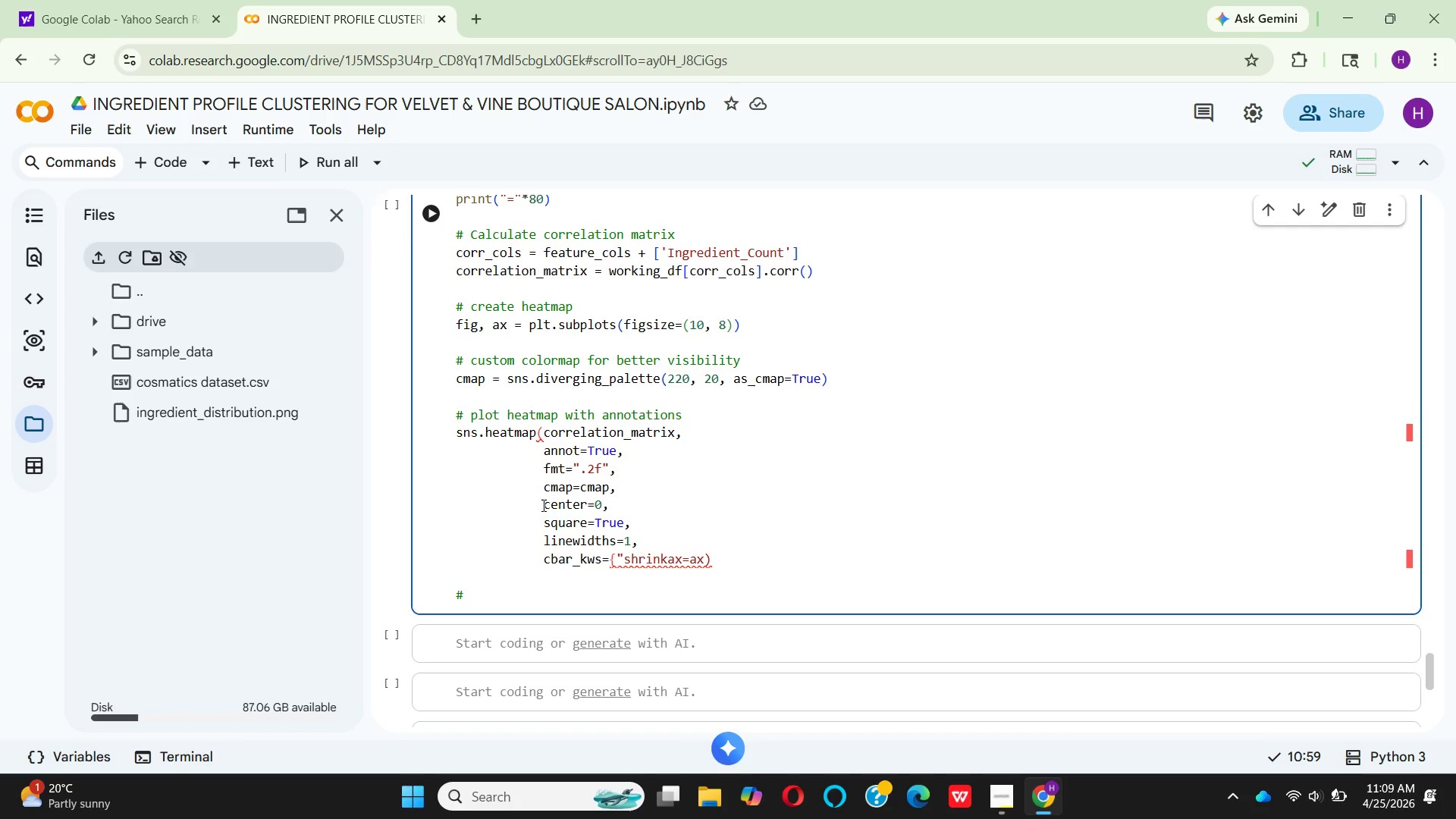 
key(Quote)
 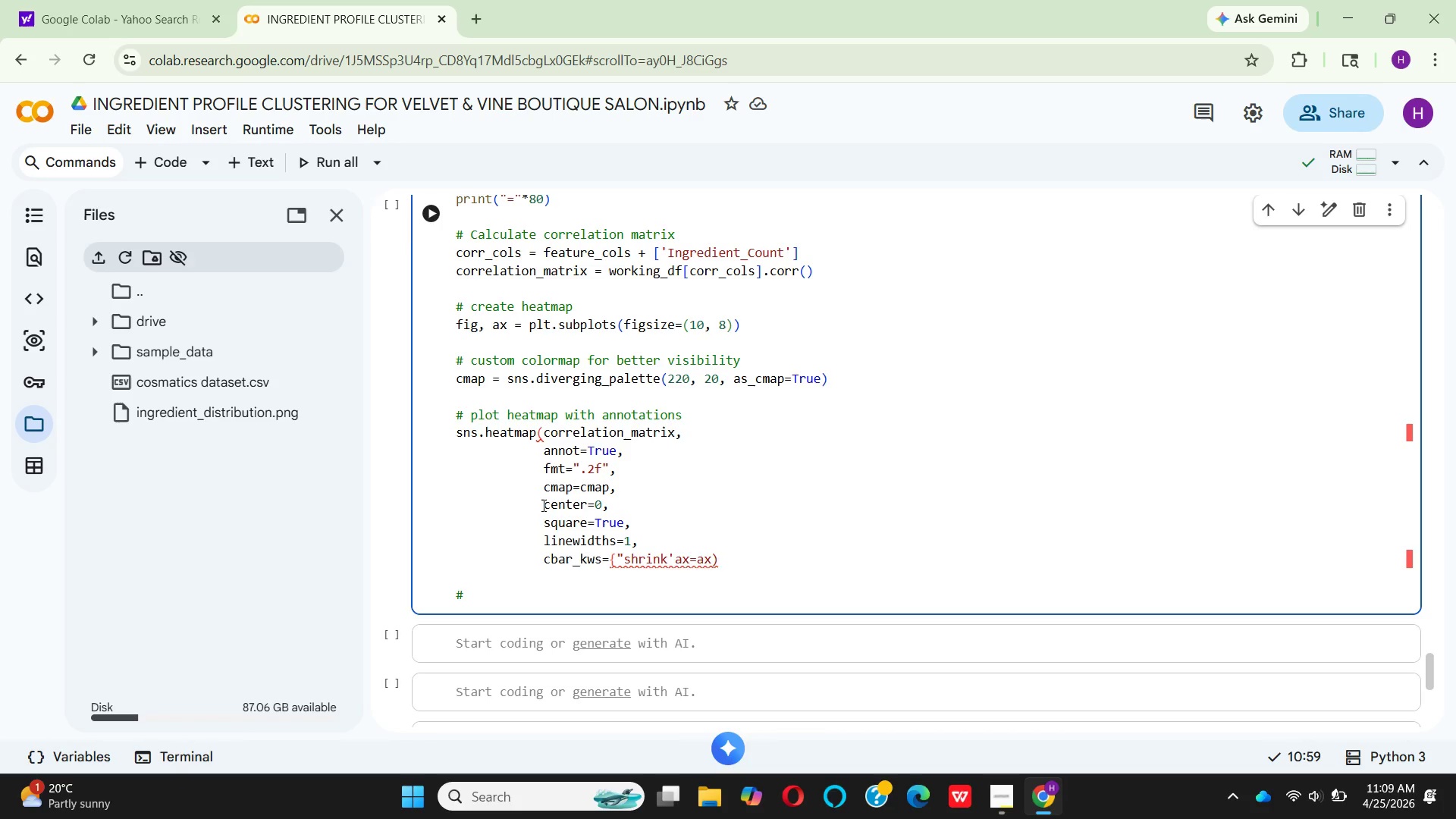 
key(Backspace)
 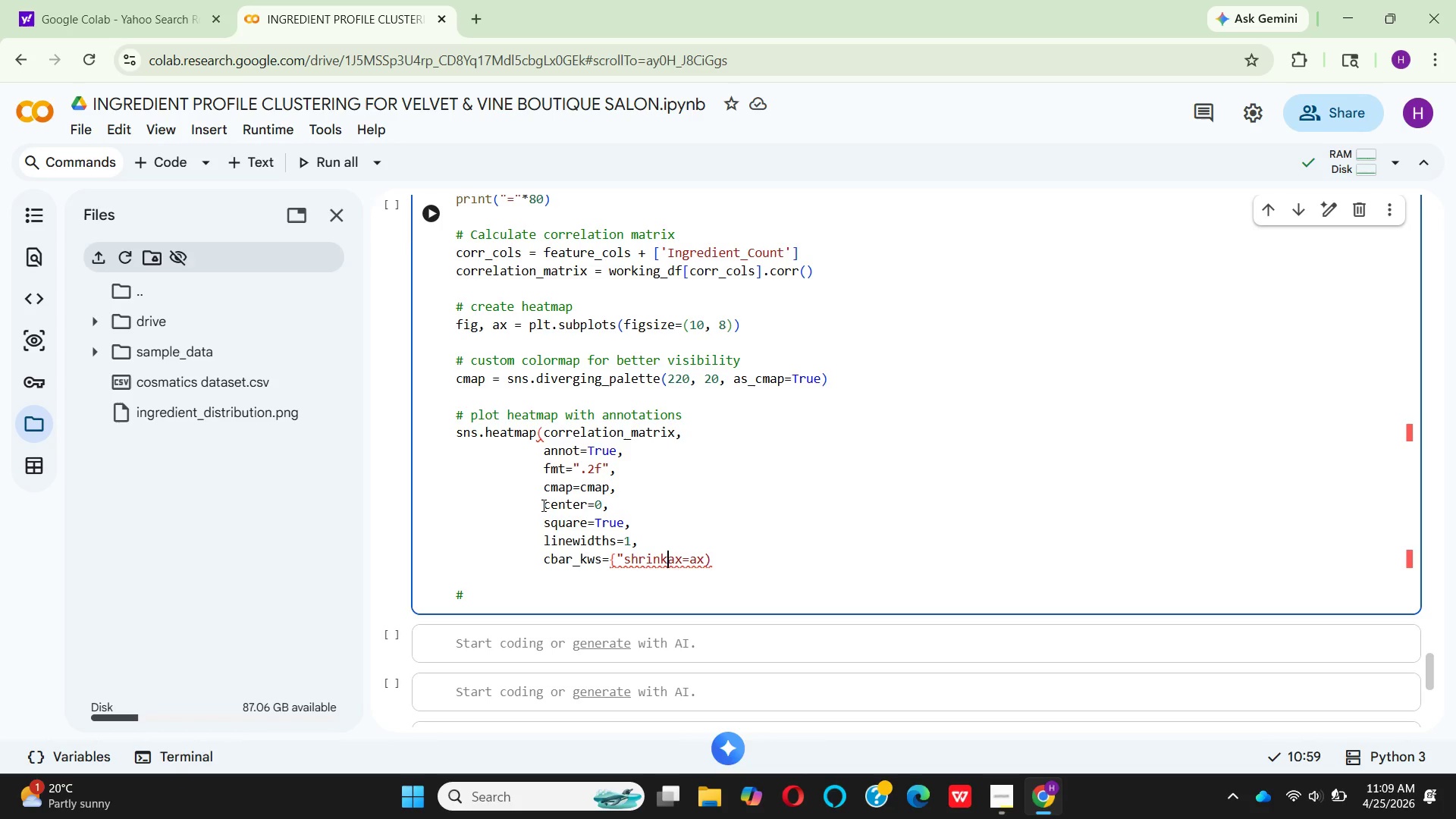 
key(Shift+ShiftRight)
 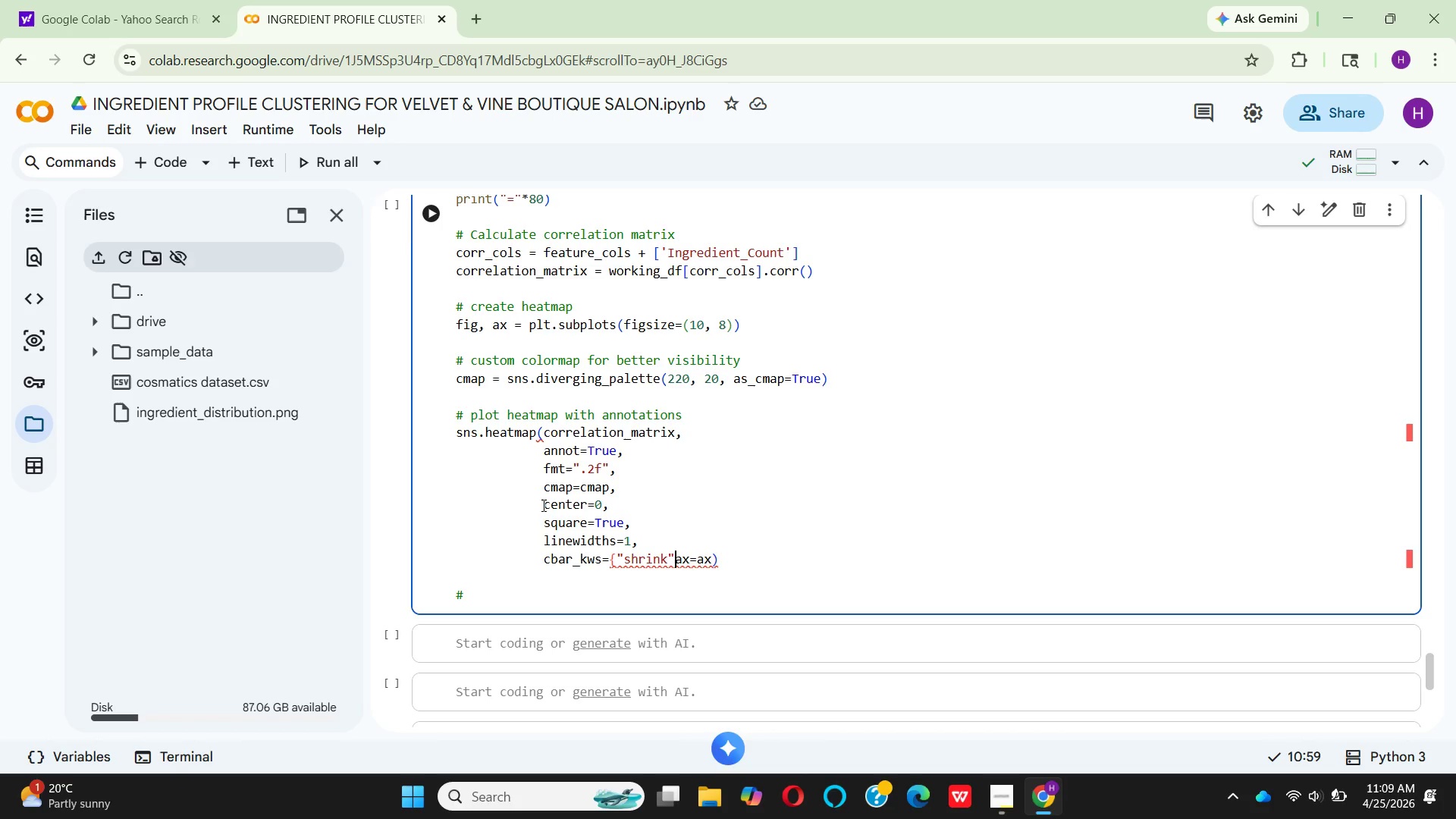 
key(Shift+Quote)
 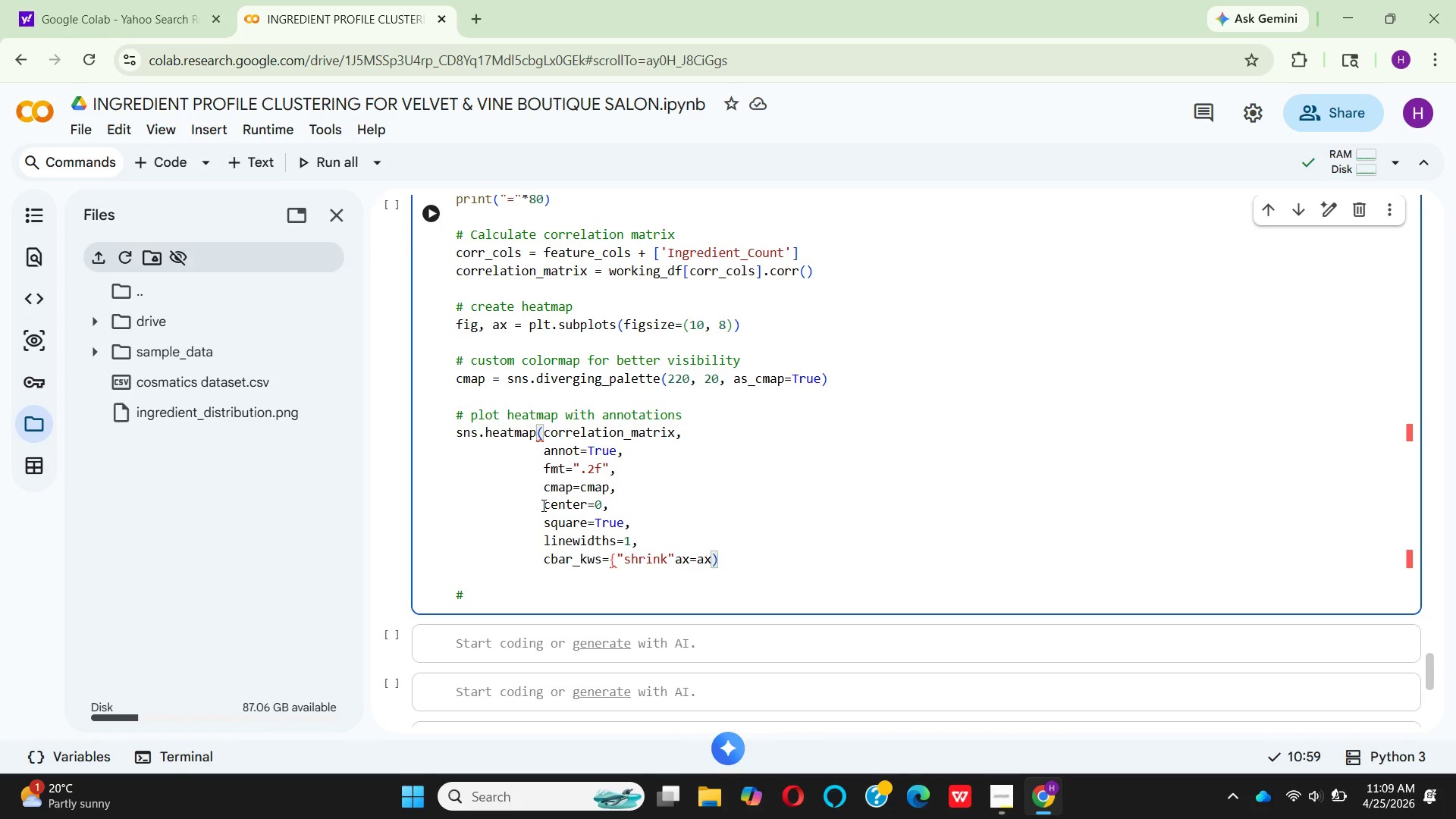 
key(Shift+Semicolon)
 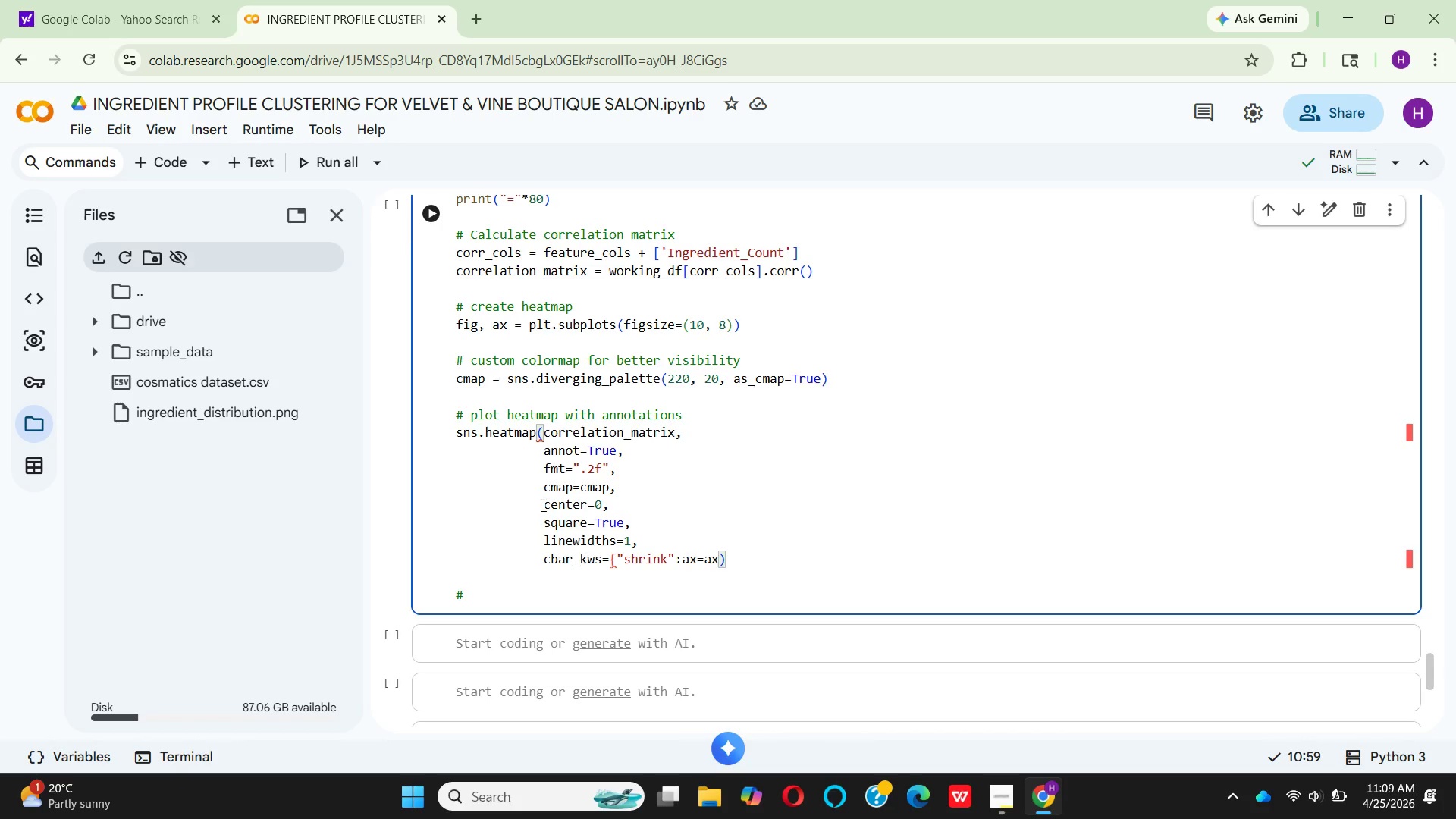 
key(0)
 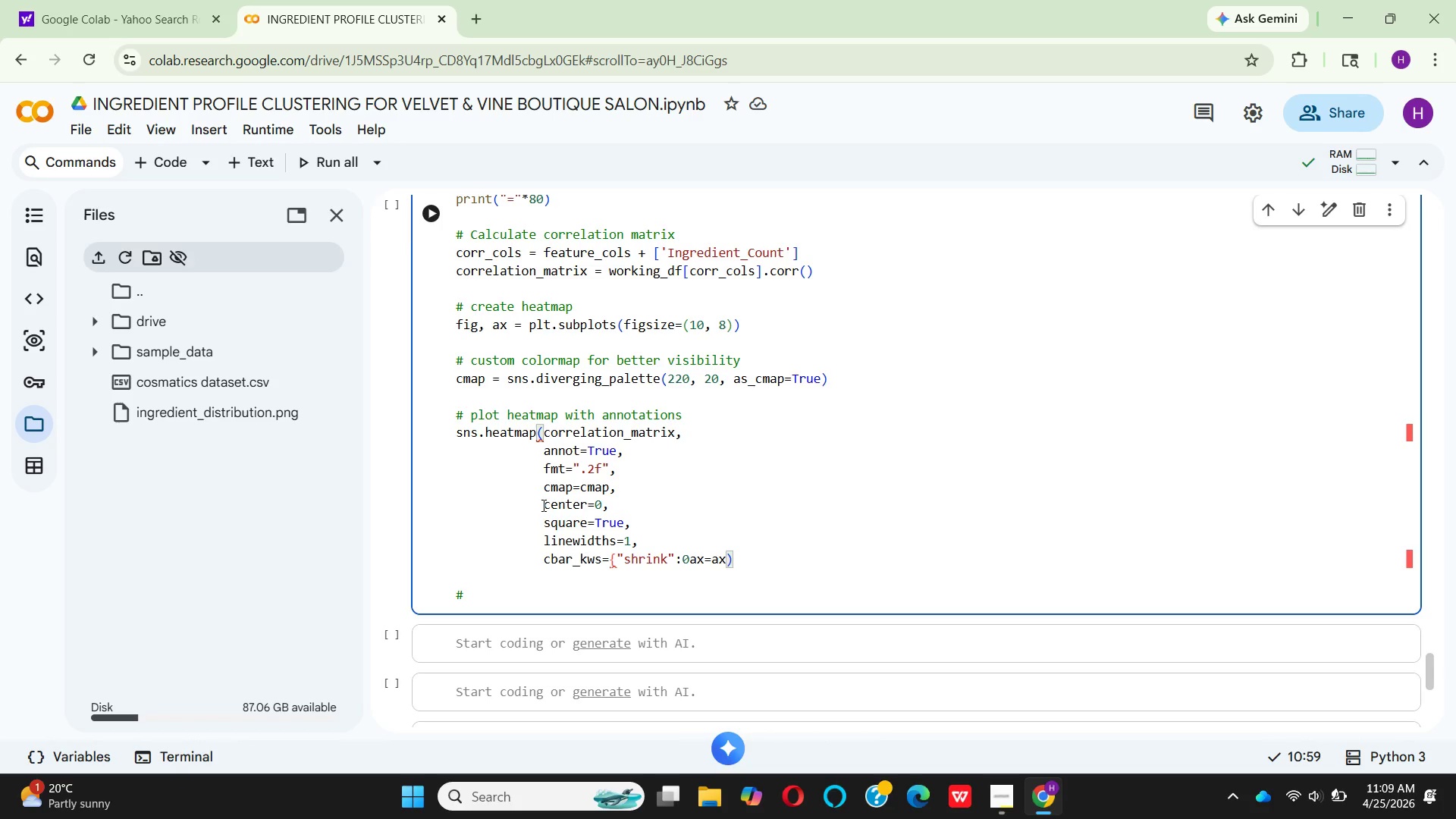 
key(Period)
 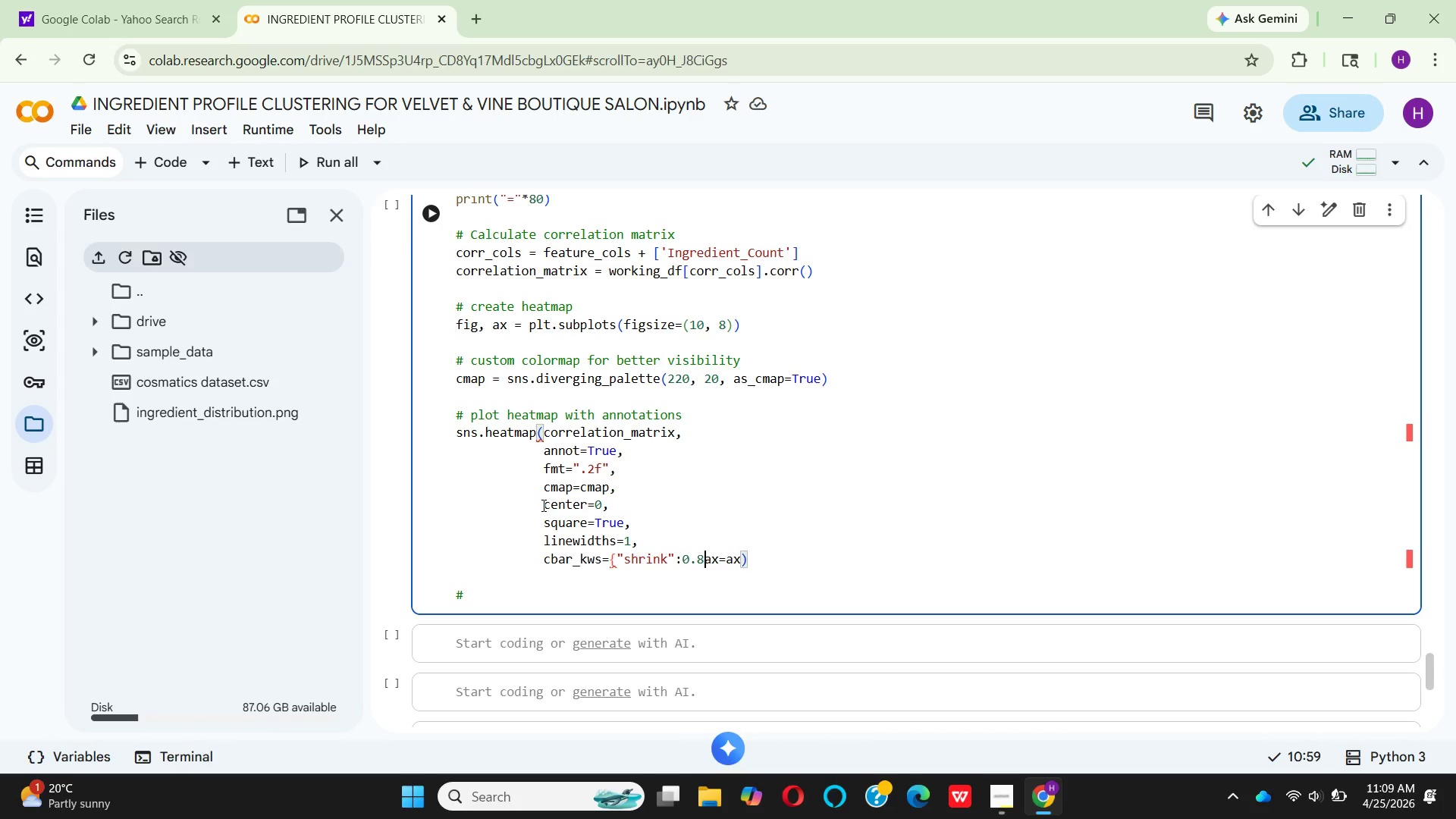 
key(8)
 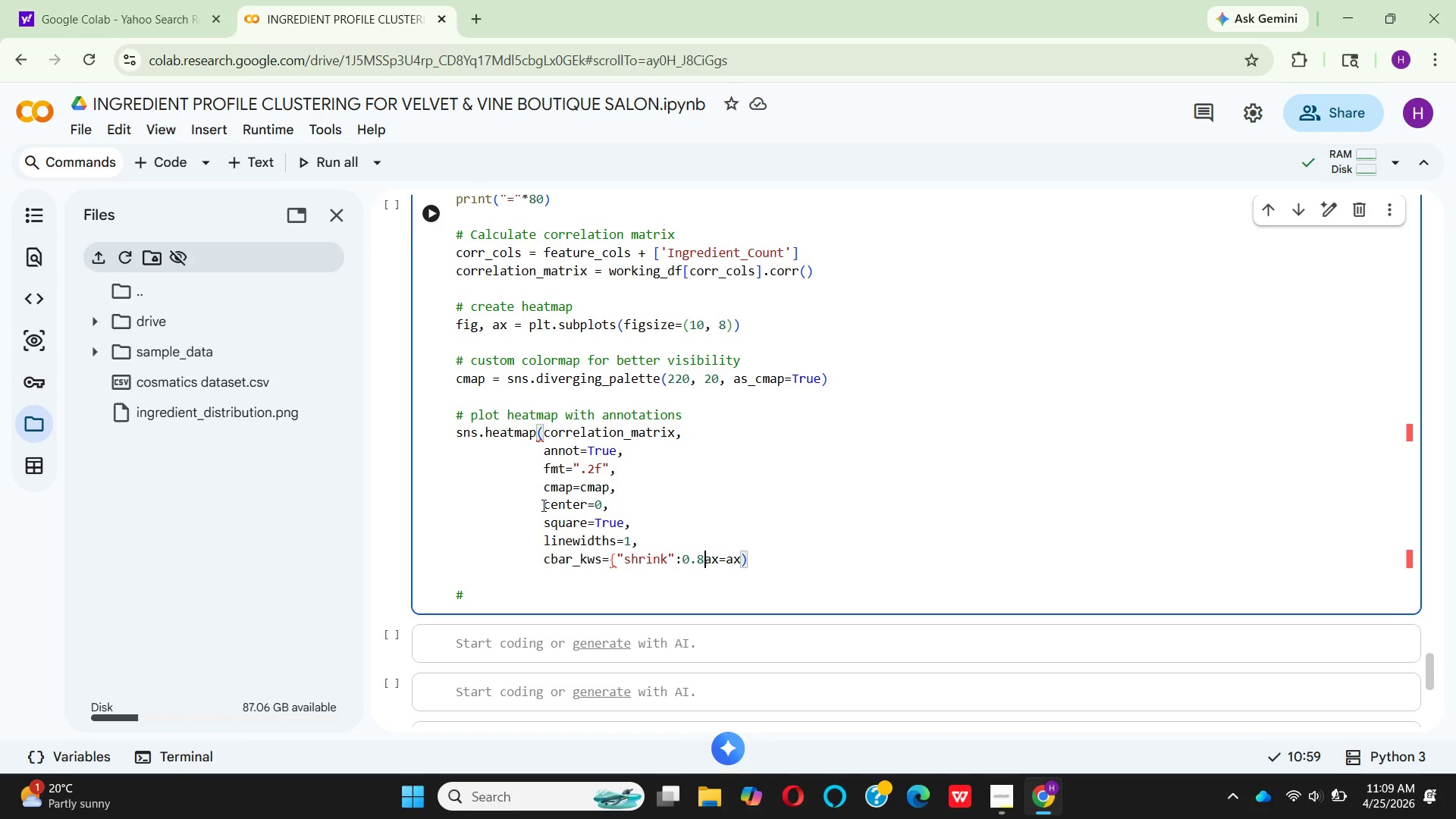 
key(Comma)
 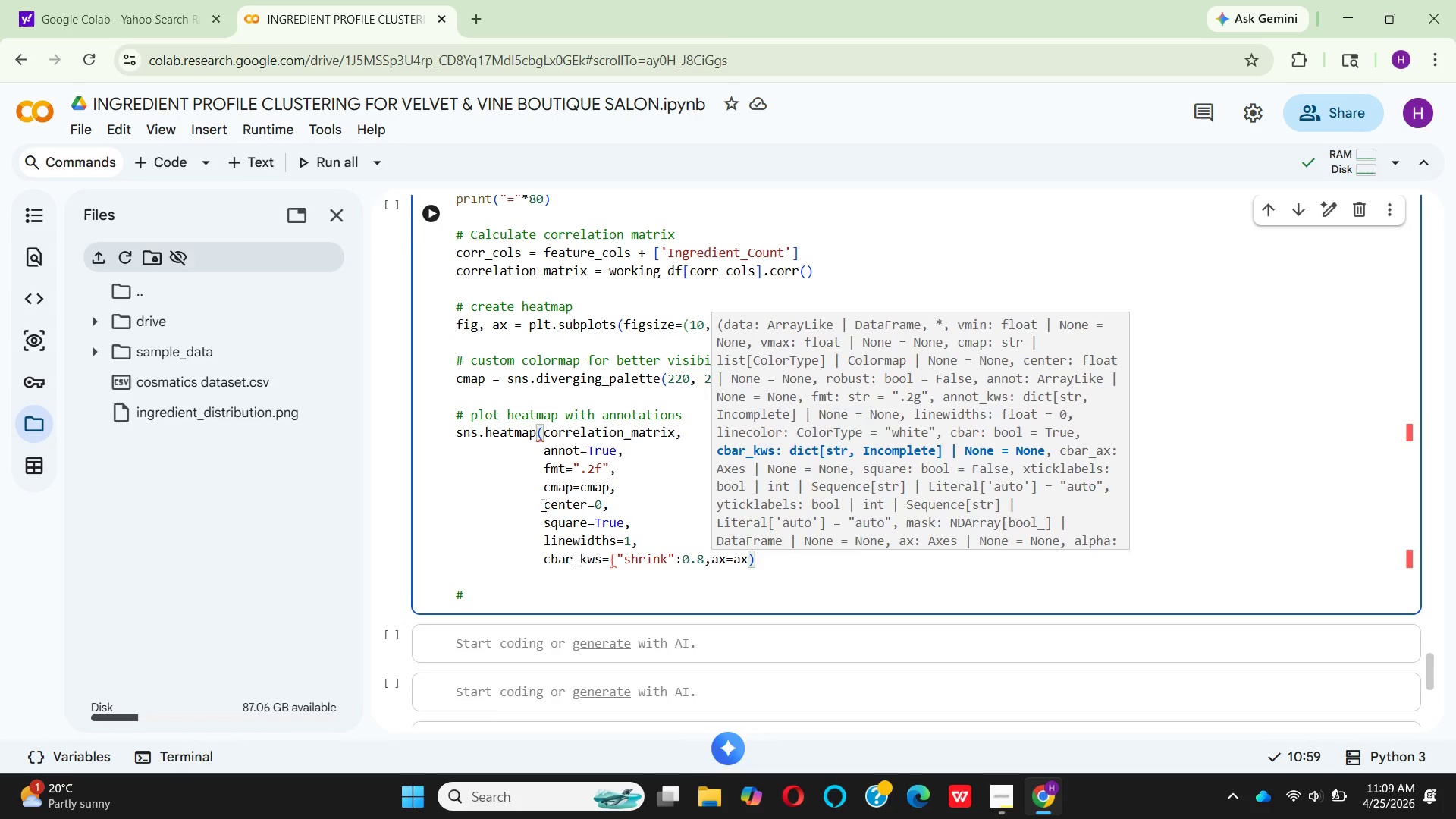 
key(Enter)
 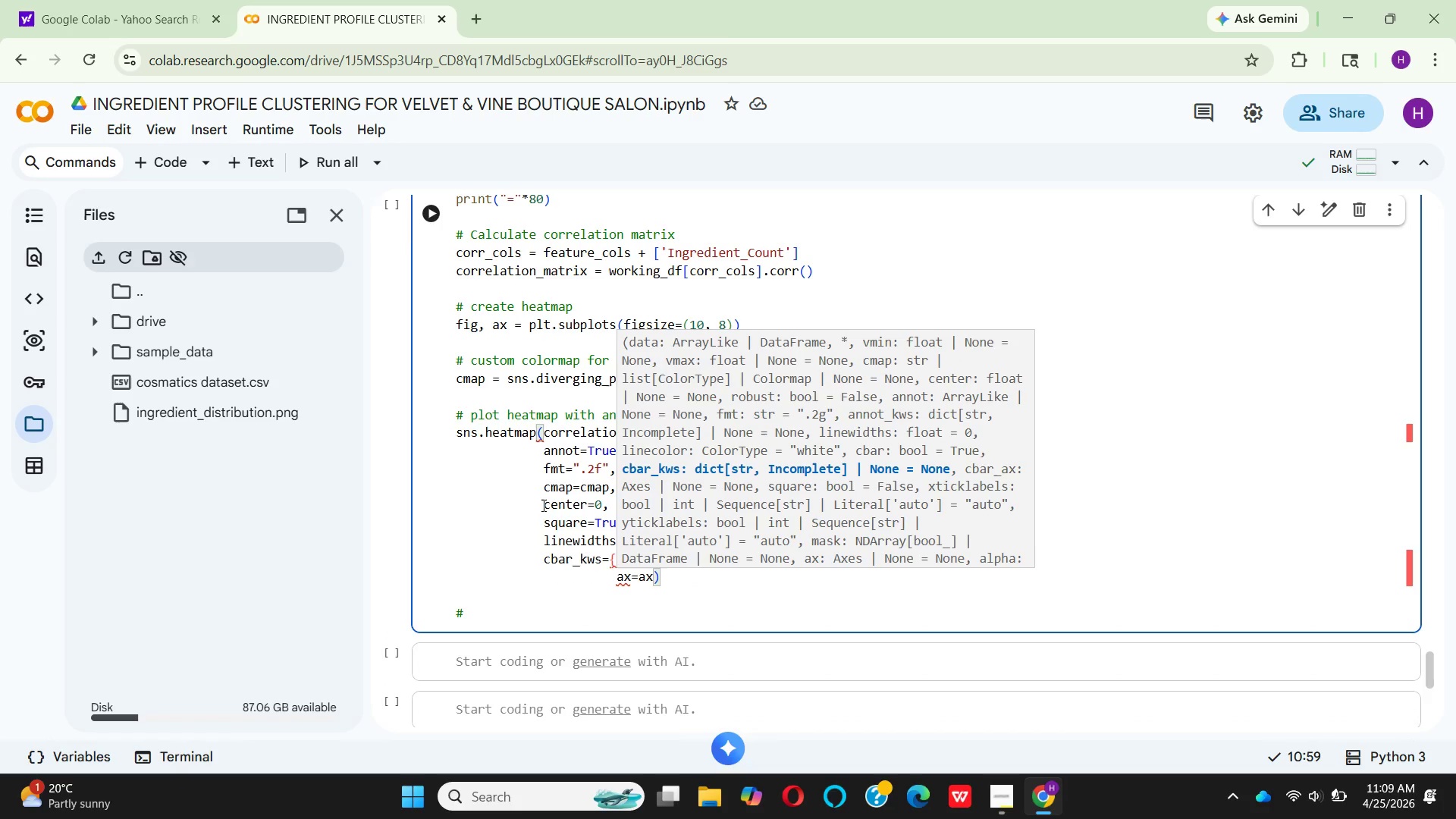 
key(Backspace)
 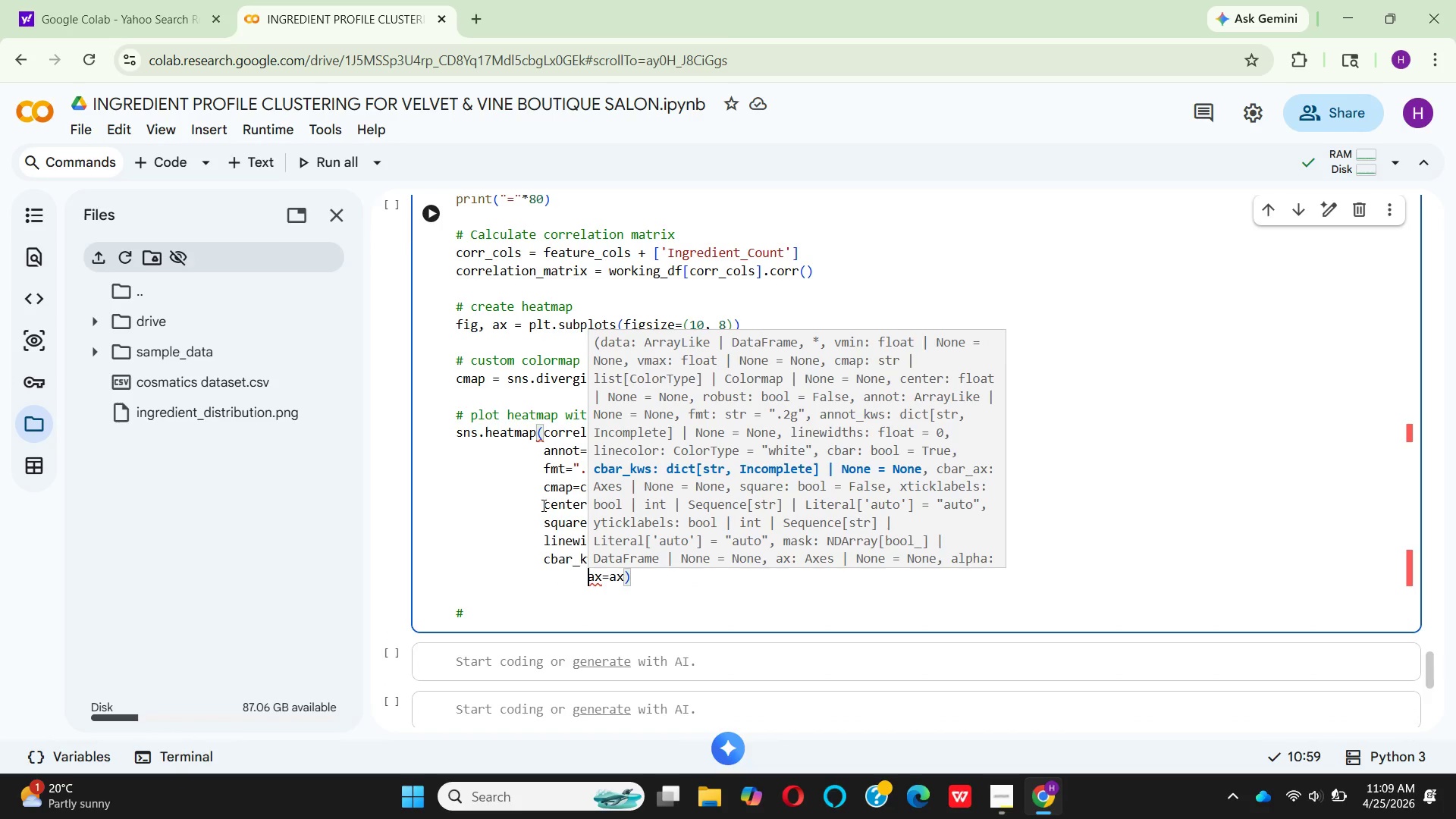 
key(Backspace)
 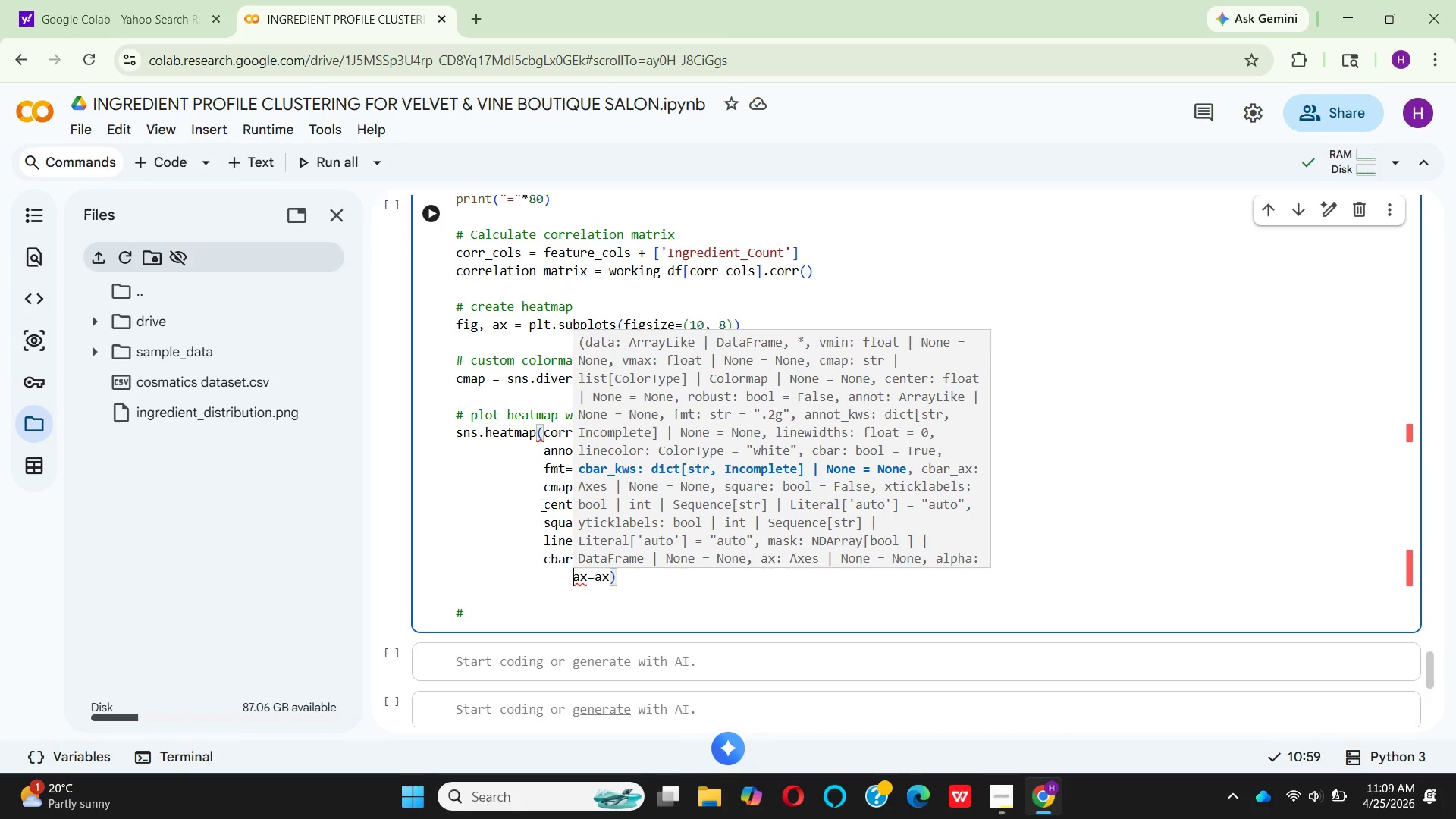 
key(Backspace)
 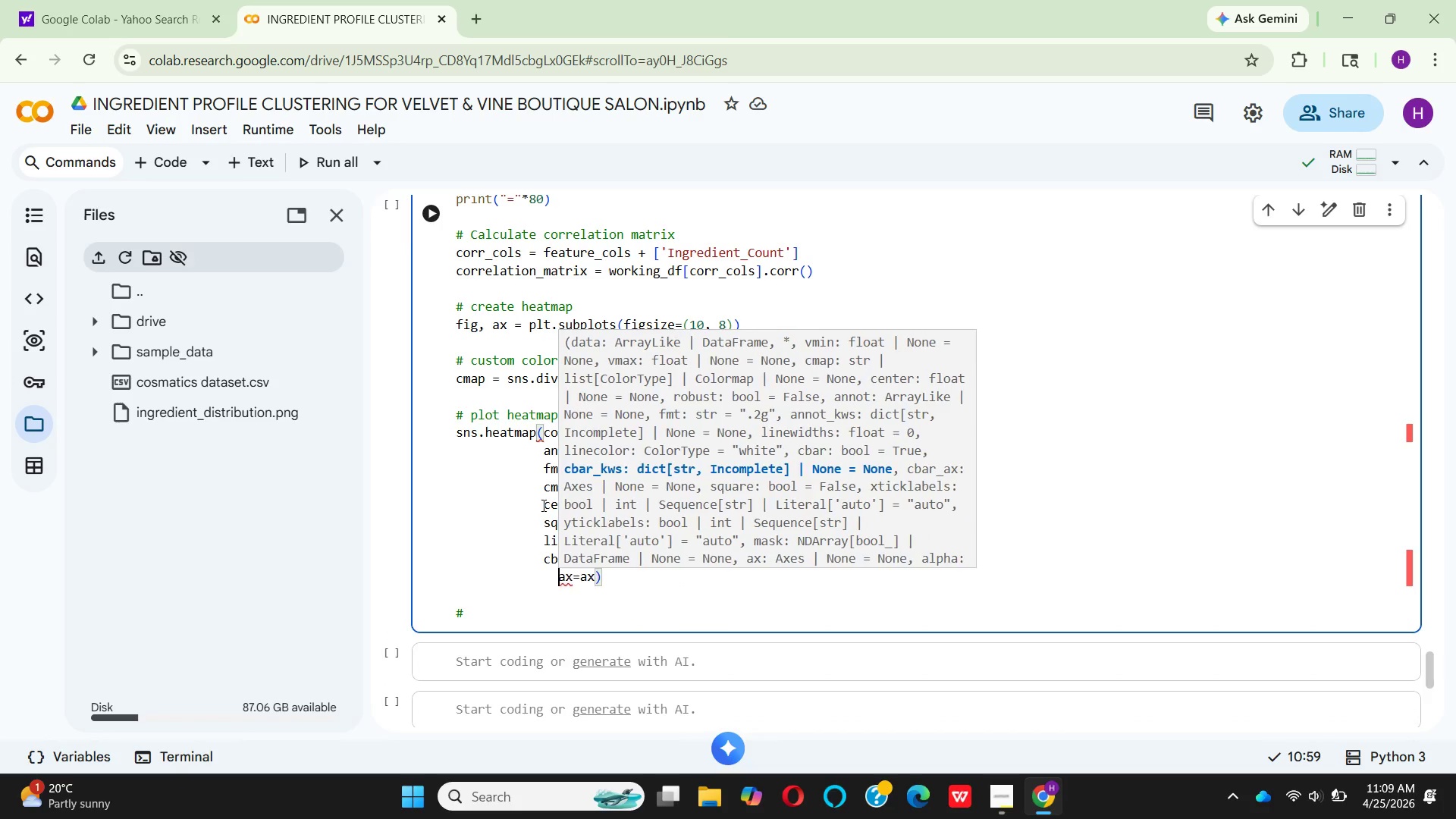 
key(Backspace)
 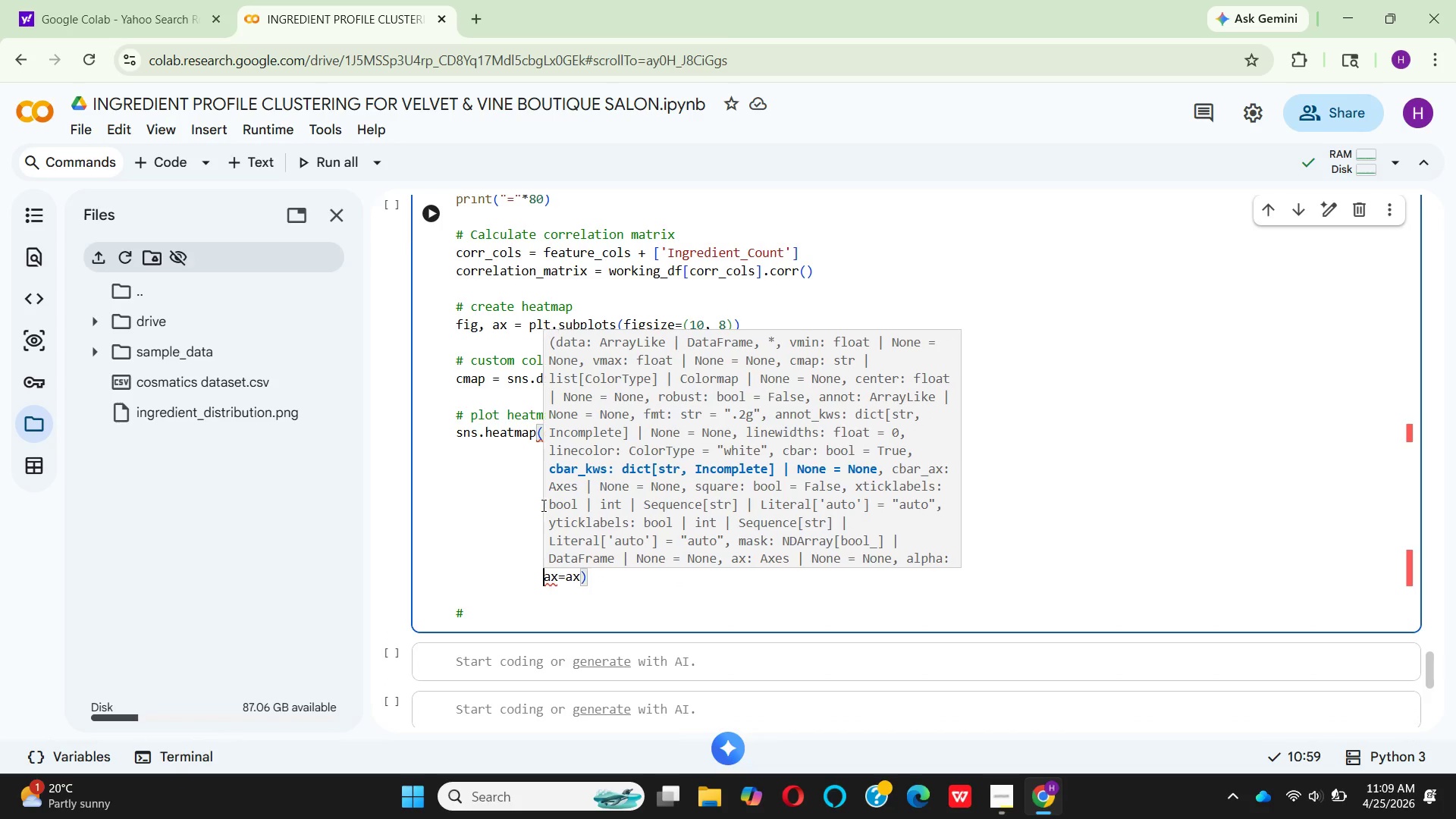 
key(Backspace)
 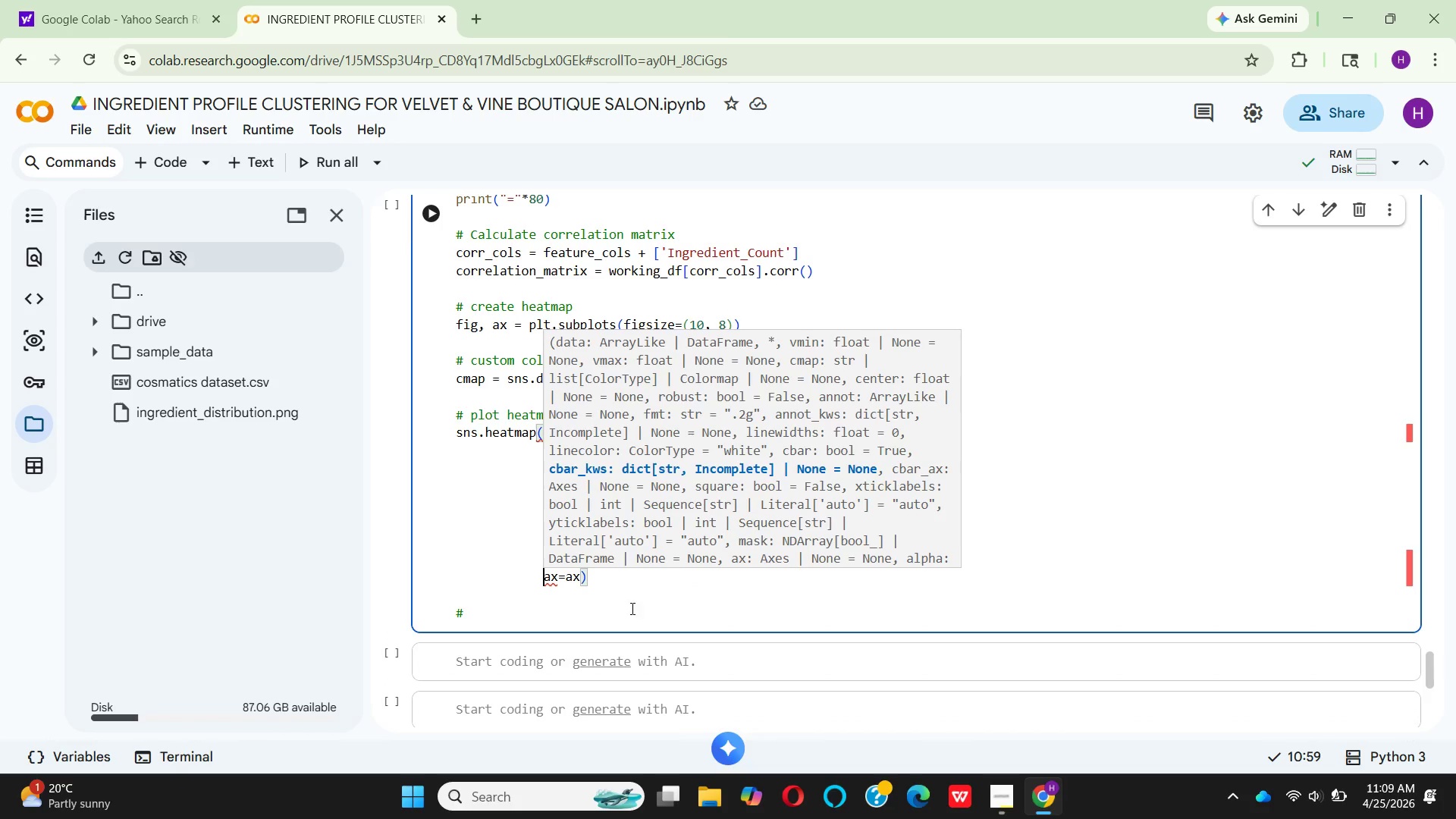 
left_click([639, 611])
 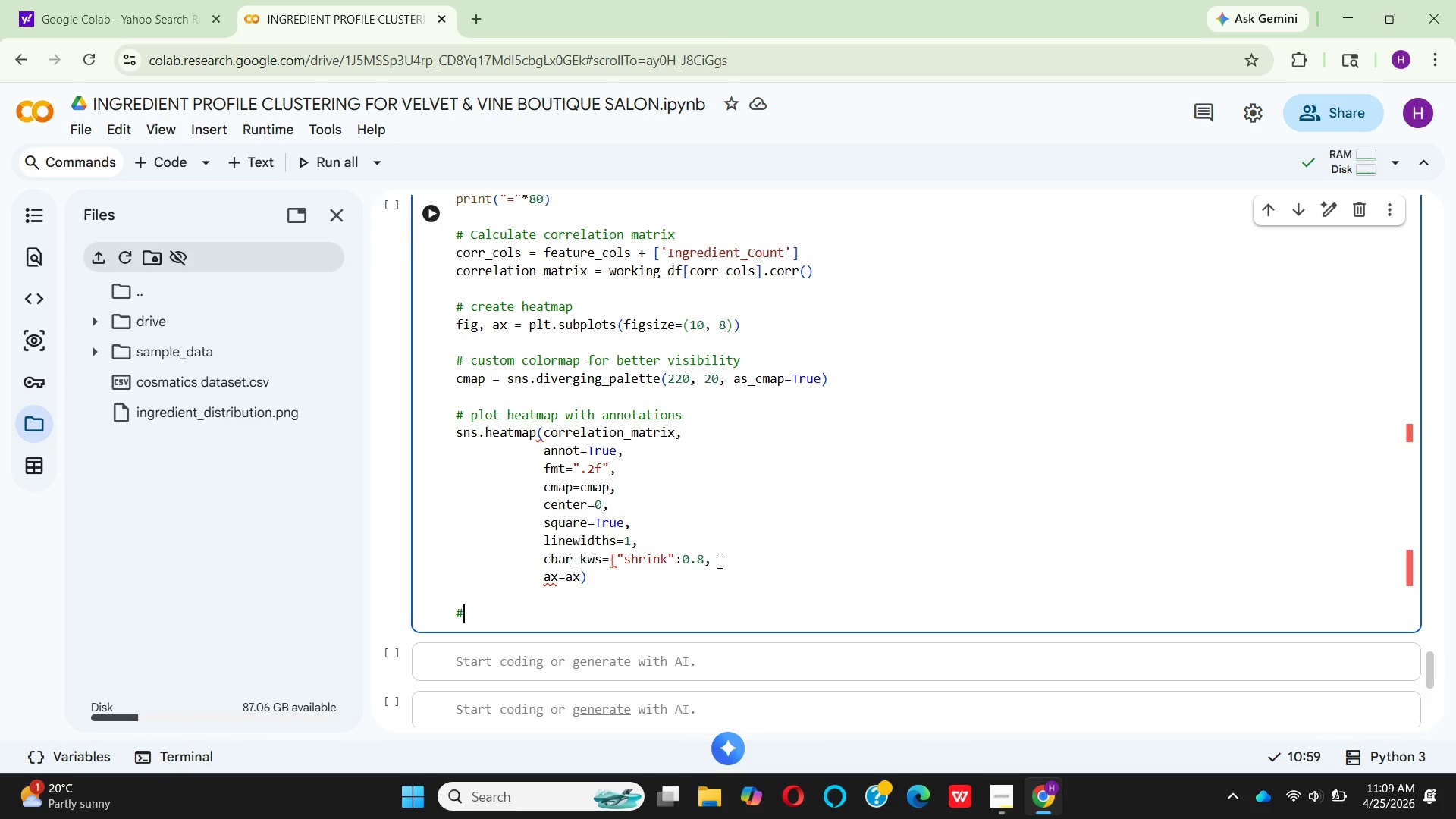 
left_click([718, 562])
 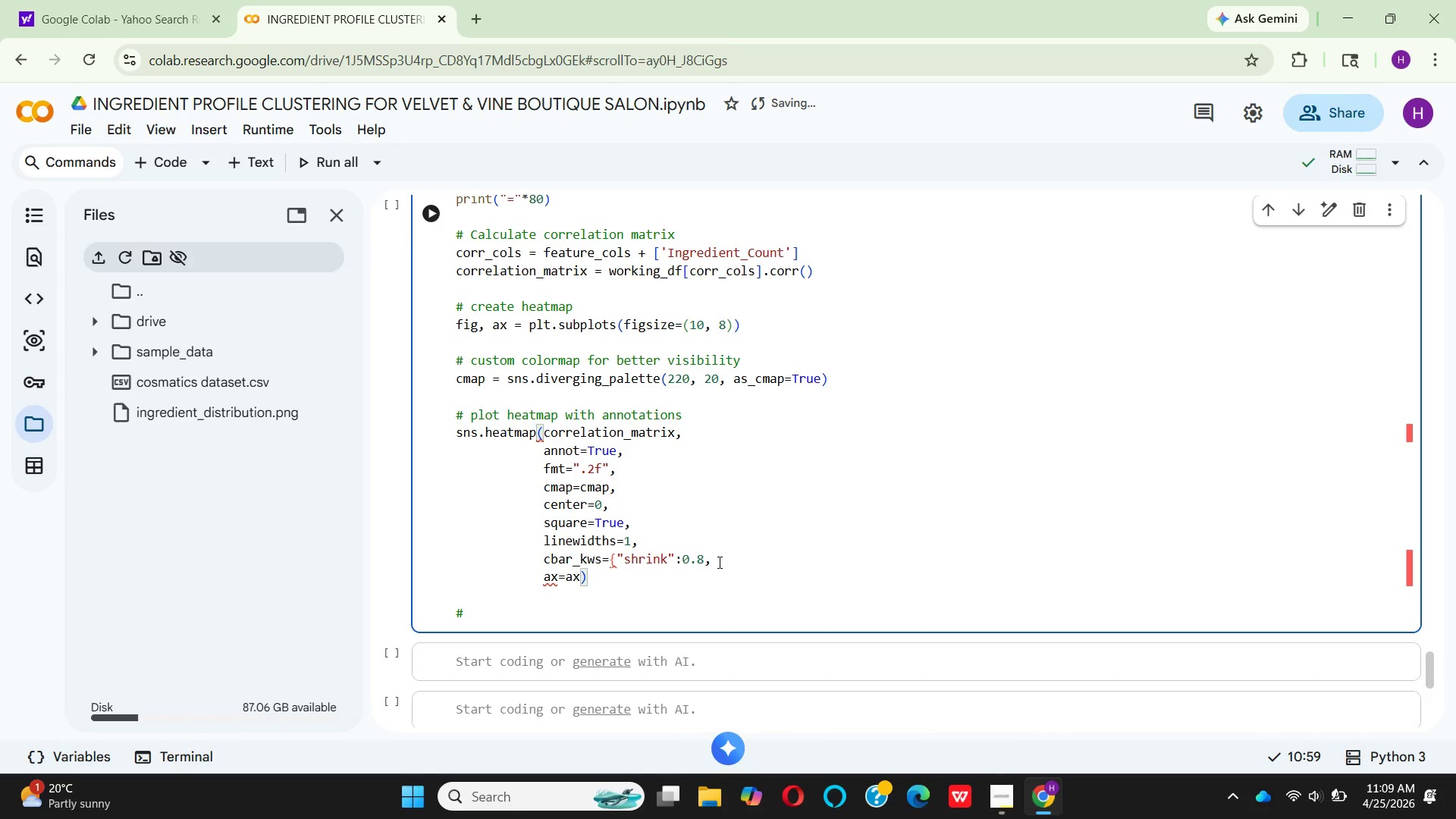 
key(Space)
 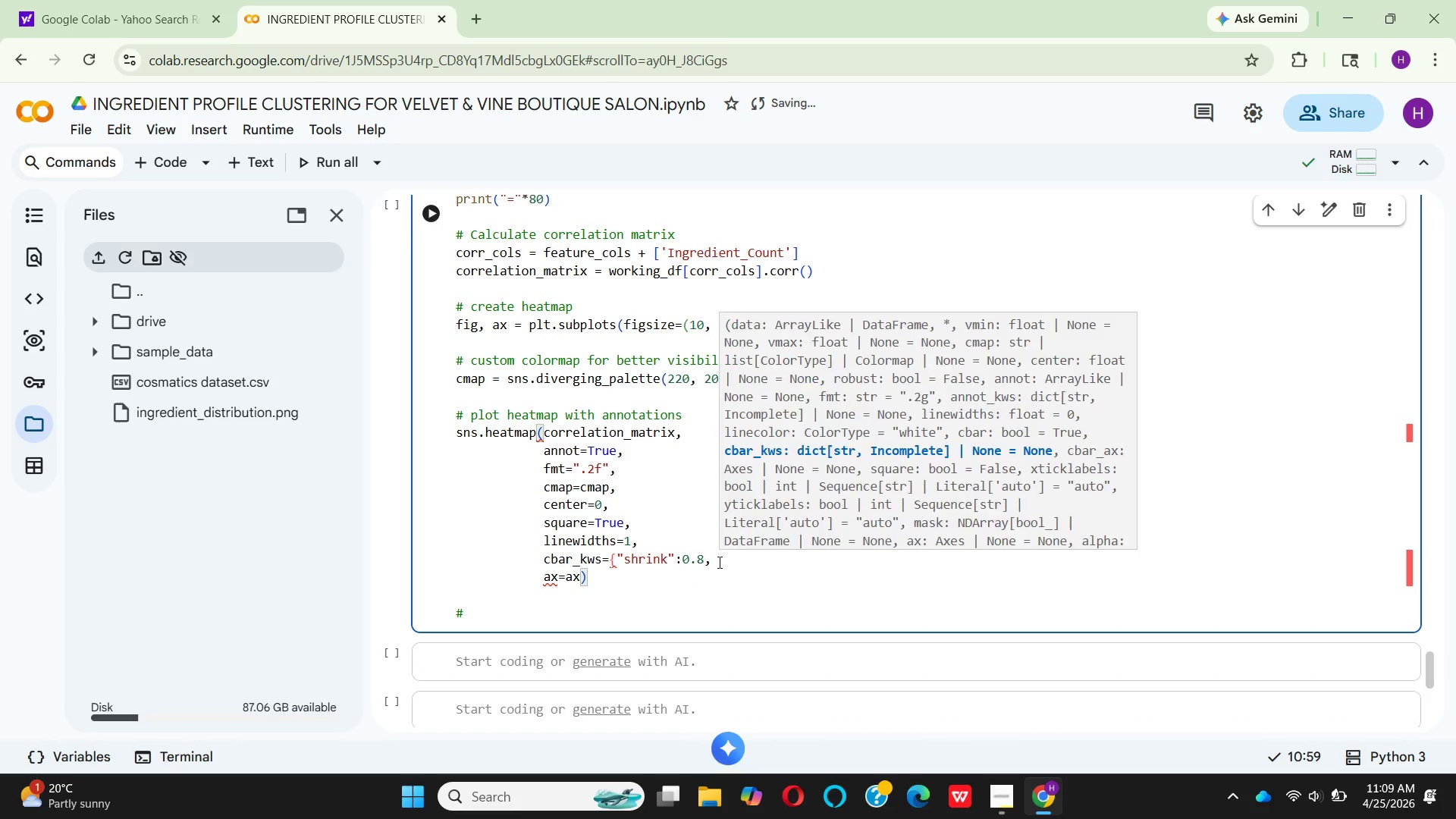 
key(Shift+Quote)
 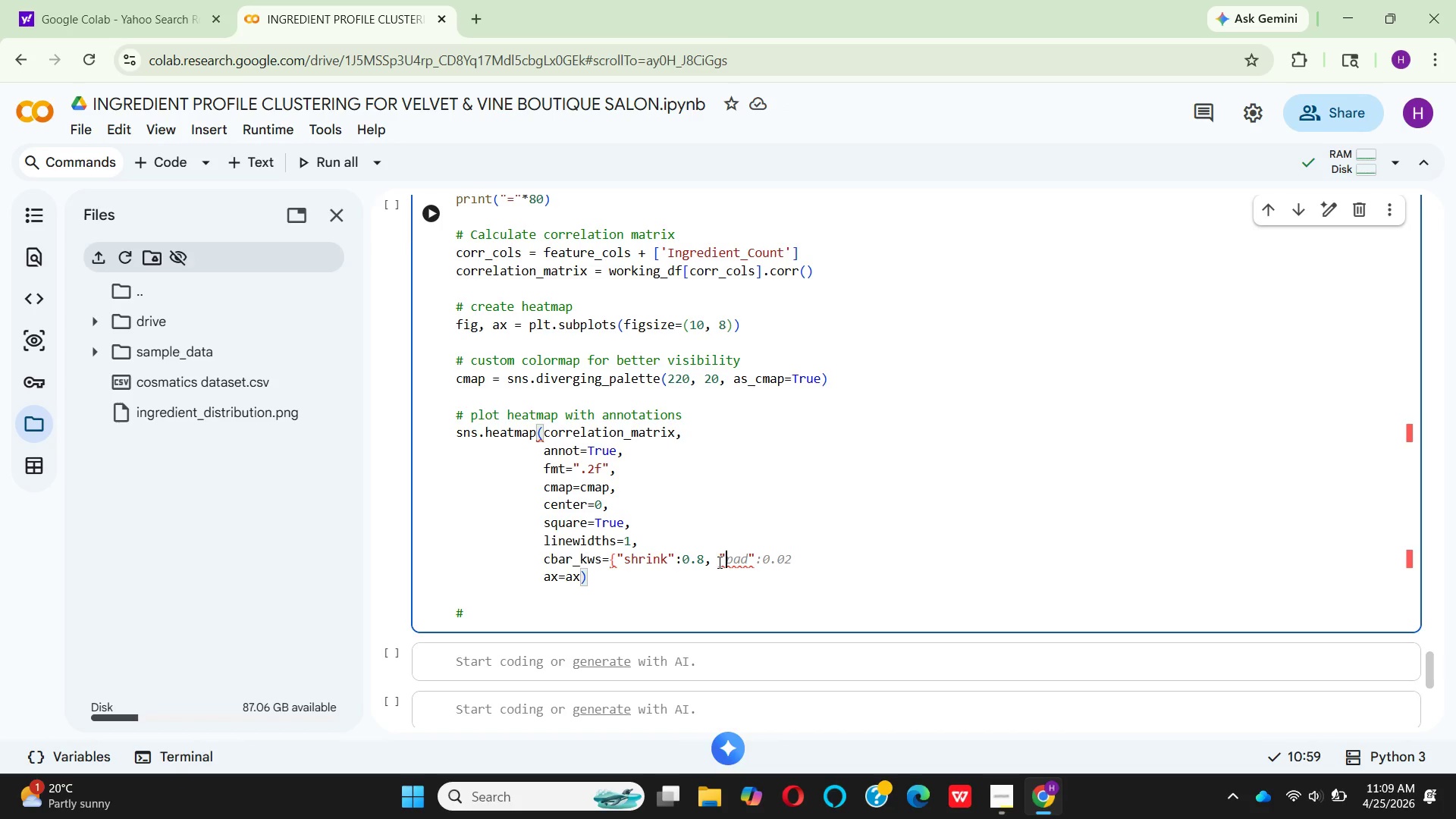 
key(L)
 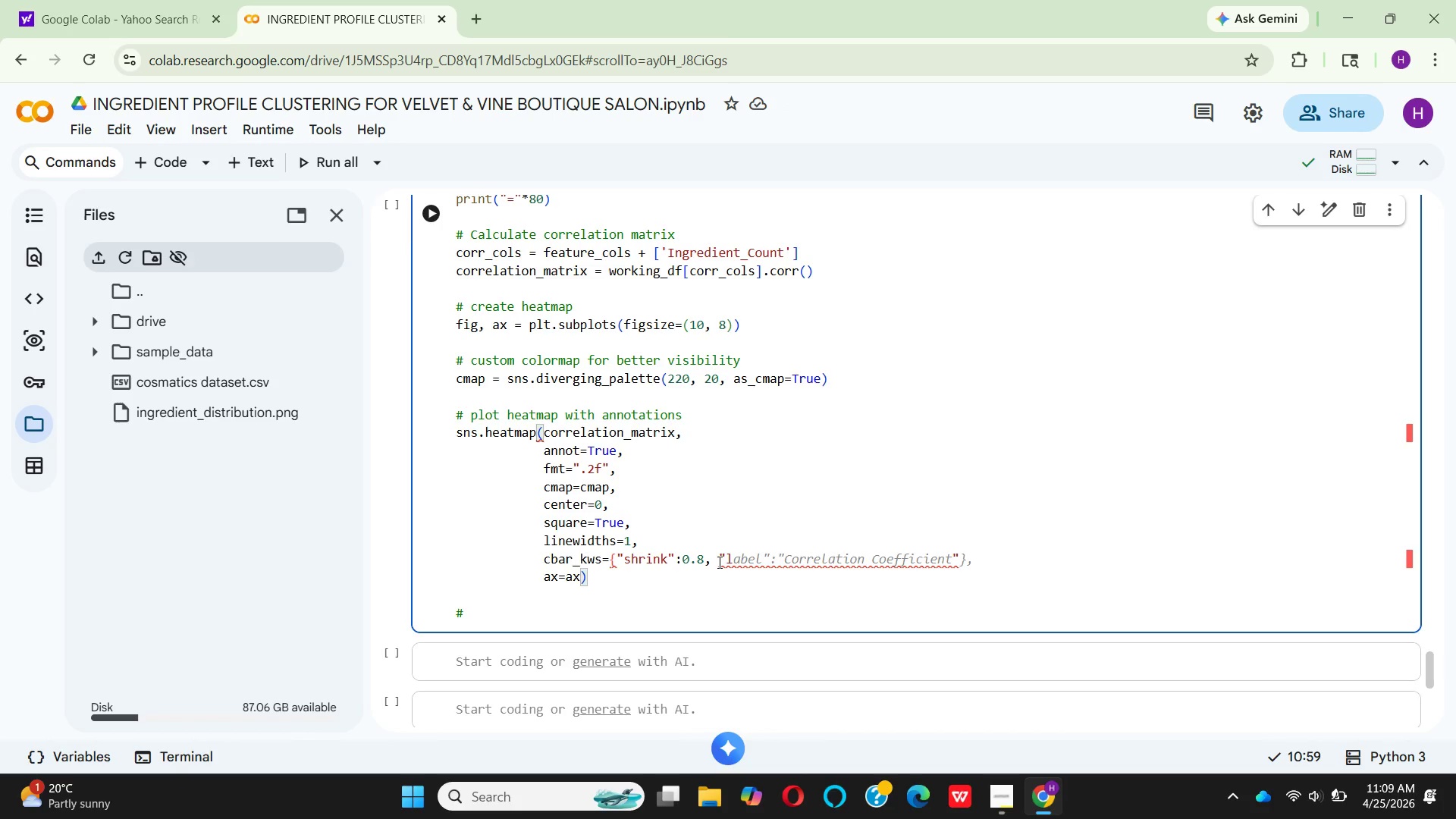 
wait(8.48)
 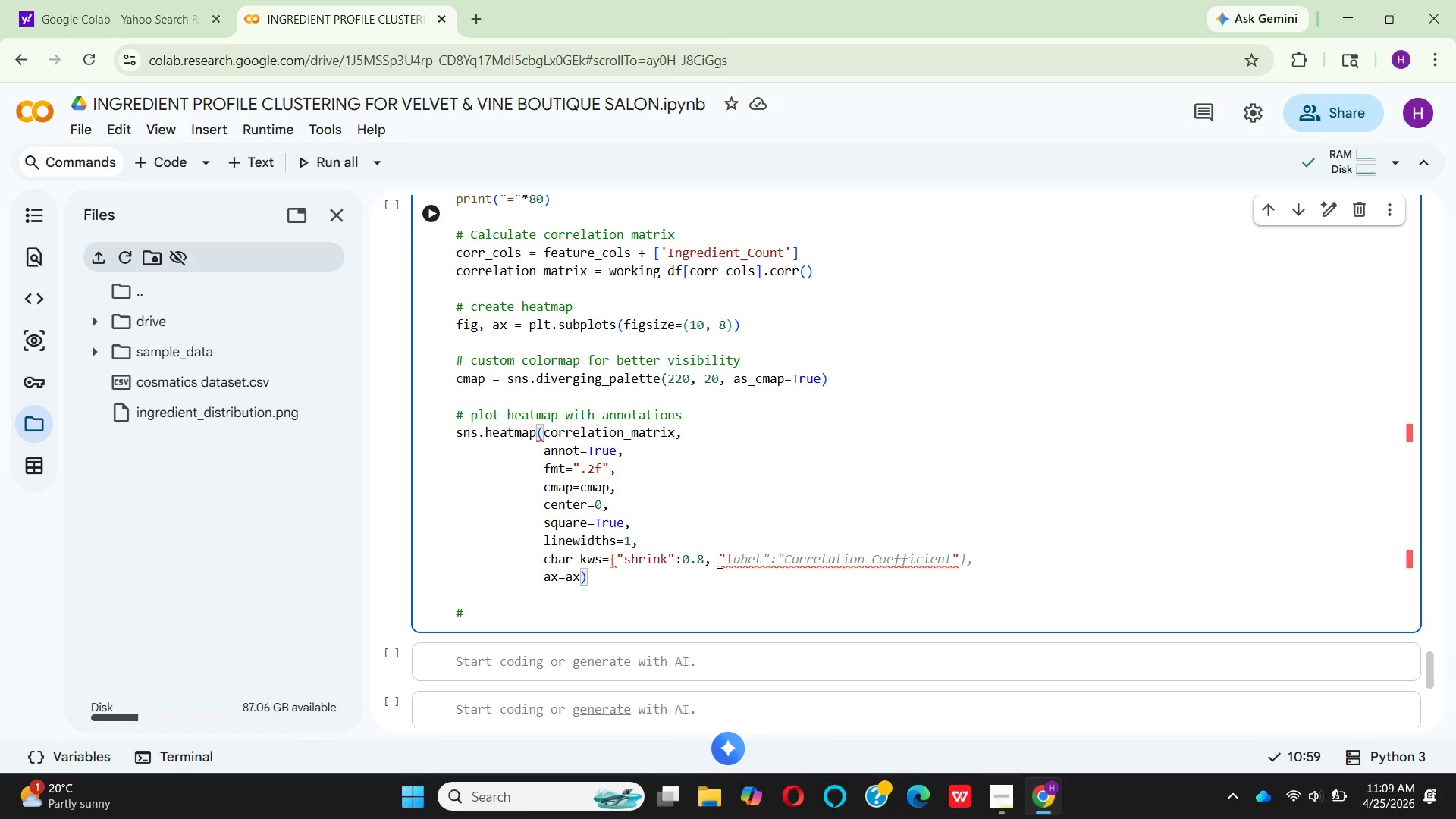 
left_click([827, 539])
 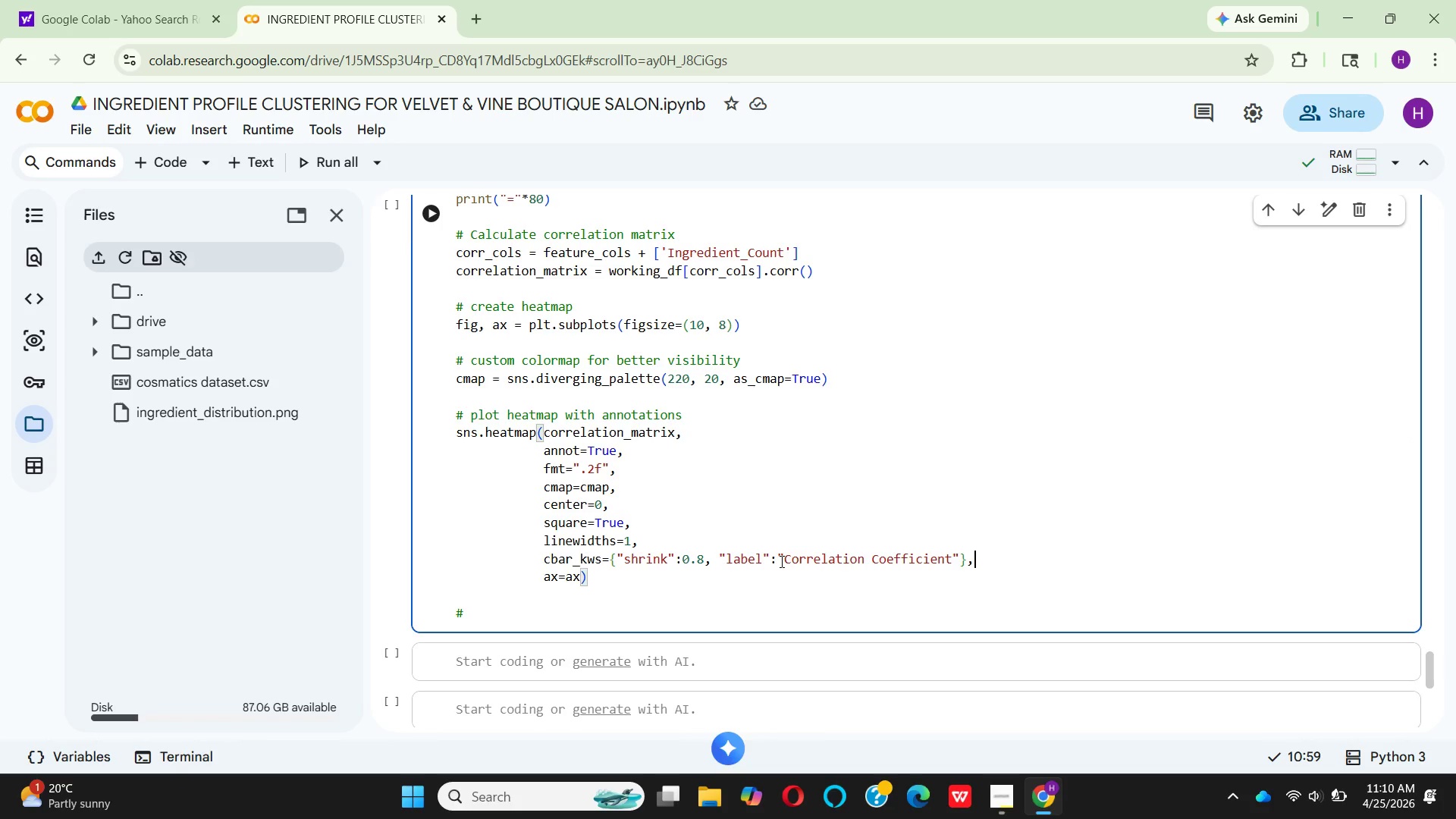 
left_click([777, 559])
 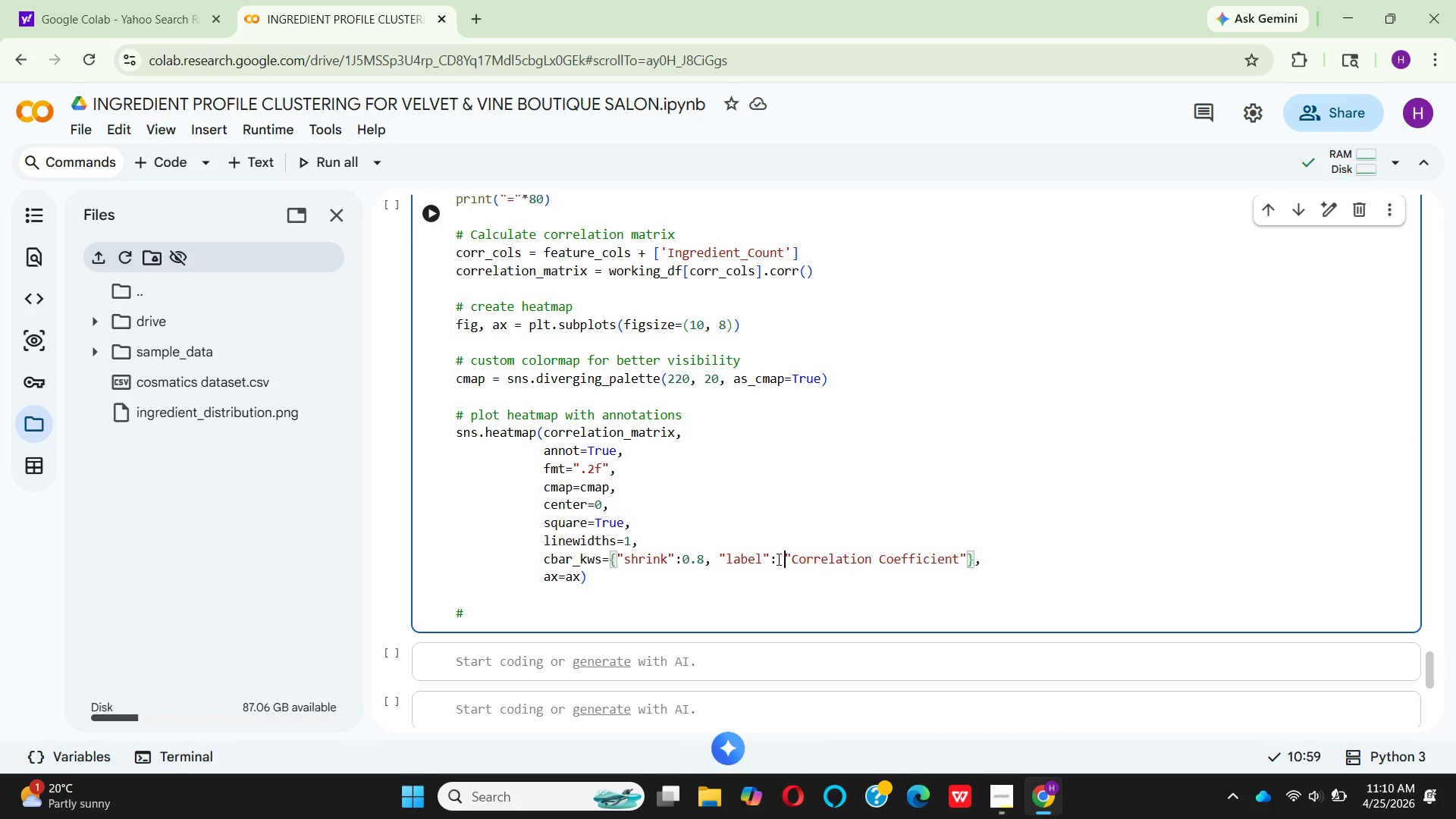 
key(Space)
 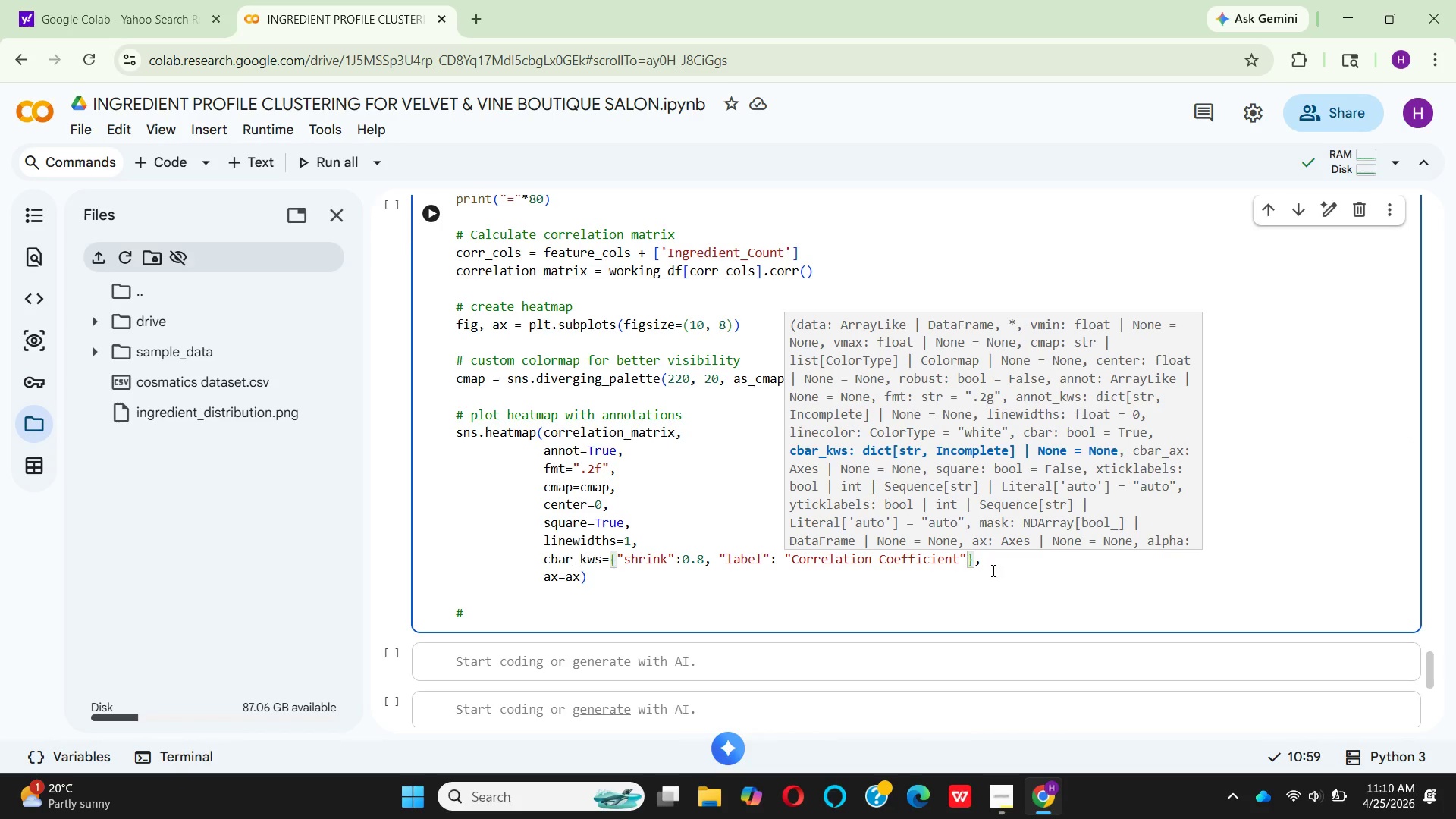 
left_click([992, 570])
 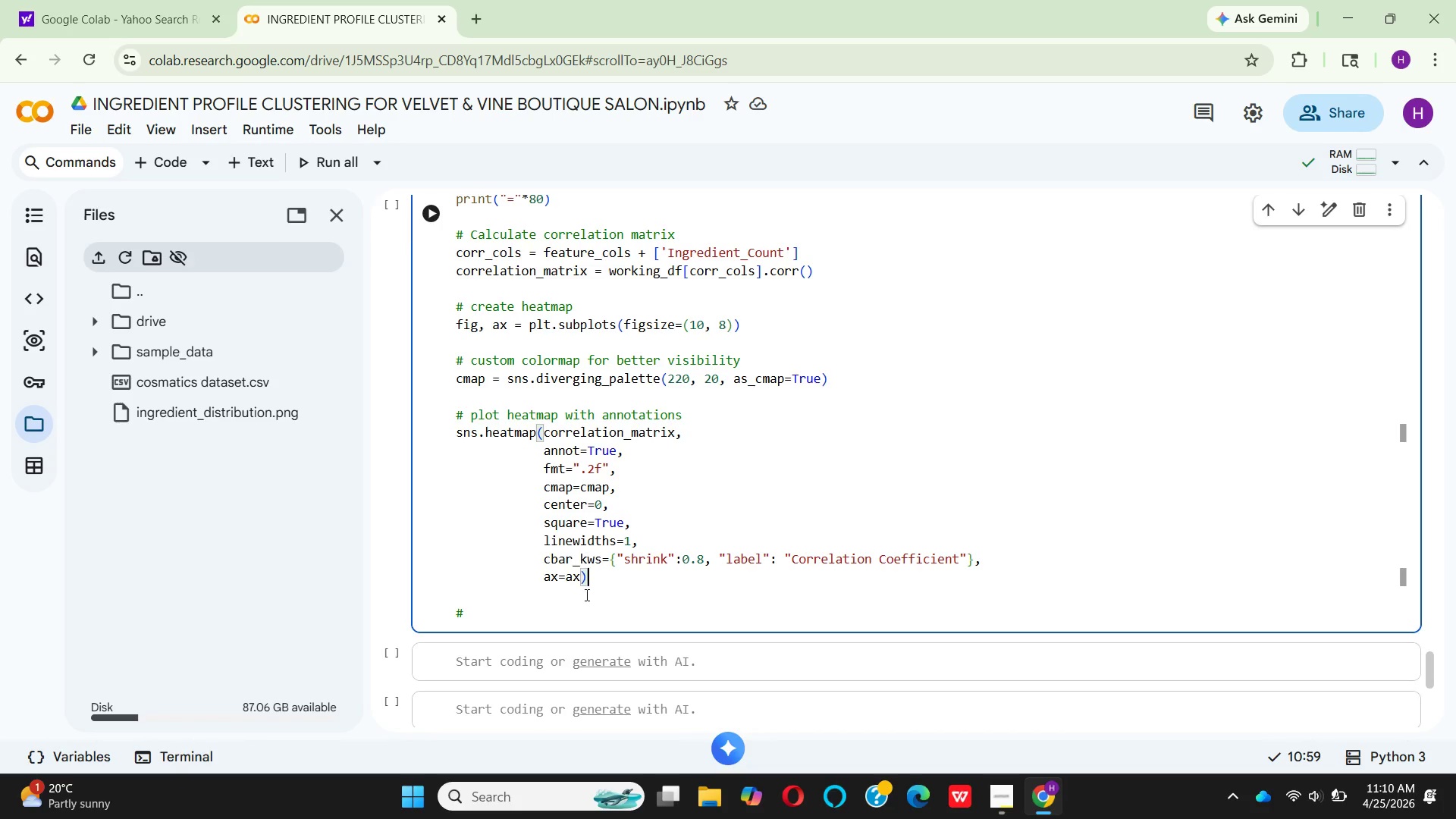 
key(Backspace)
 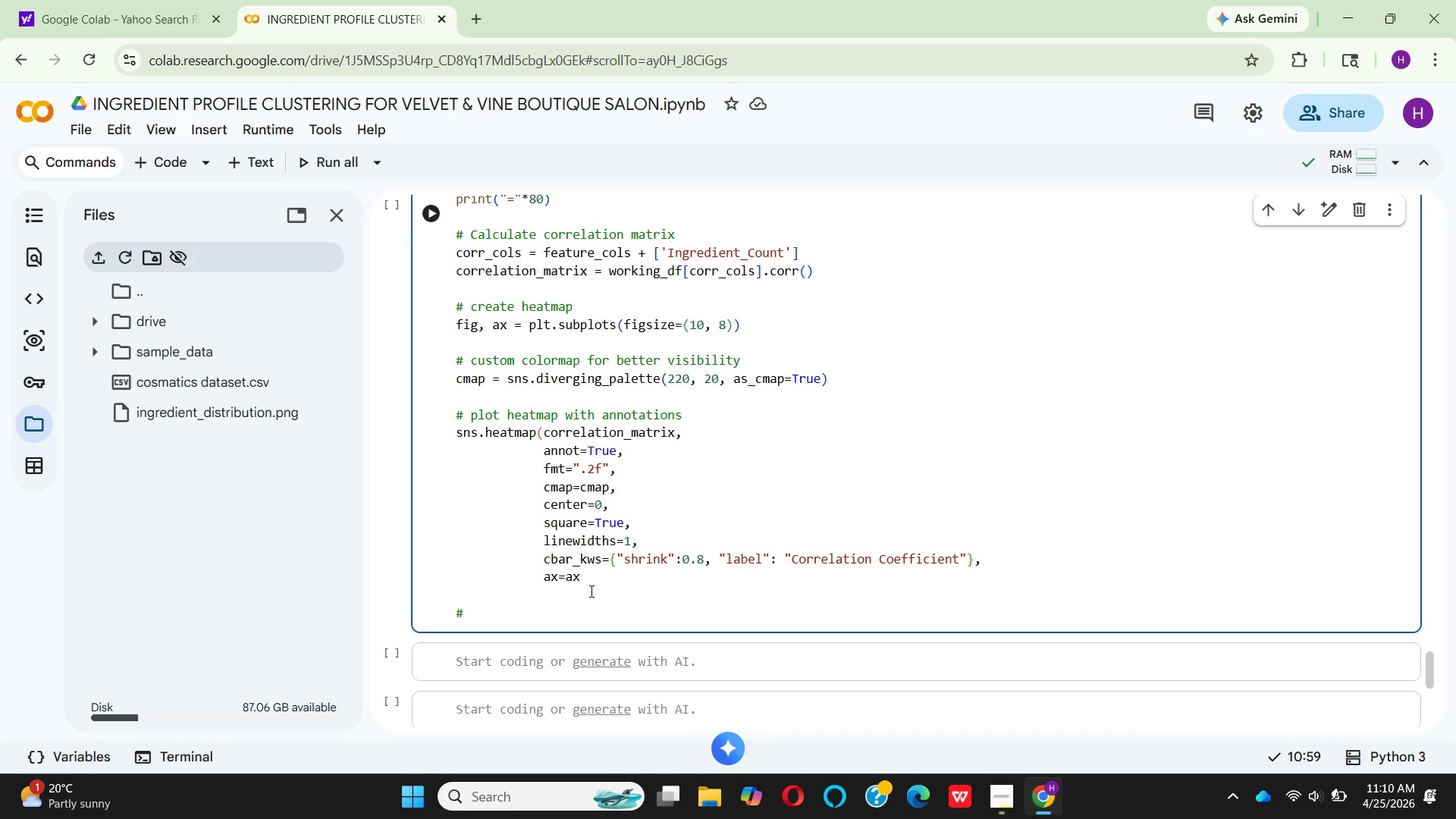 
key(Comma)
 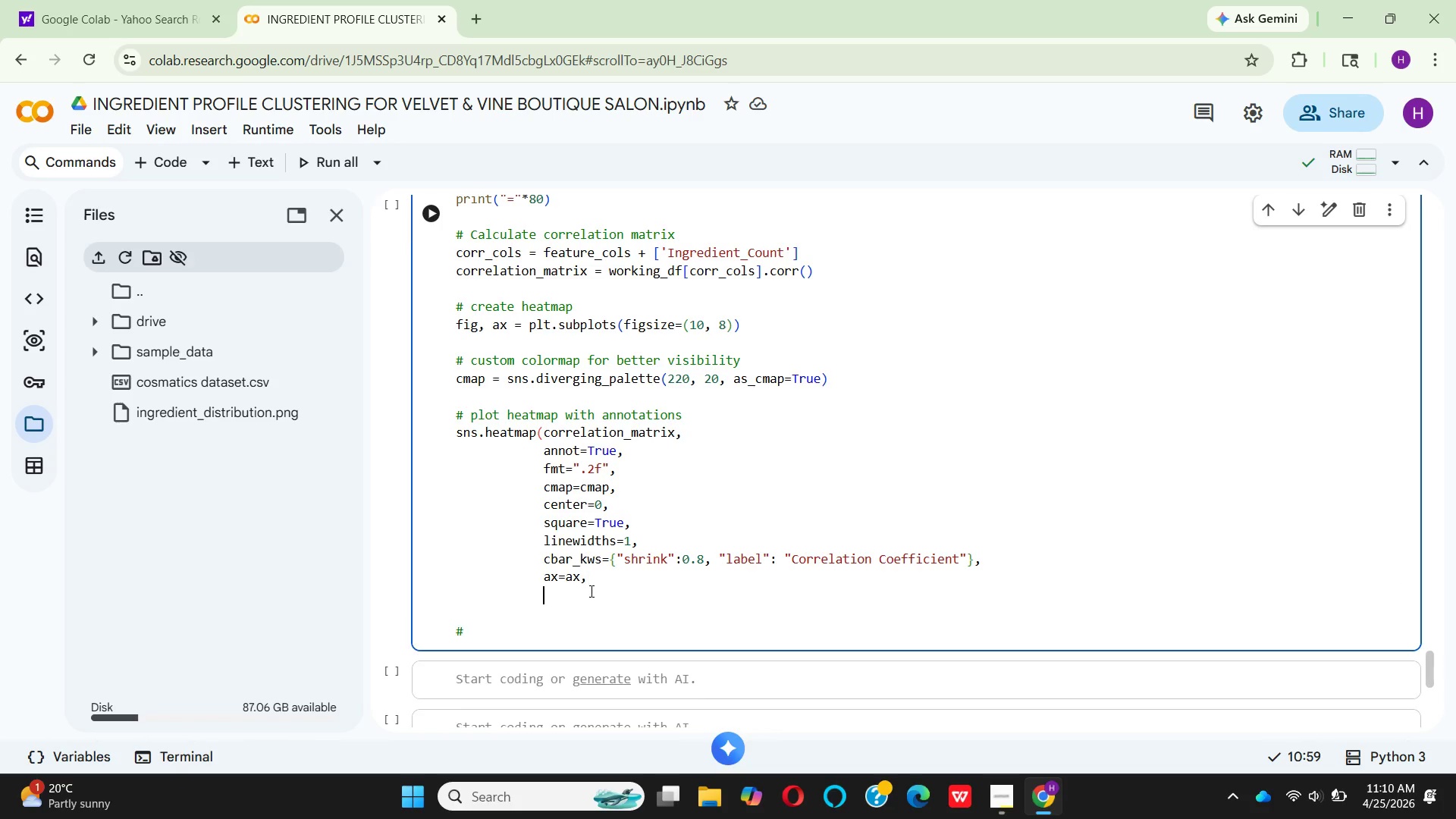 
key(Enter)
 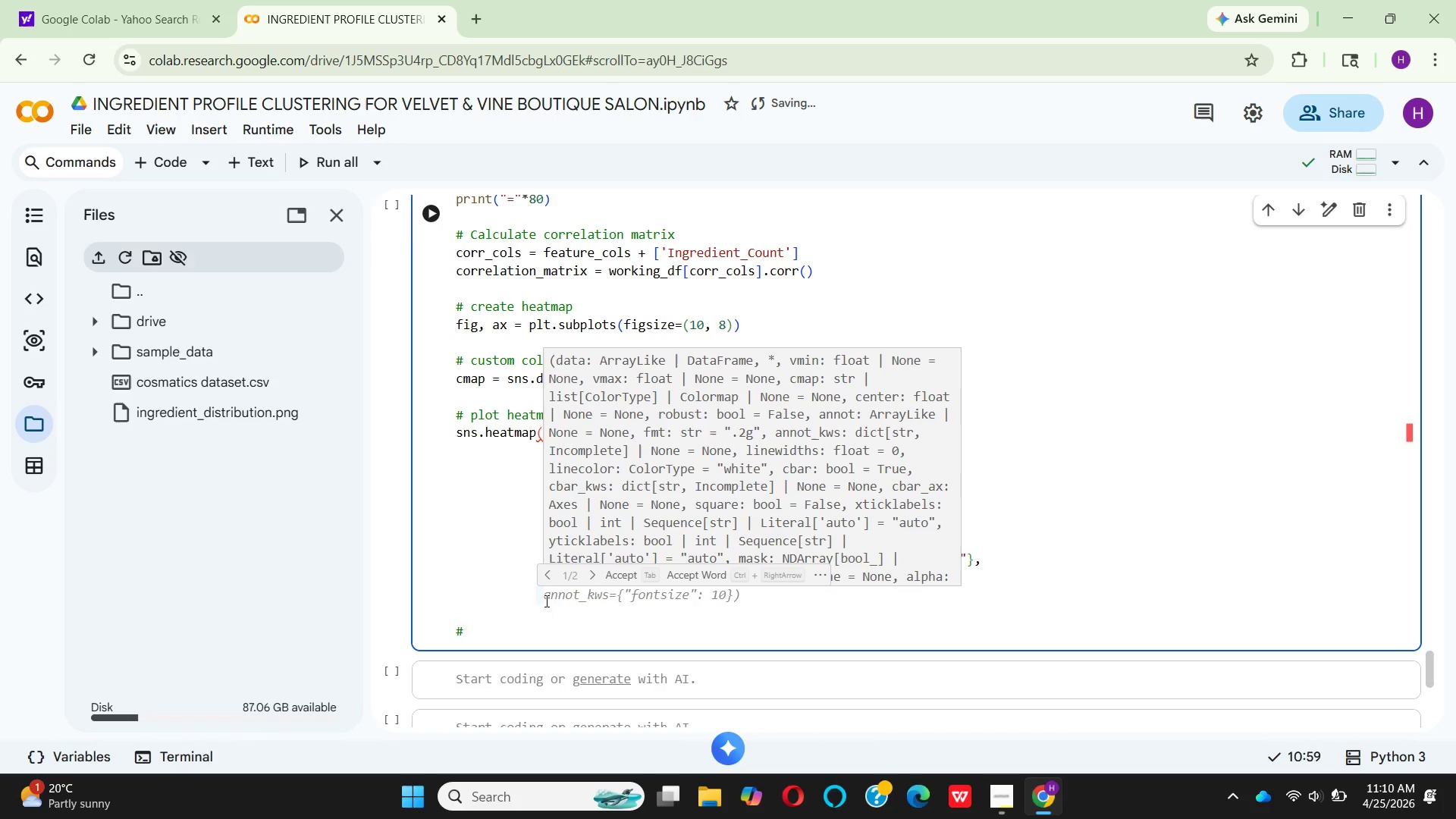 
wait(6.34)
 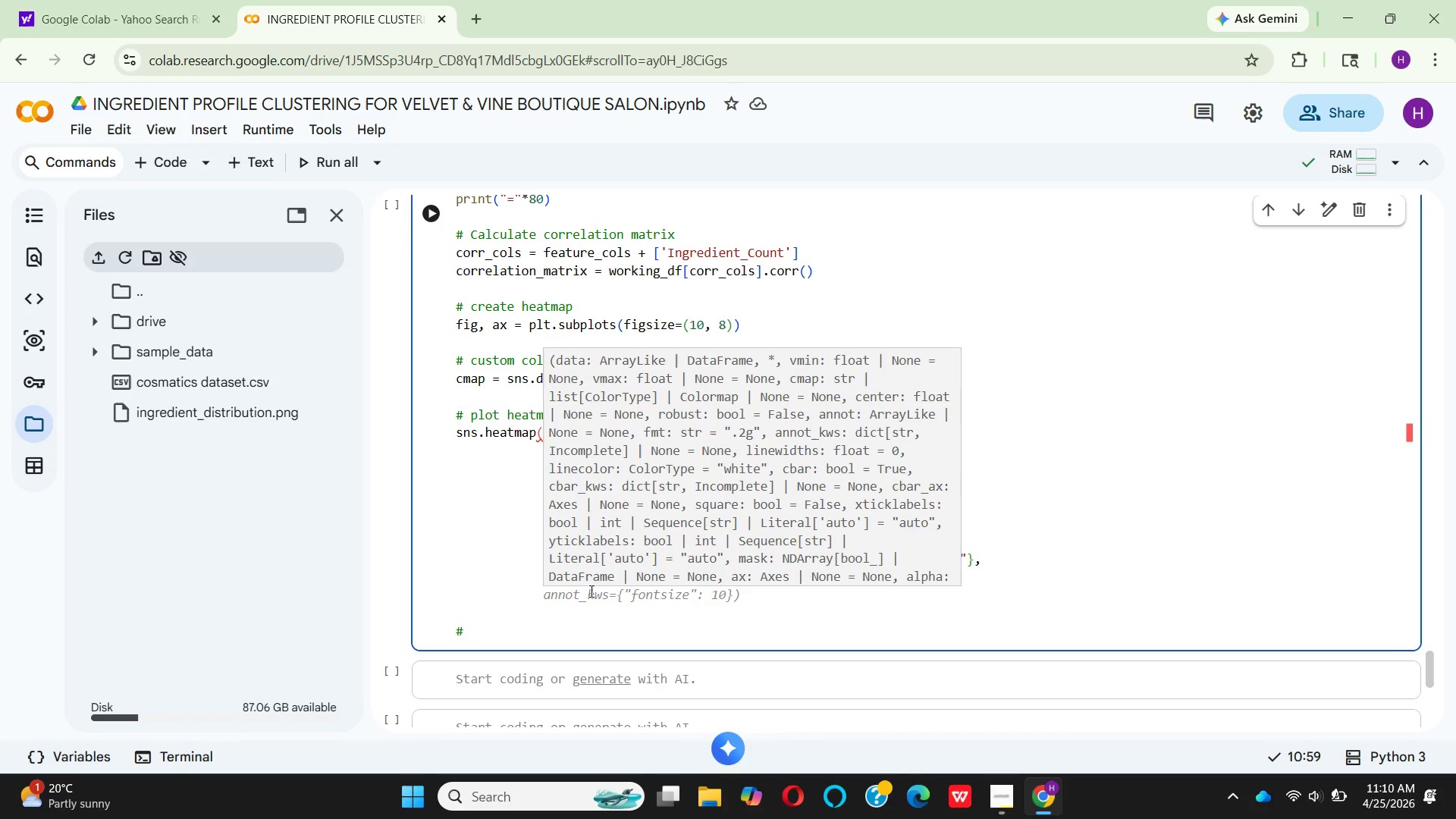 
left_click([625, 578])
 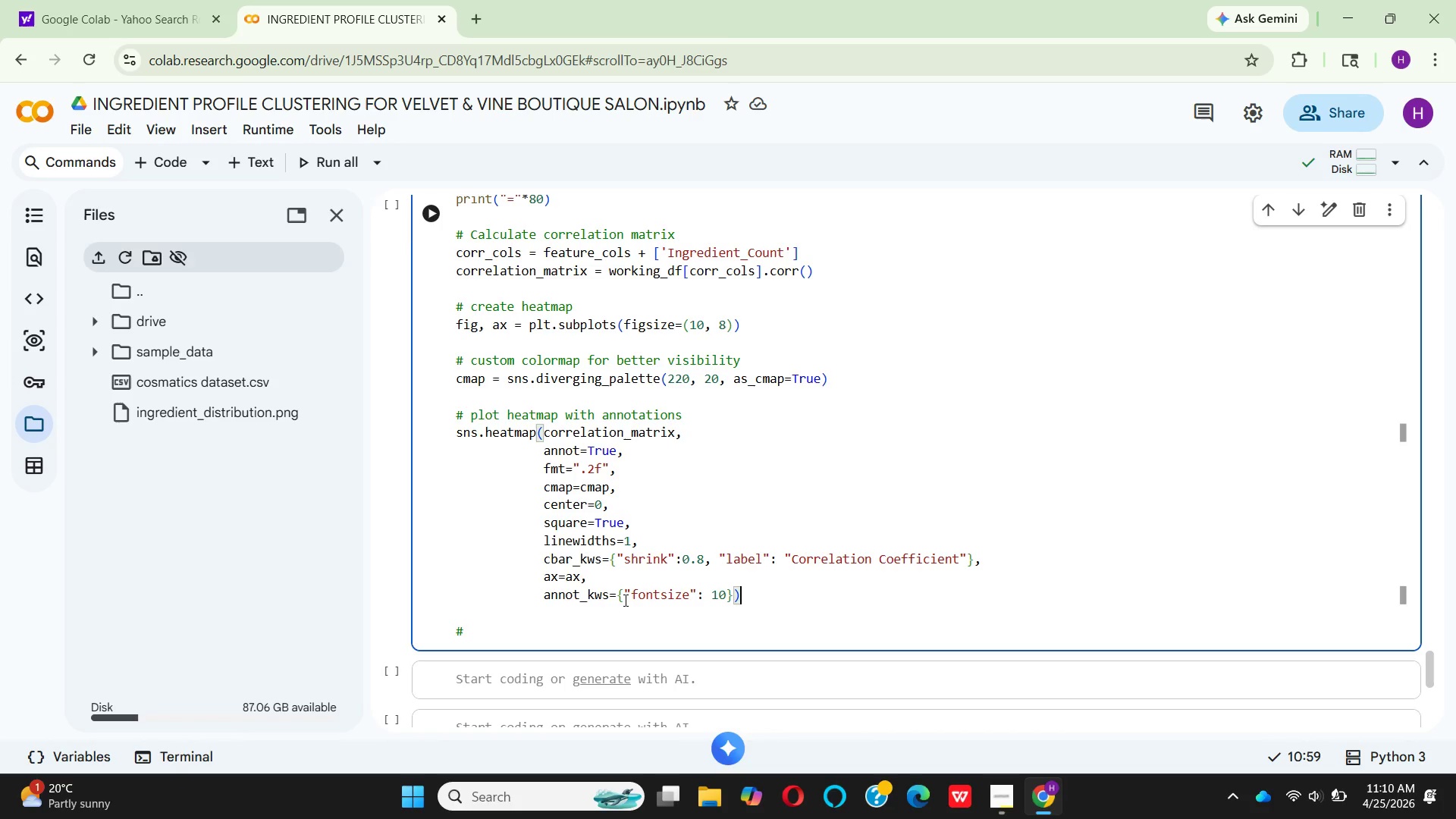 
wait(12.23)
 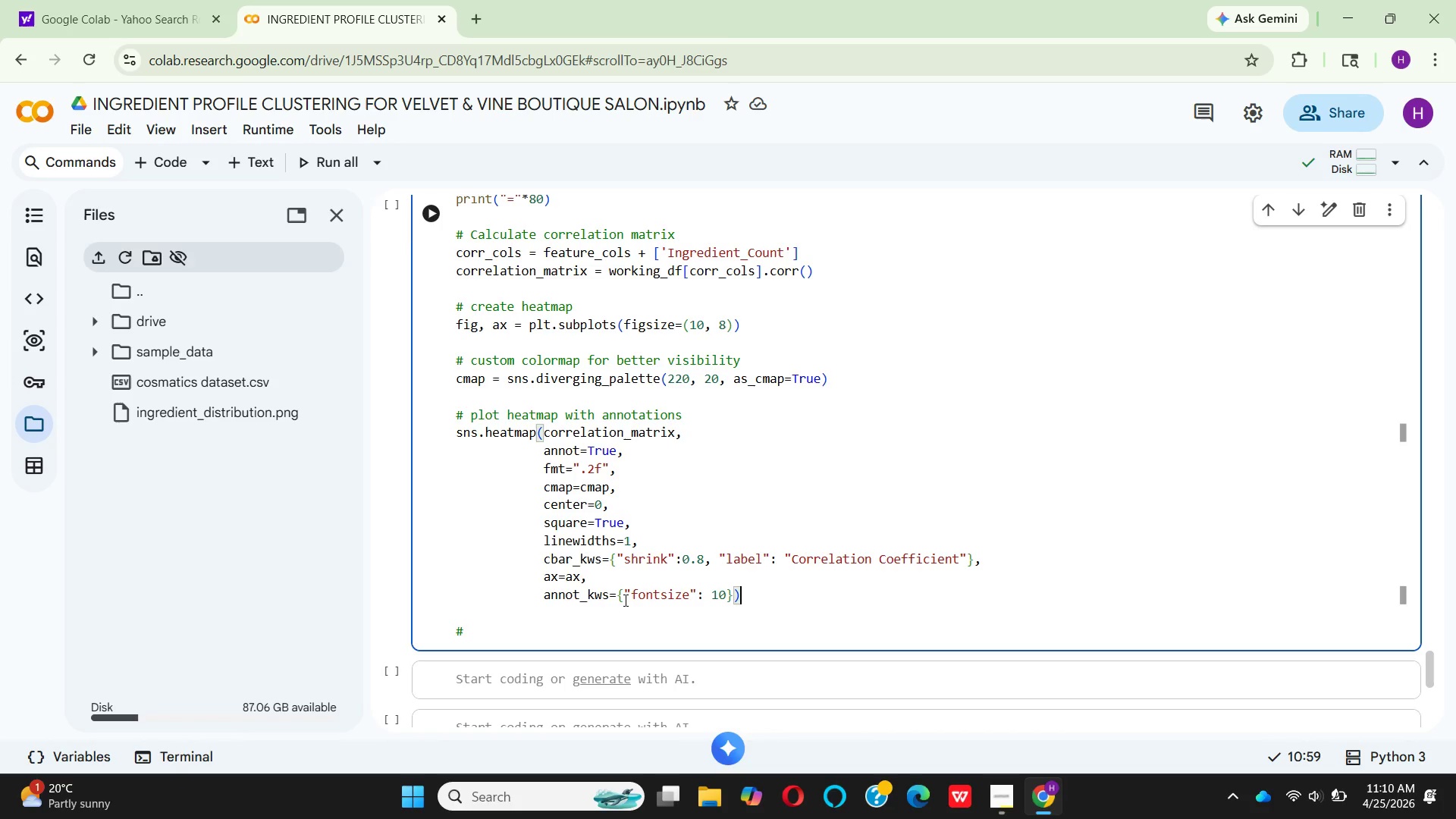 
left_click([688, 594])
 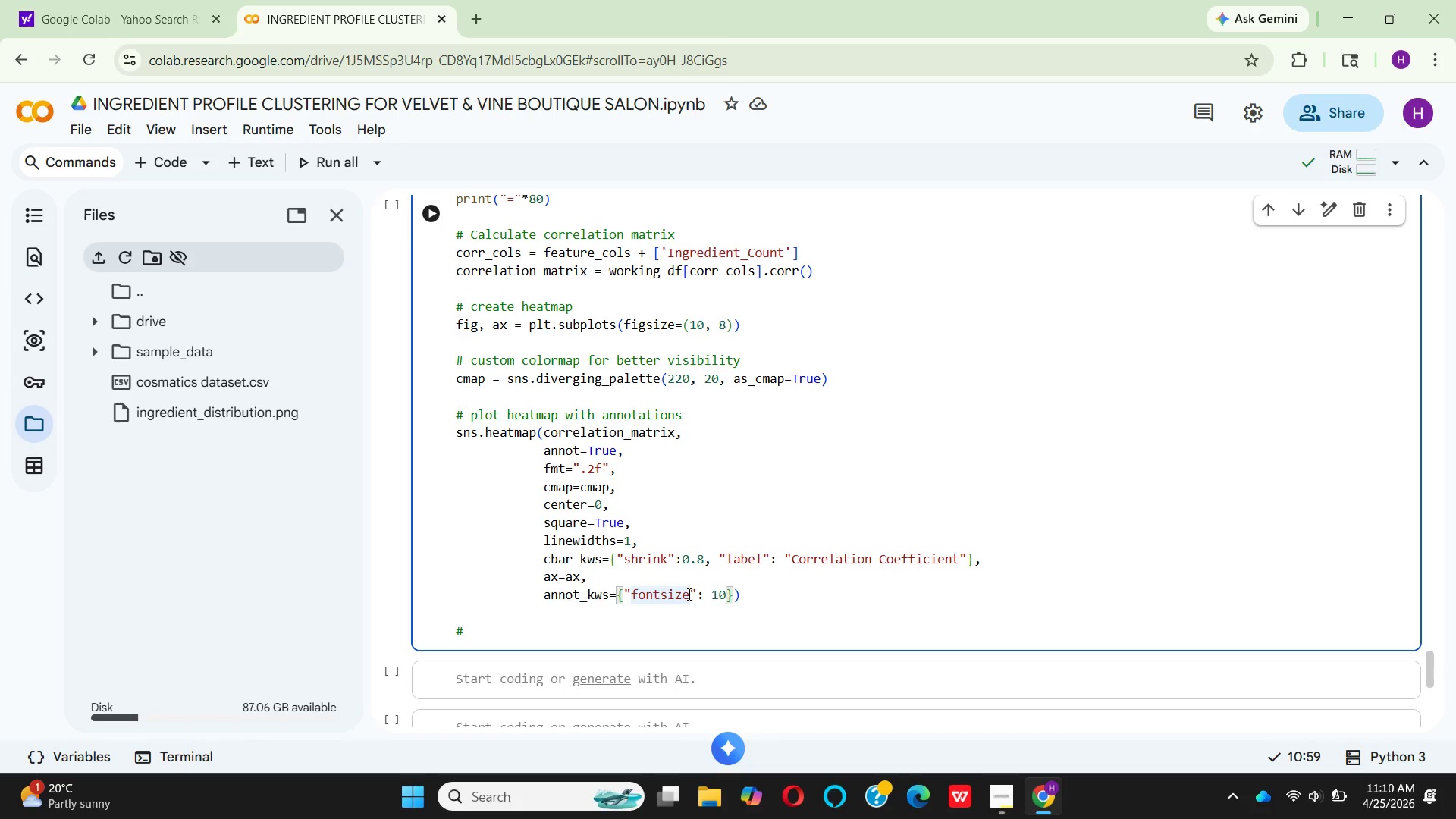 
key(Backspace)
key(Backspace)
key(Backspace)
key(Backspace)
key(Backspace)
key(Backspace)
key(Backspace)
key(Backspace)
type(size)
 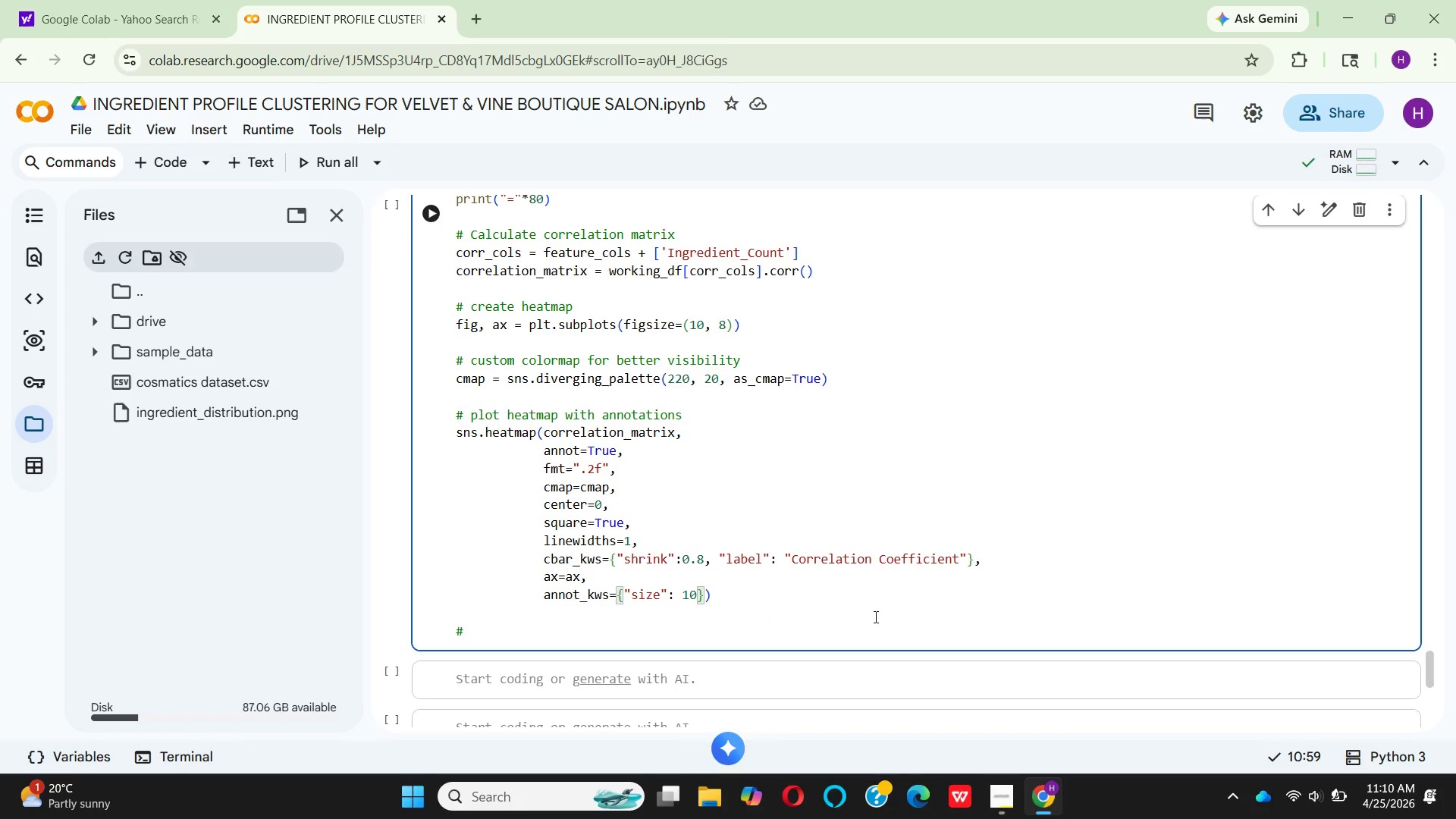 
wait(9.58)
 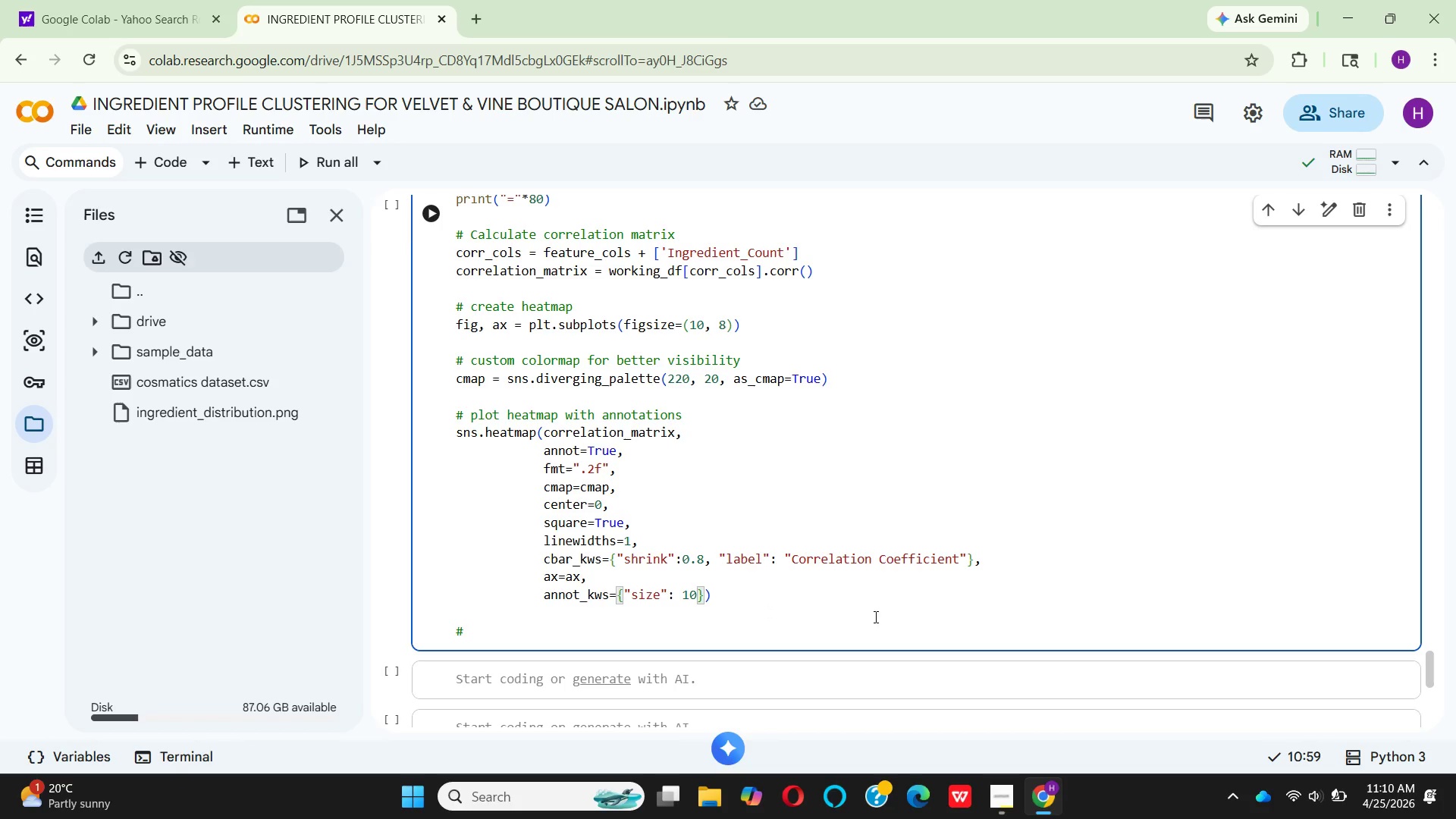 
left_click([503, 641])
 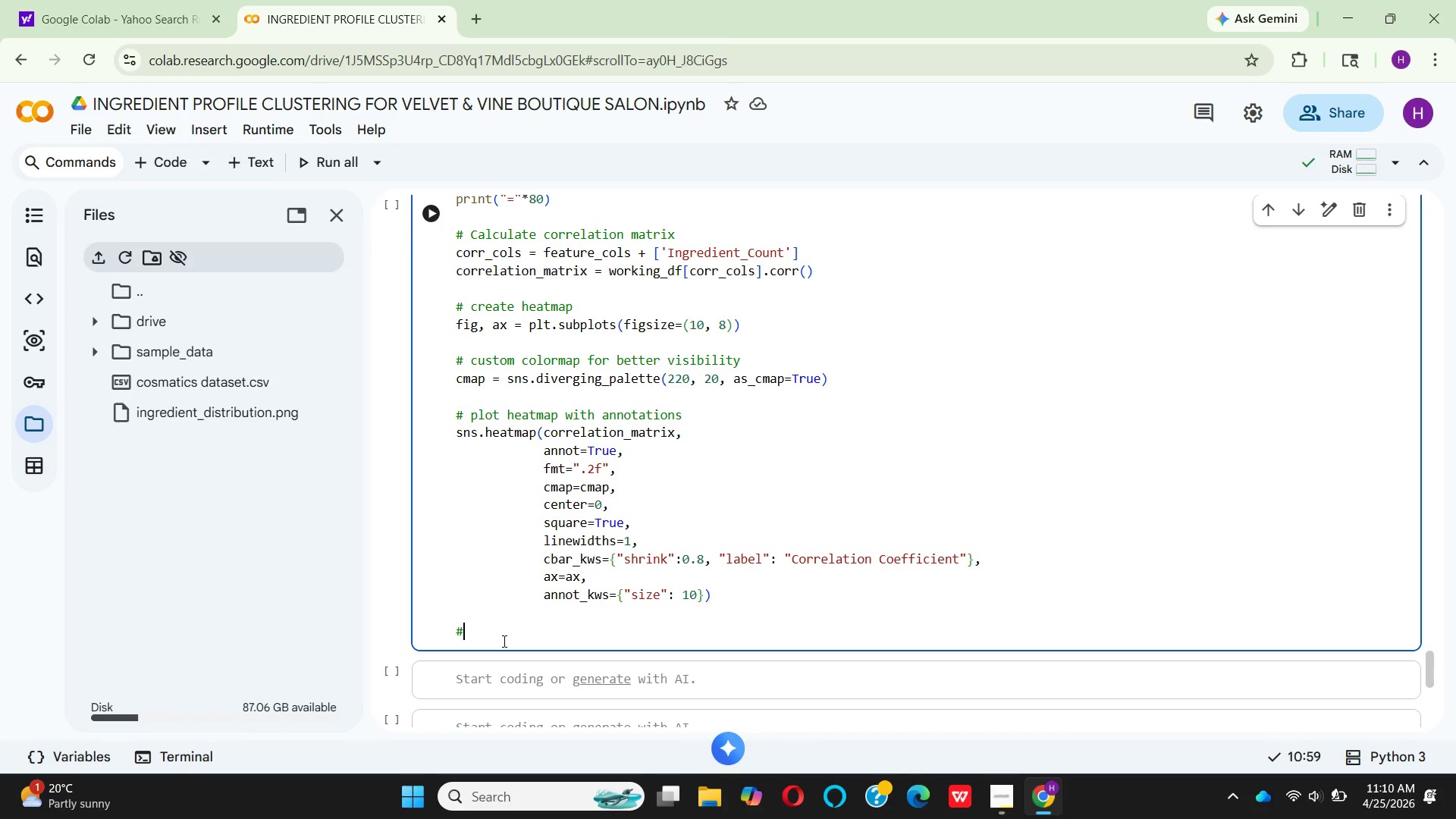 
left_click([503, 641])
 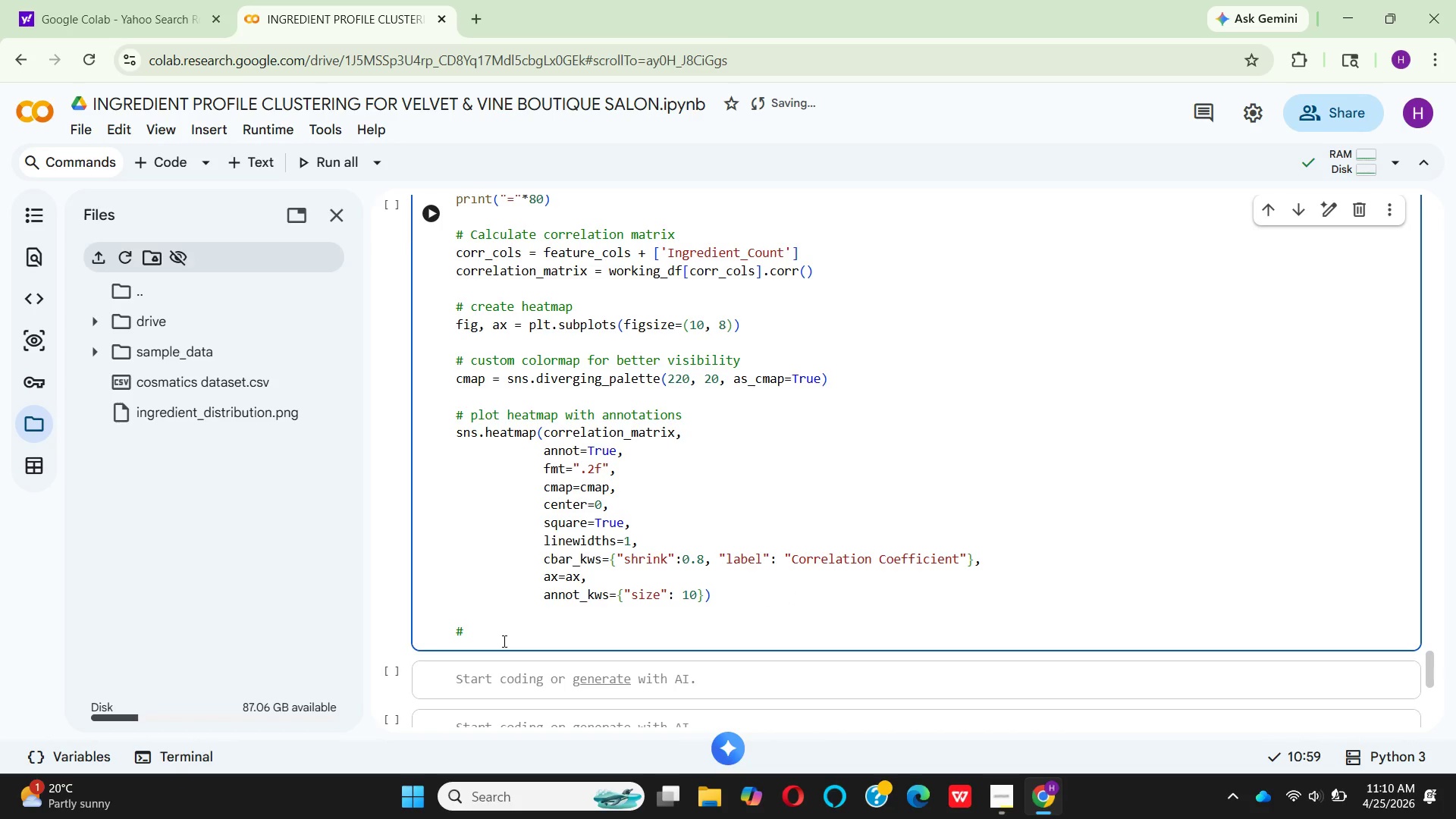 
type( customize labels)
 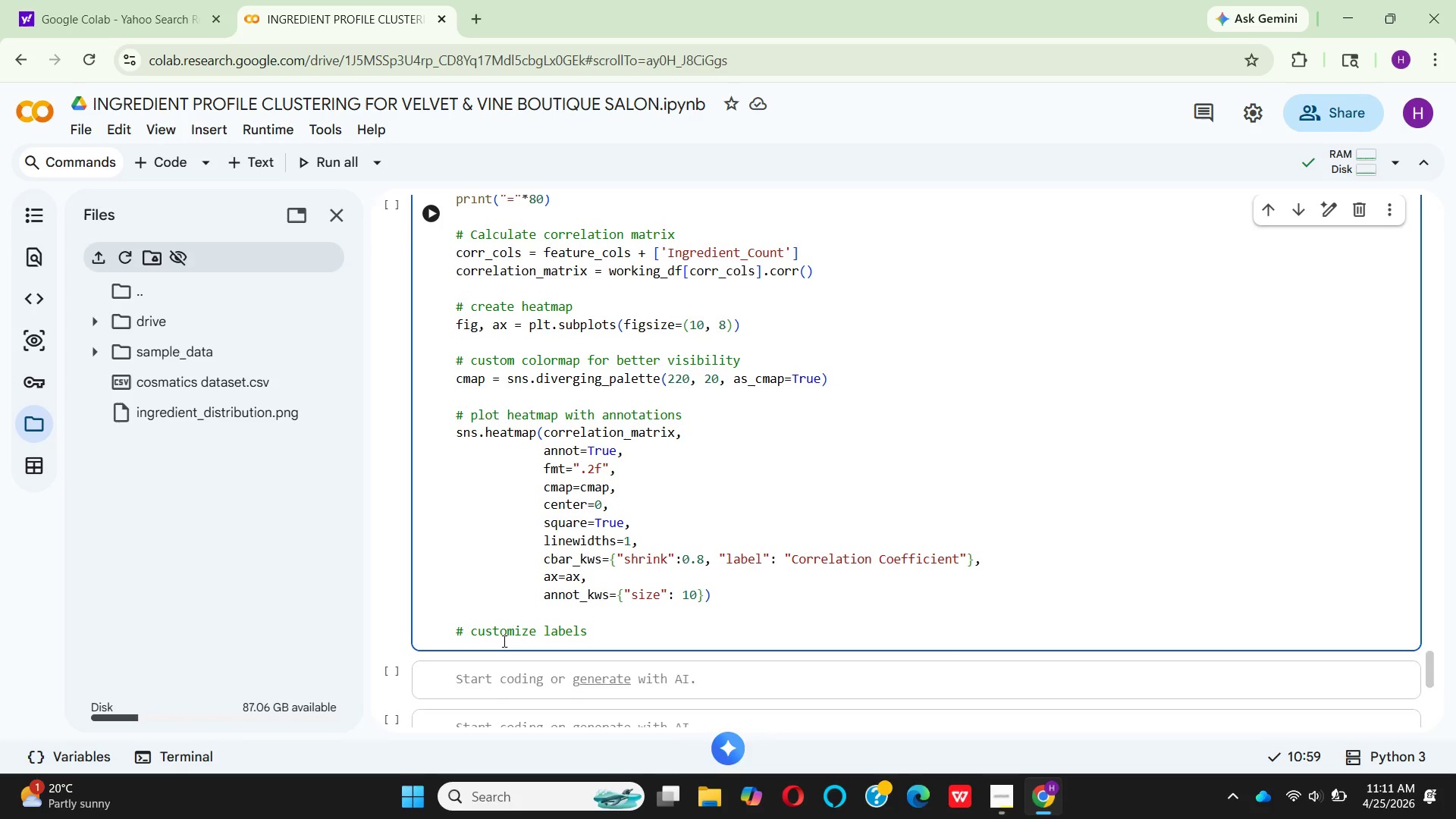 
key(Enter)
 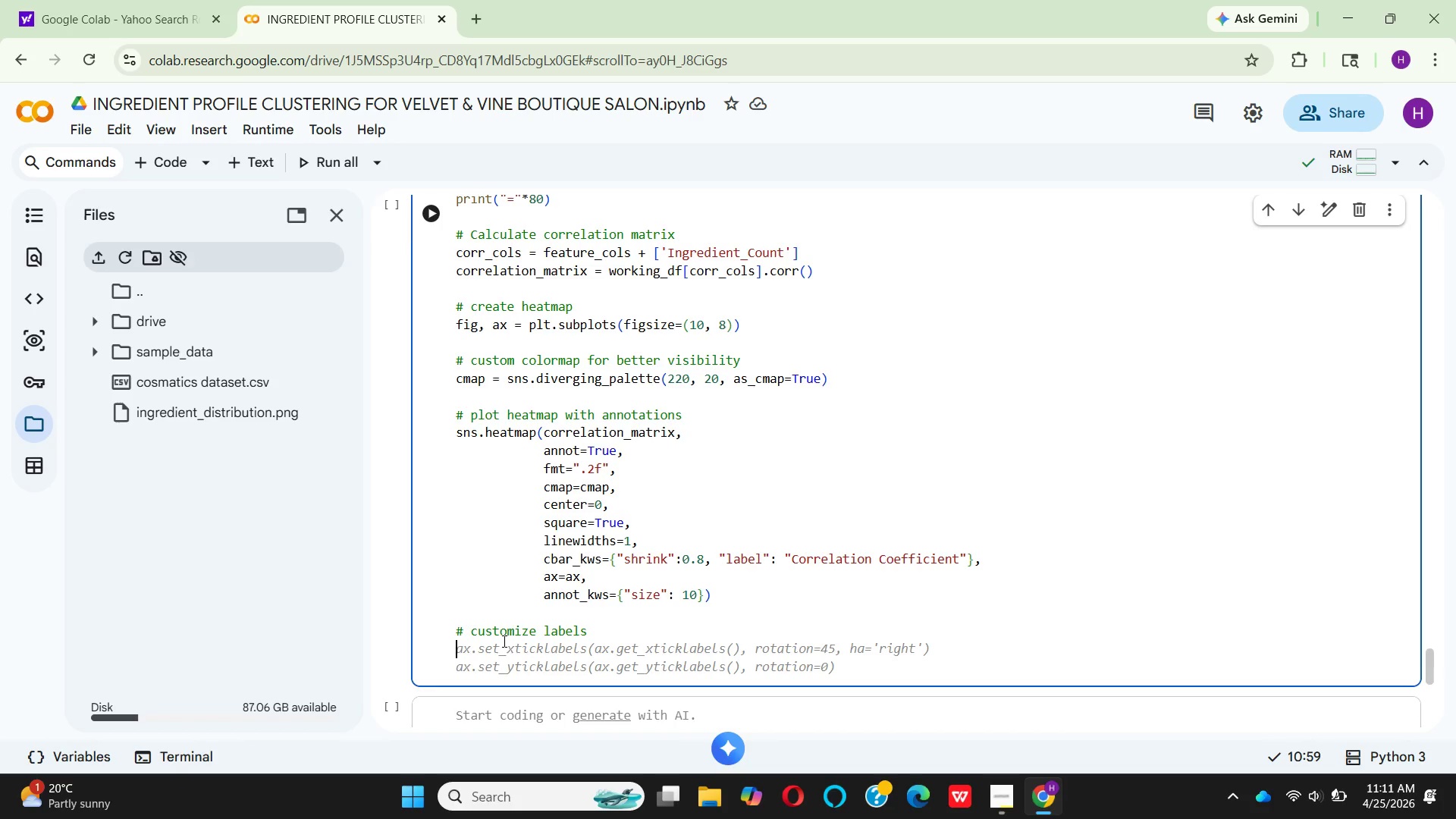 
type(feau)
 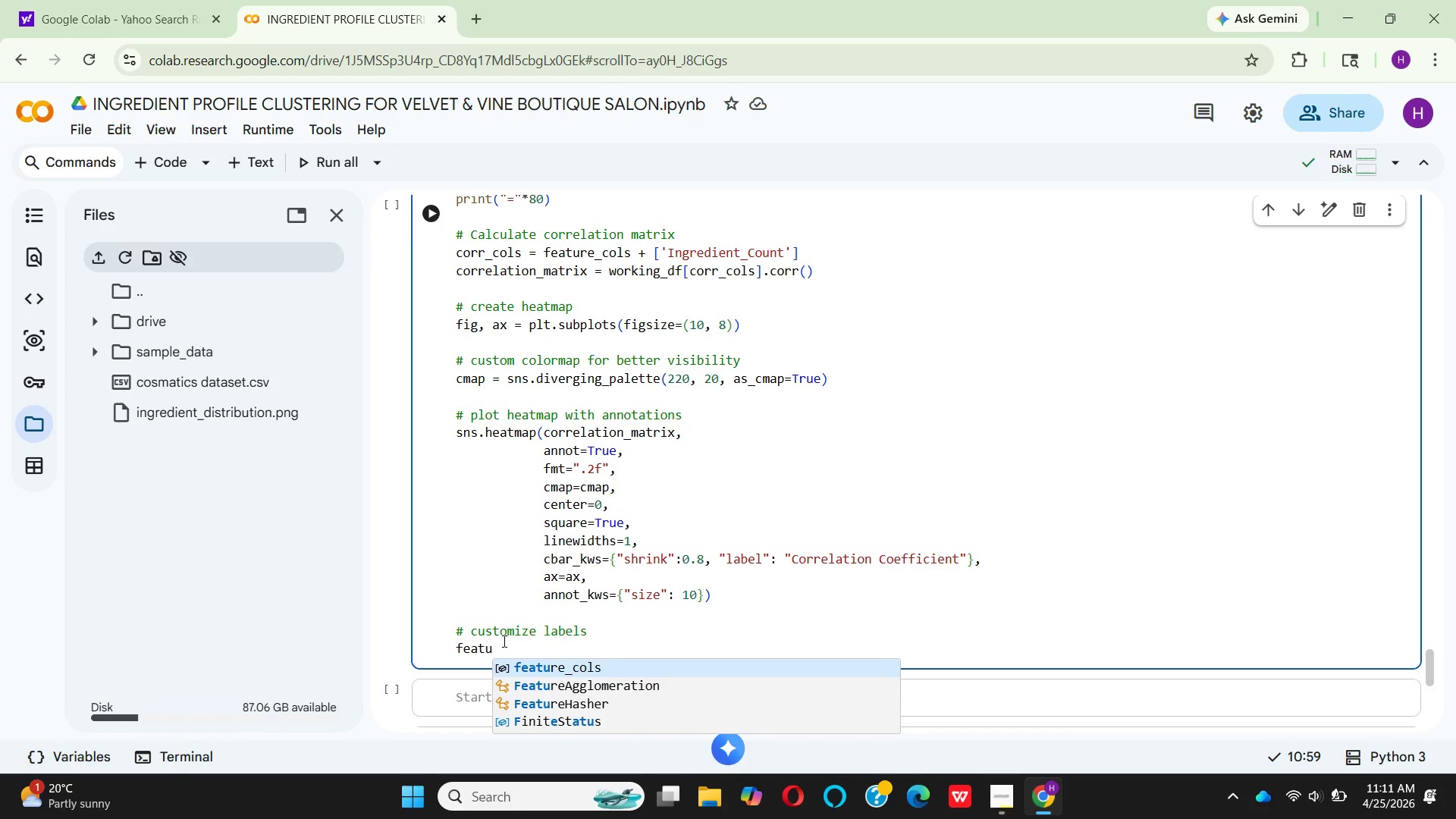 
hold_key(key=T, duration=0.44)
 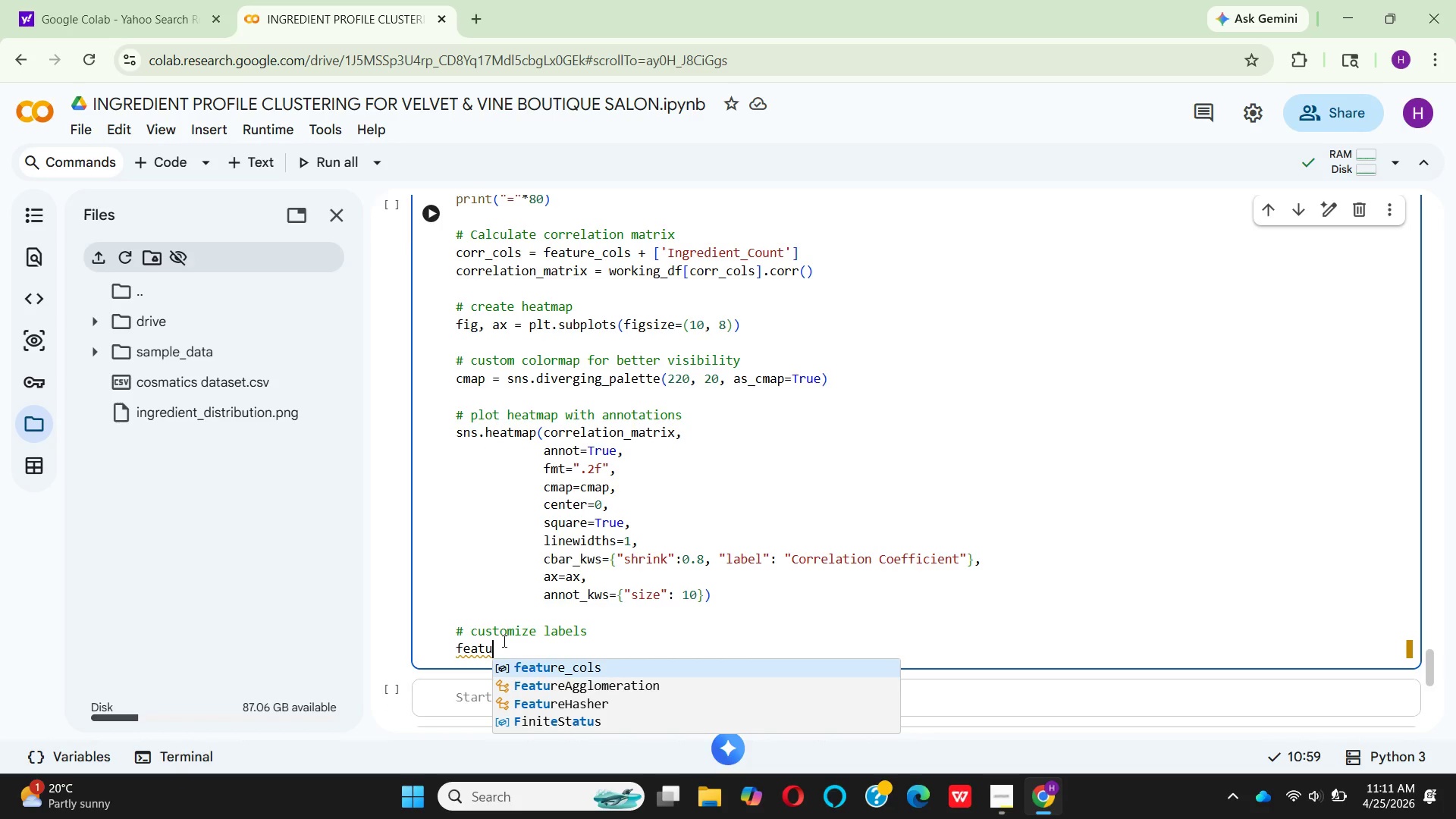 
wait(5.53)
 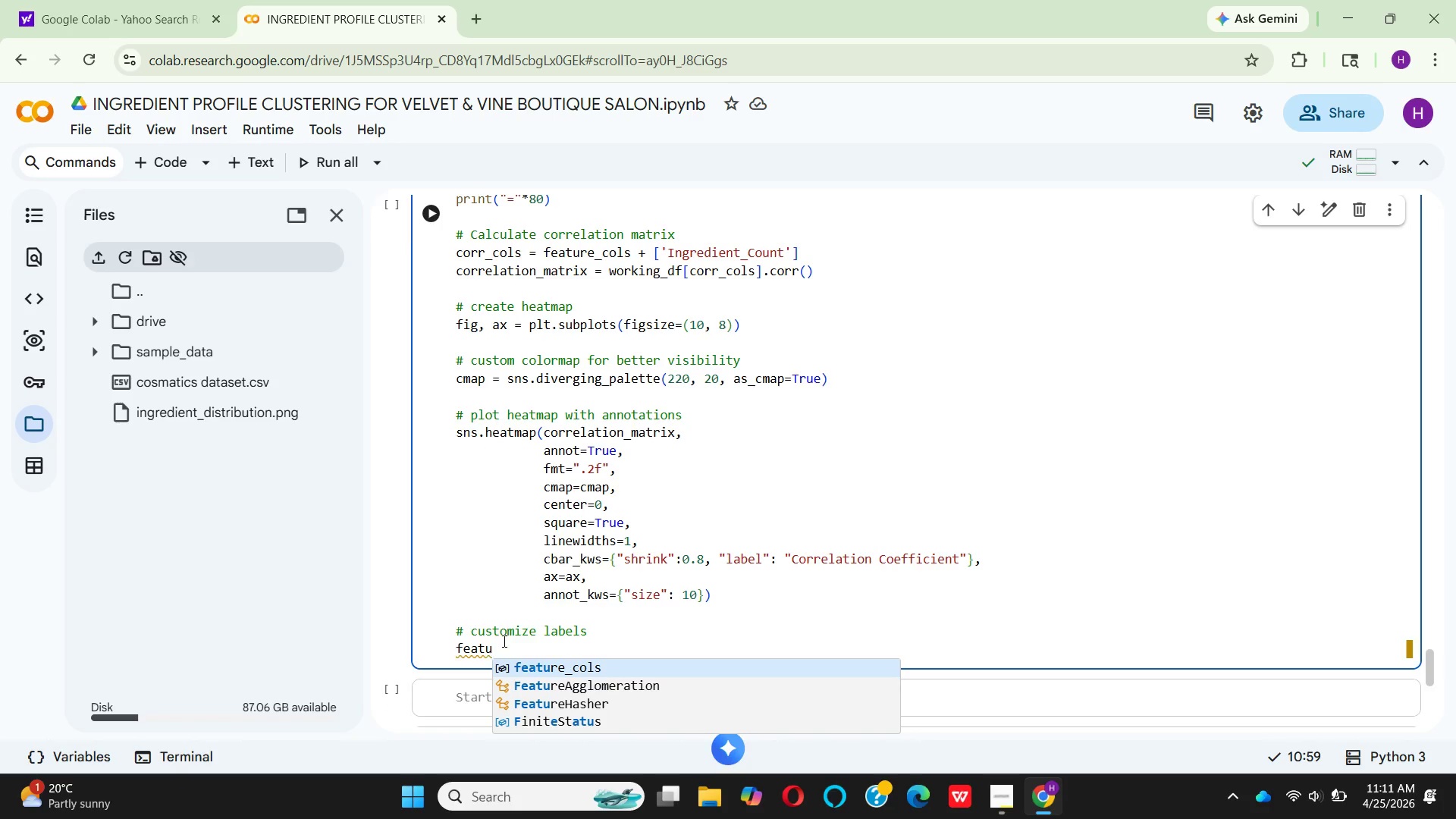 
type(re)
 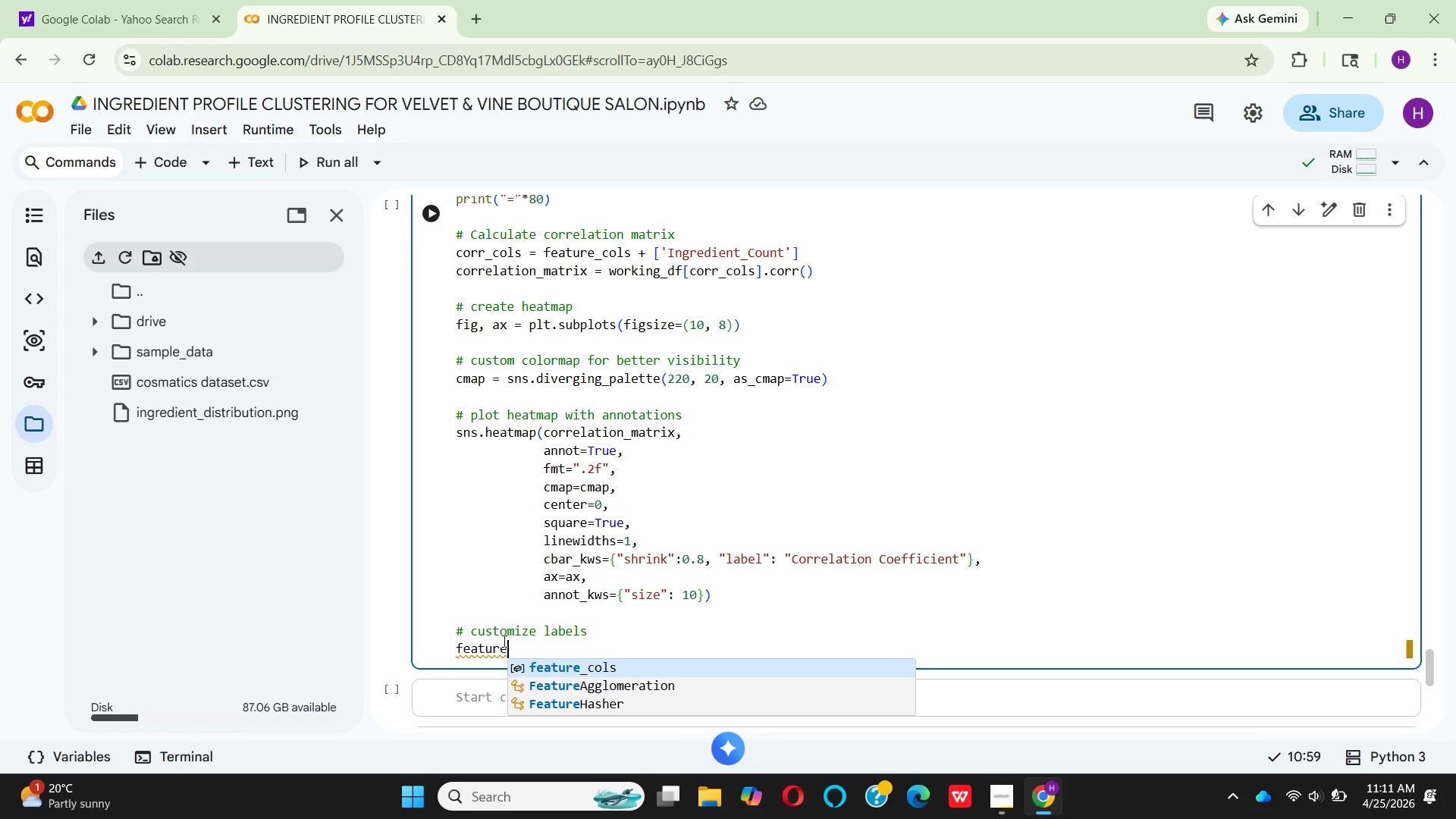 
type(_lab)
 